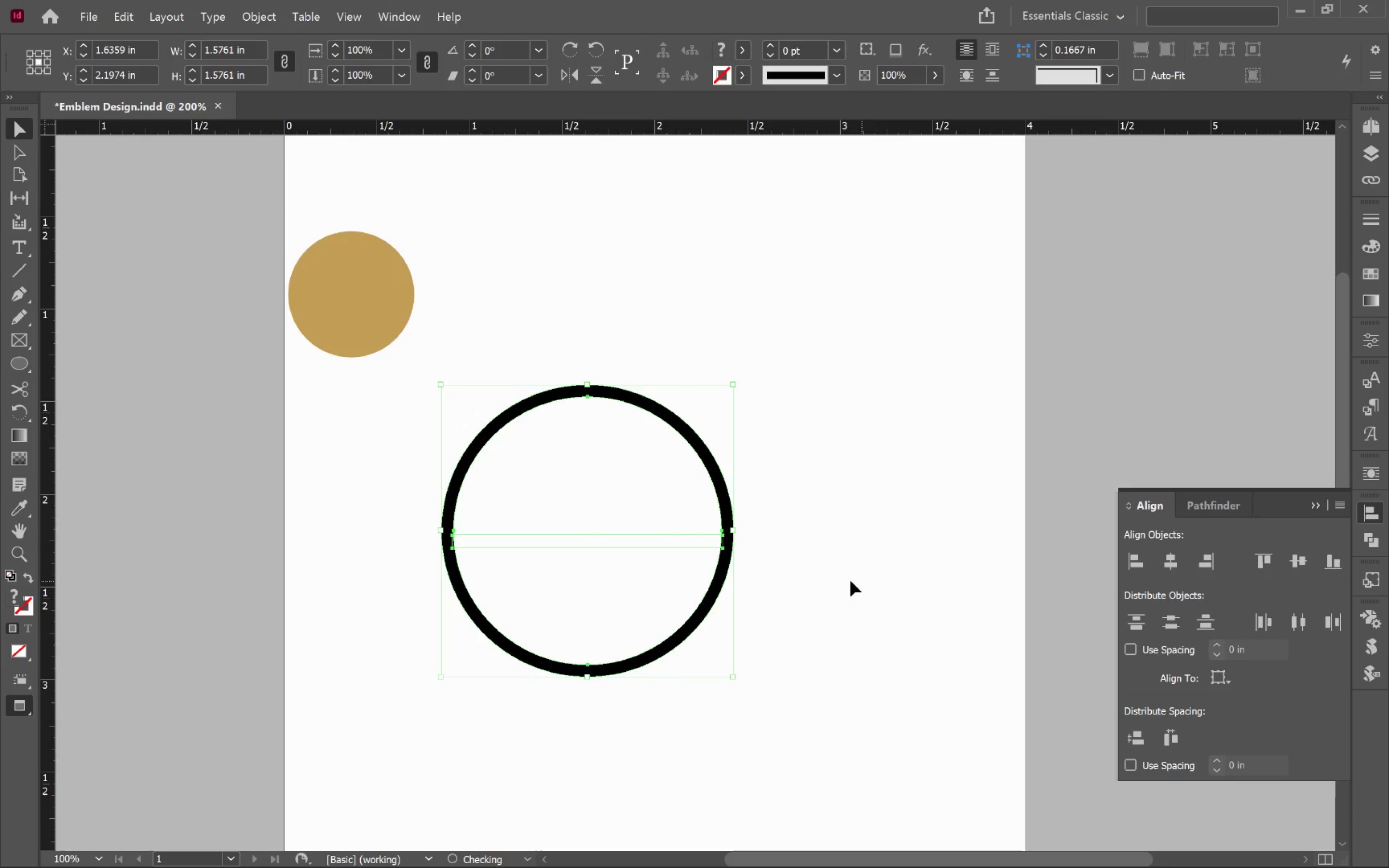 
left_click([858, 571])
 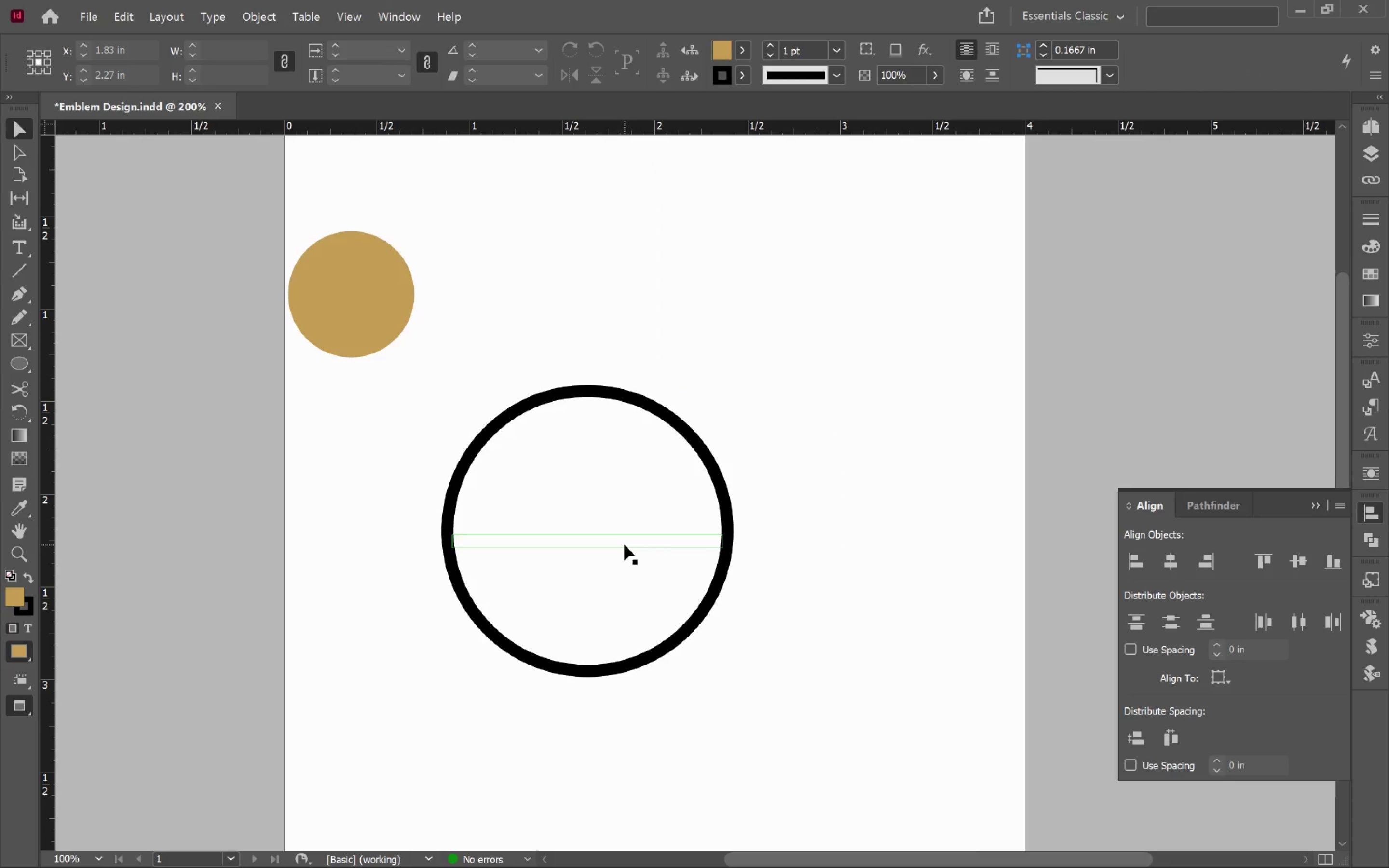 
left_click([621, 540])
 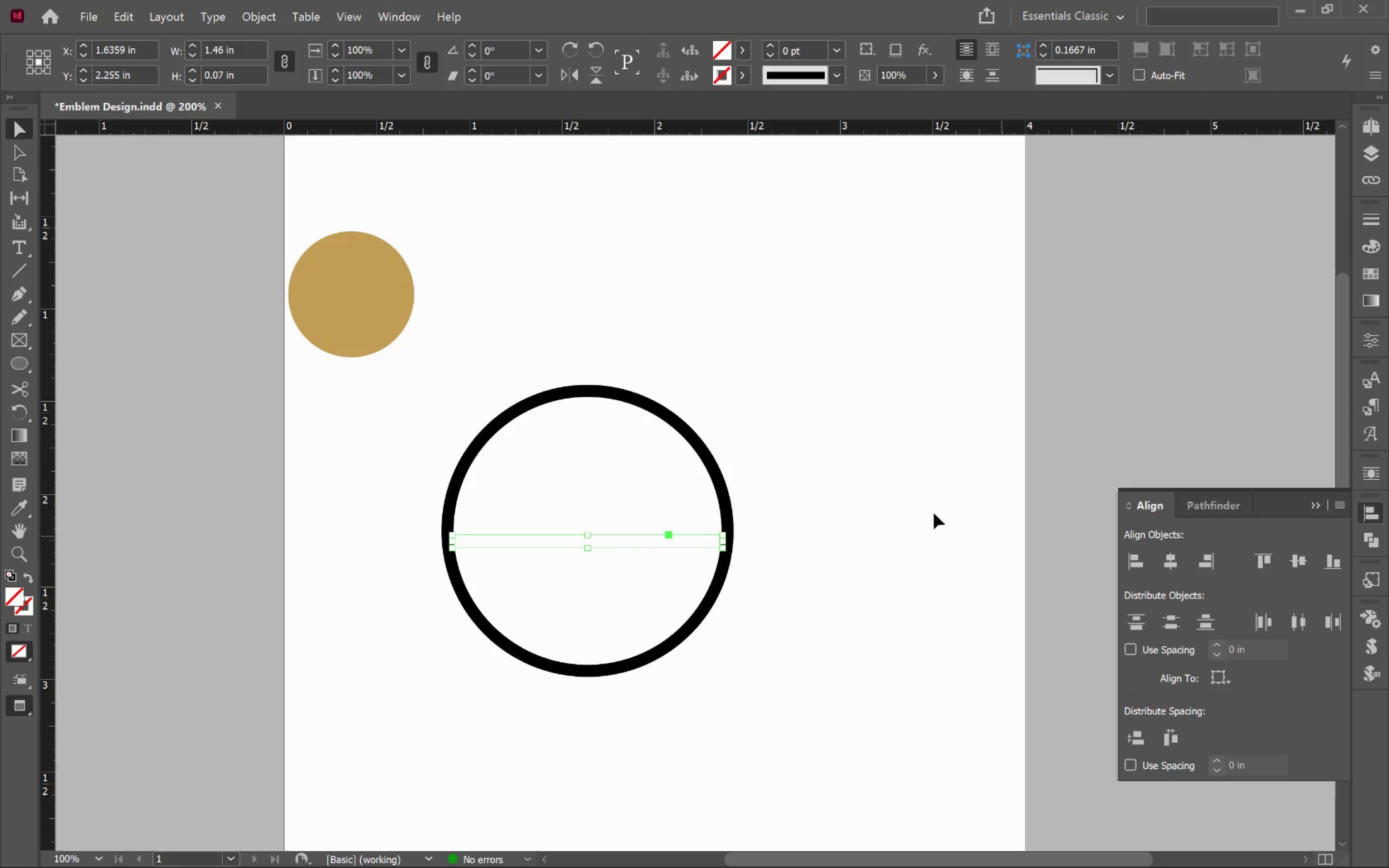 
left_click_drag(start_coordinate=[900, 464], to_coordinate=[573, 614])
 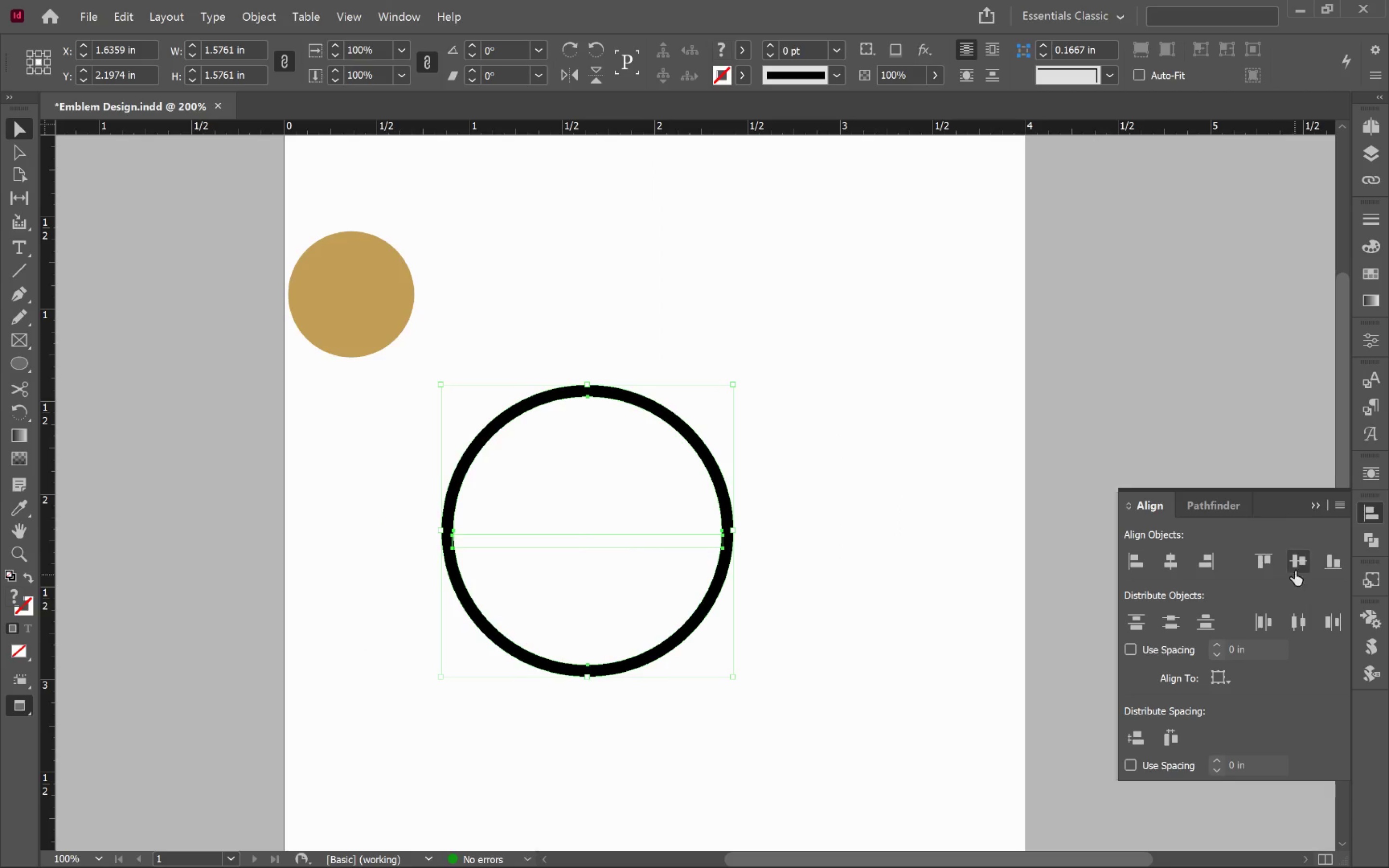 
left_click([1293, 556])
 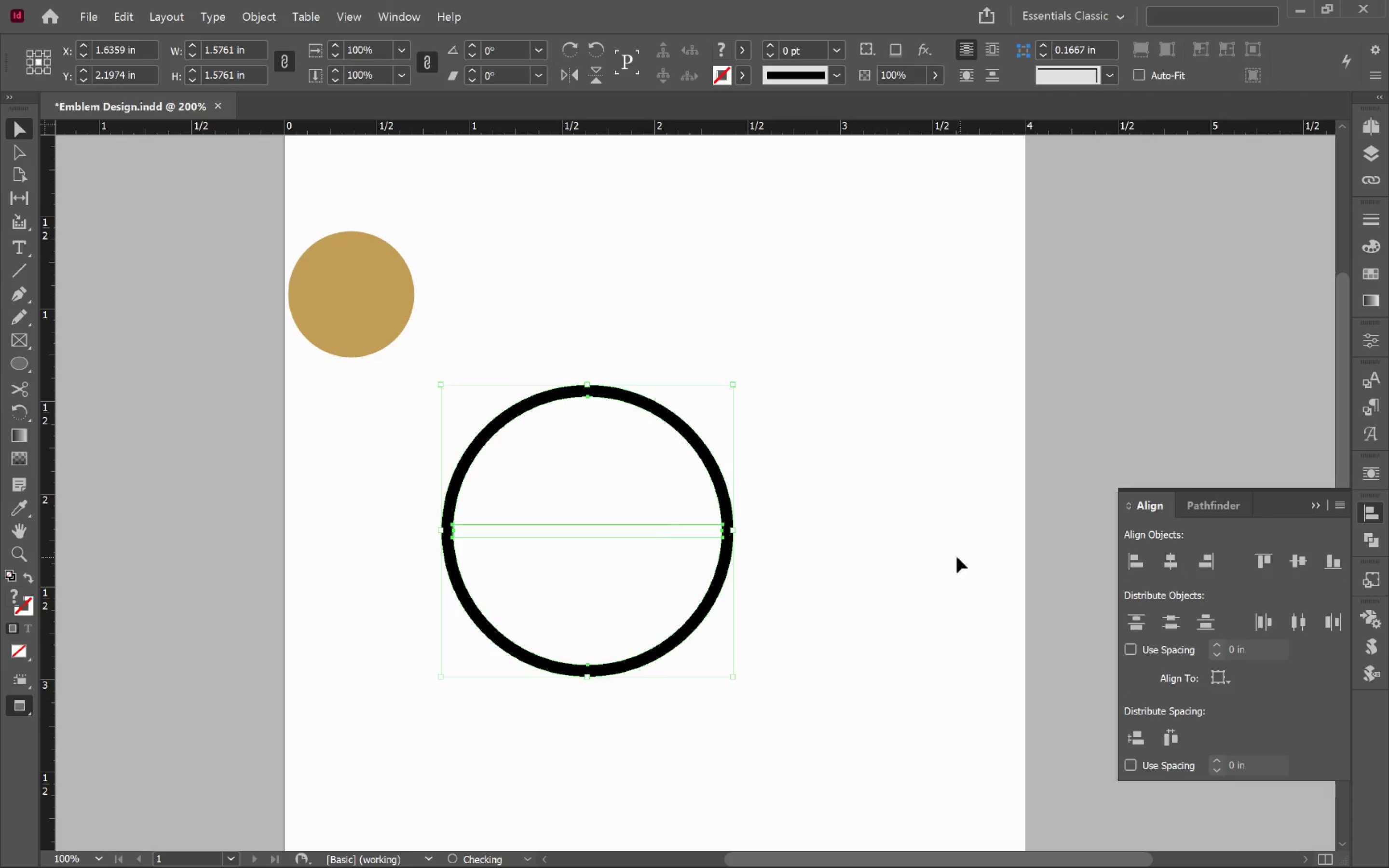 
left_click([910, 551])
 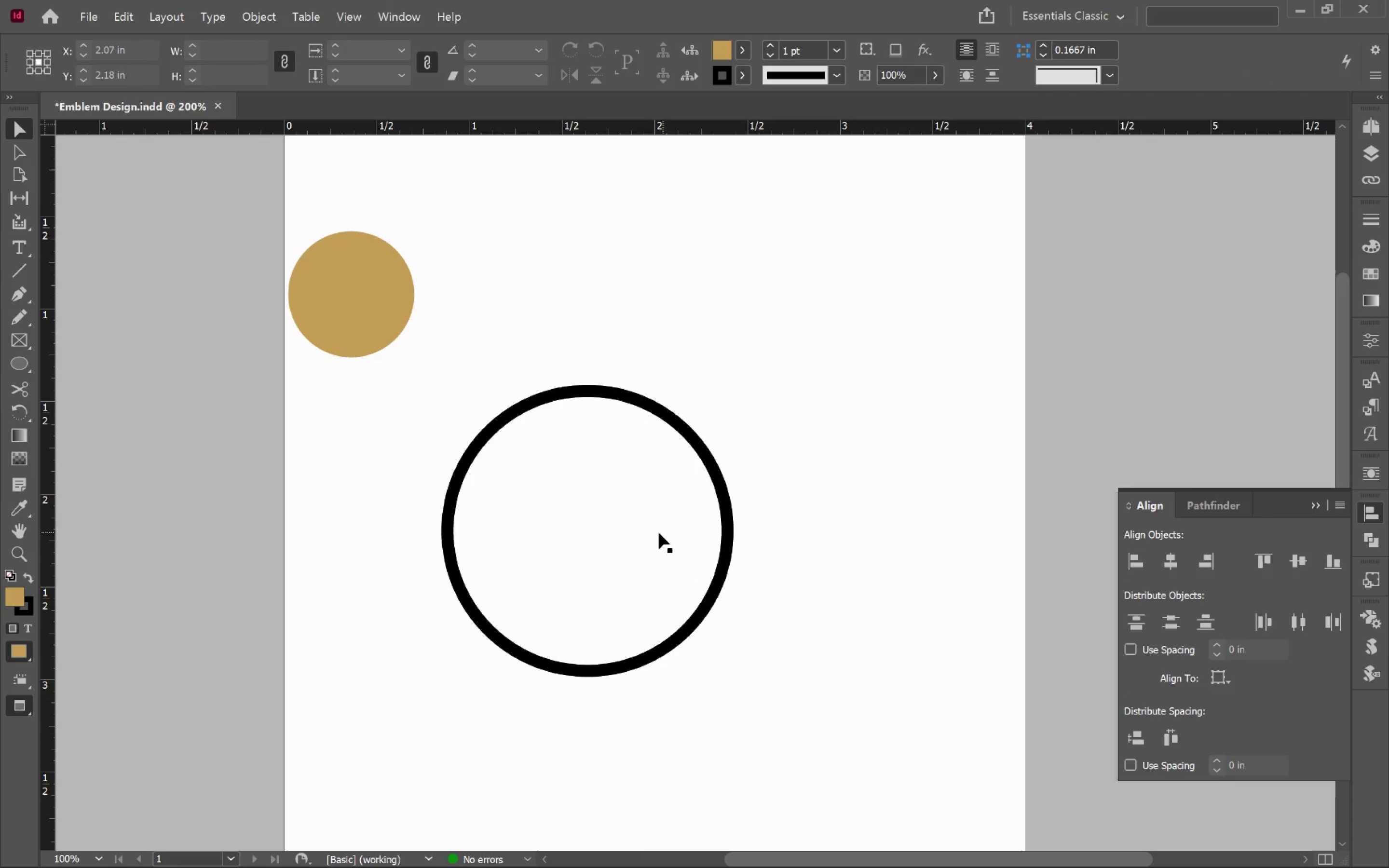 
left_click([658, 533])
 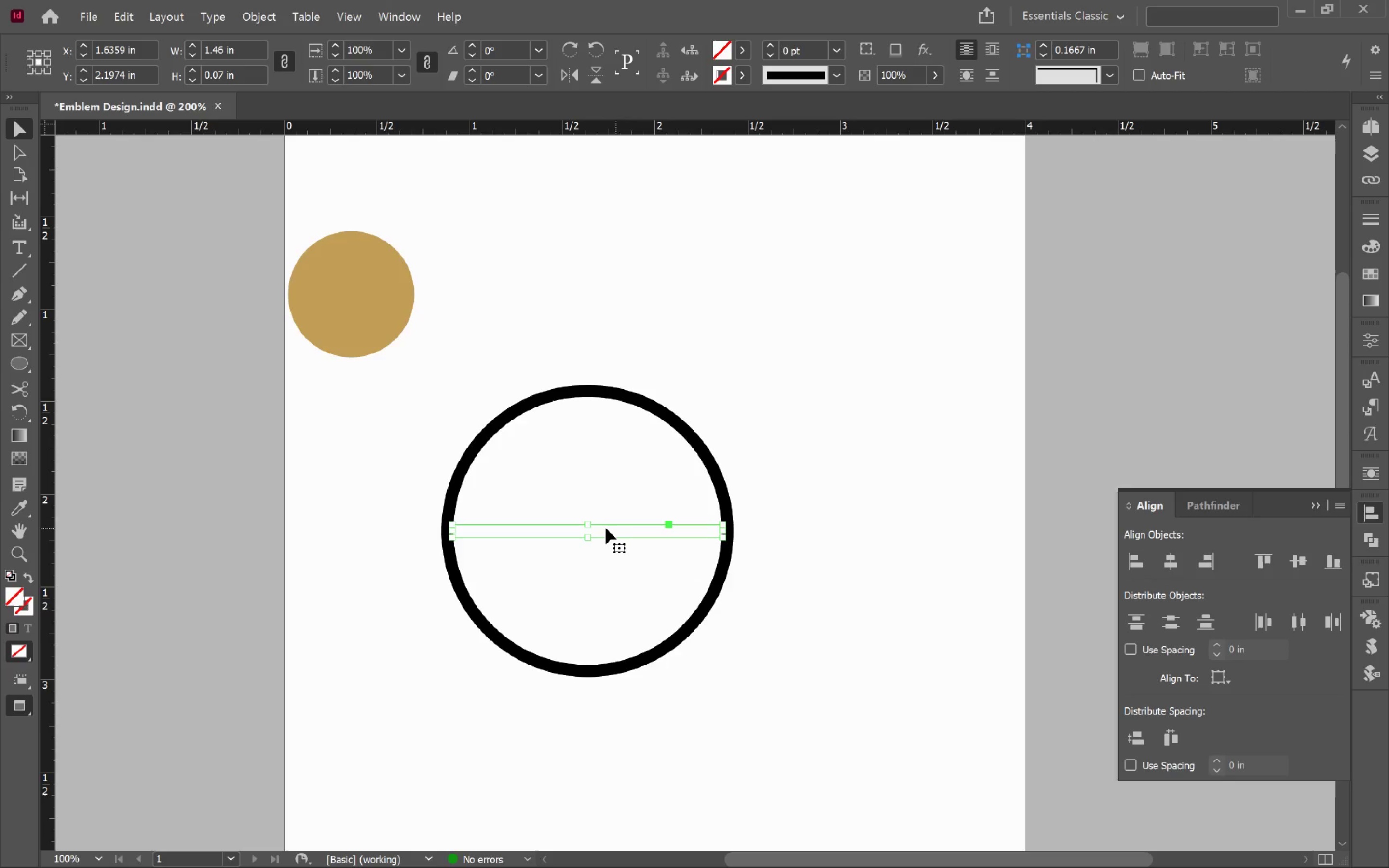 
left_click_drag(start_coordinate=[605, 528], to_coordinate=[749, 543])
 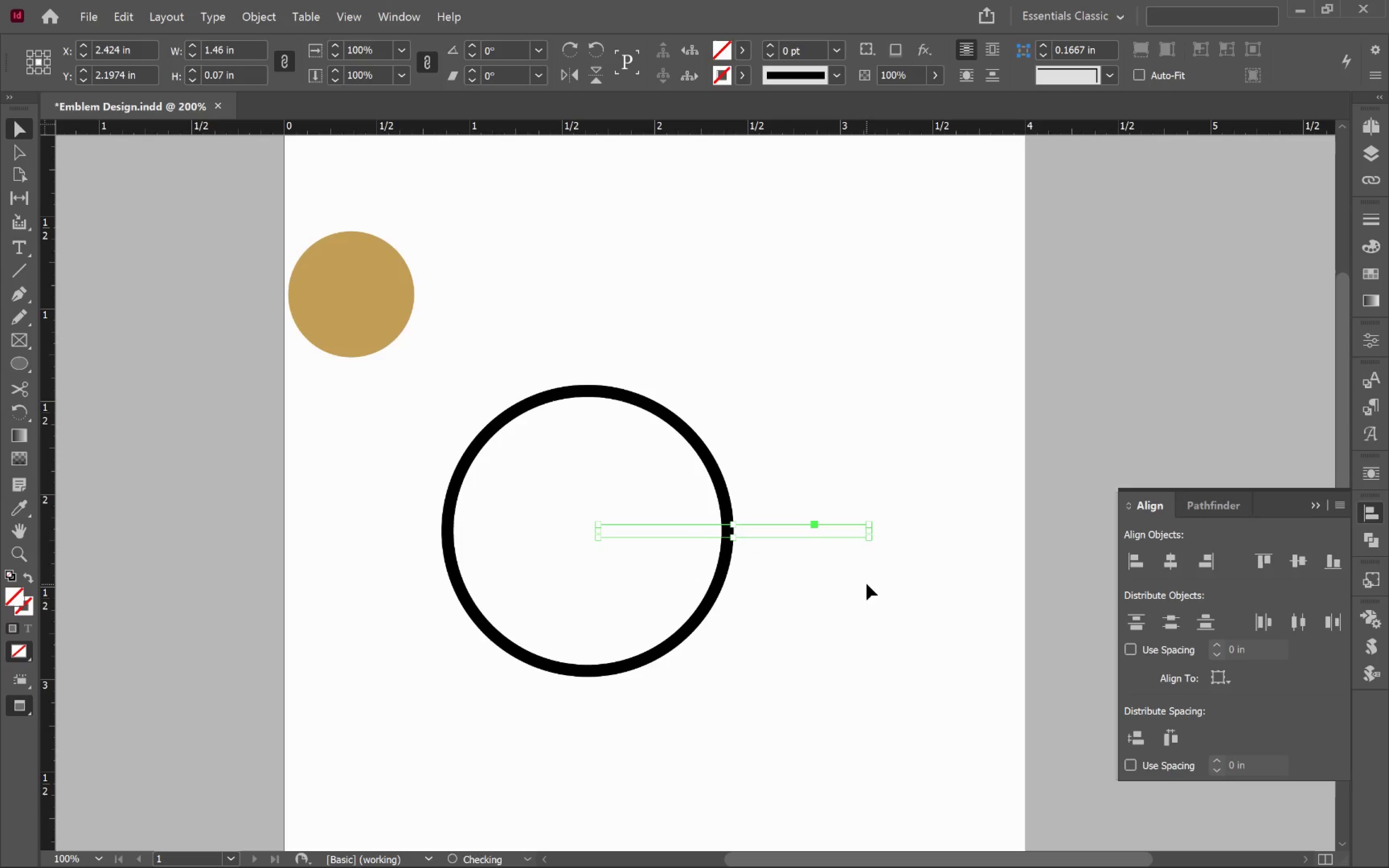 
hold_key(key=ShiftLeft, duration=1.36)
 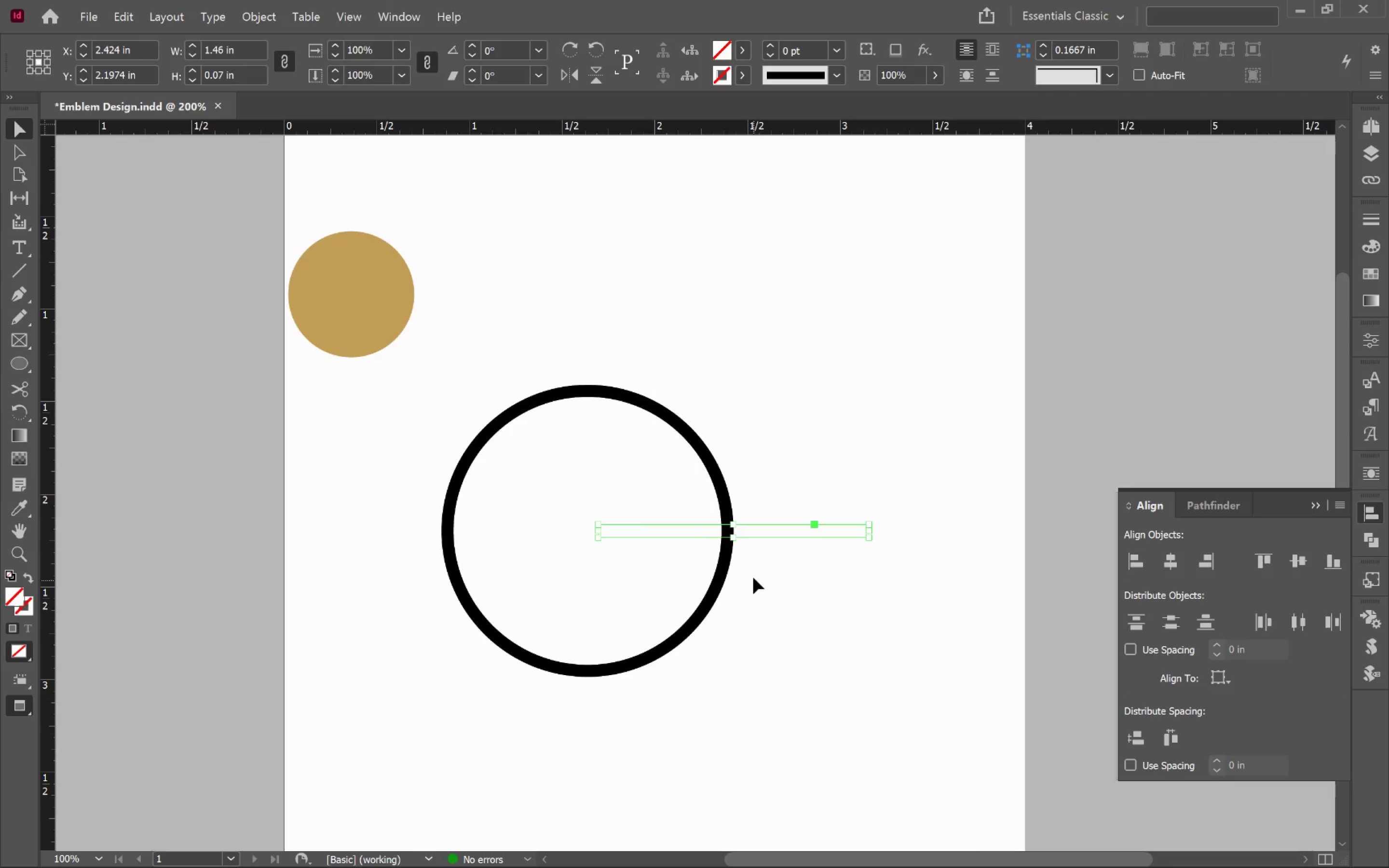 
hold_key(key=AltLeft, duration=1.11)
left_click_drag(start_coordinate=[776, 535], to_coordinate=[622, 540])
 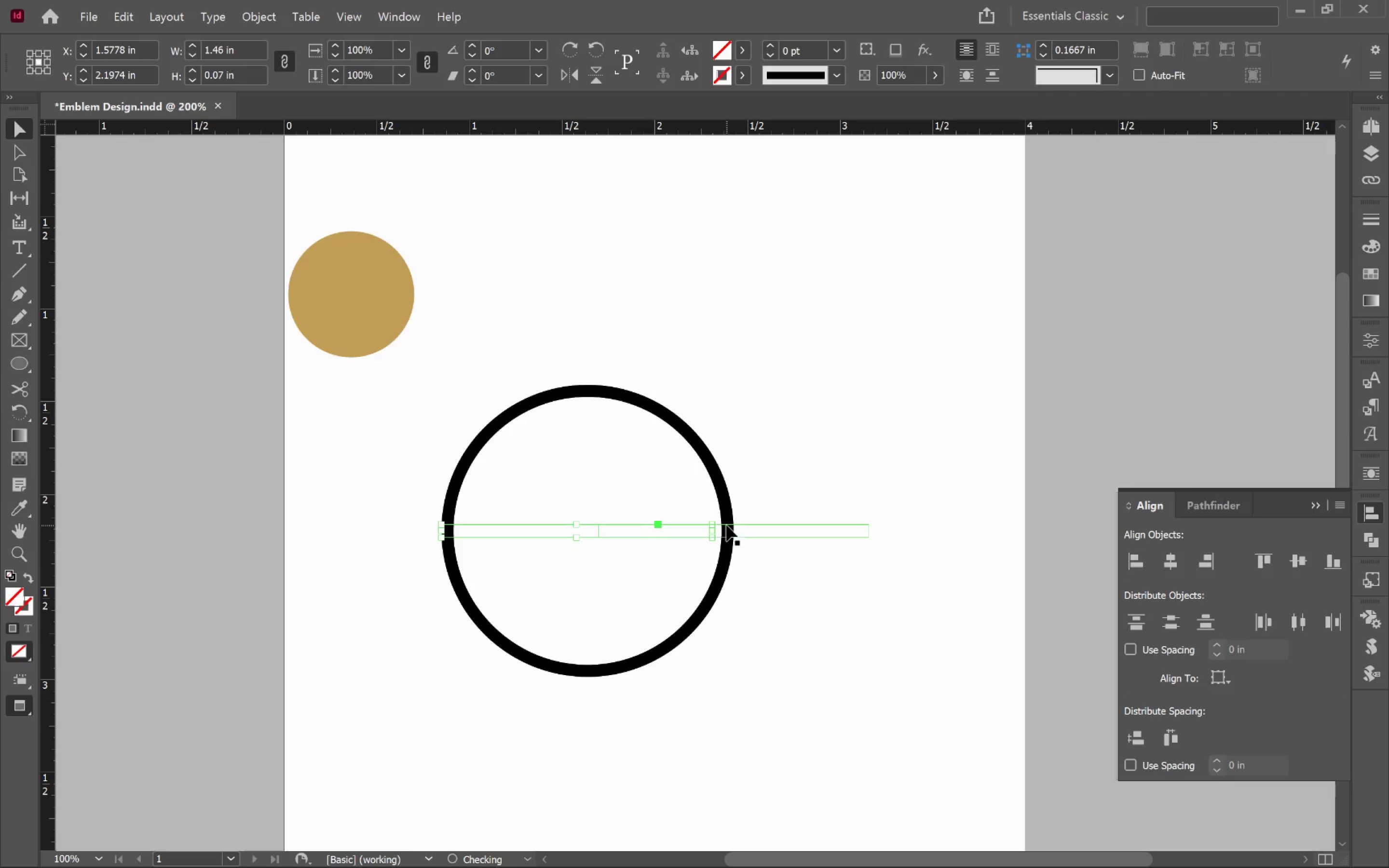 
hold_key(key=ShiftLeft, duration=0.61)
 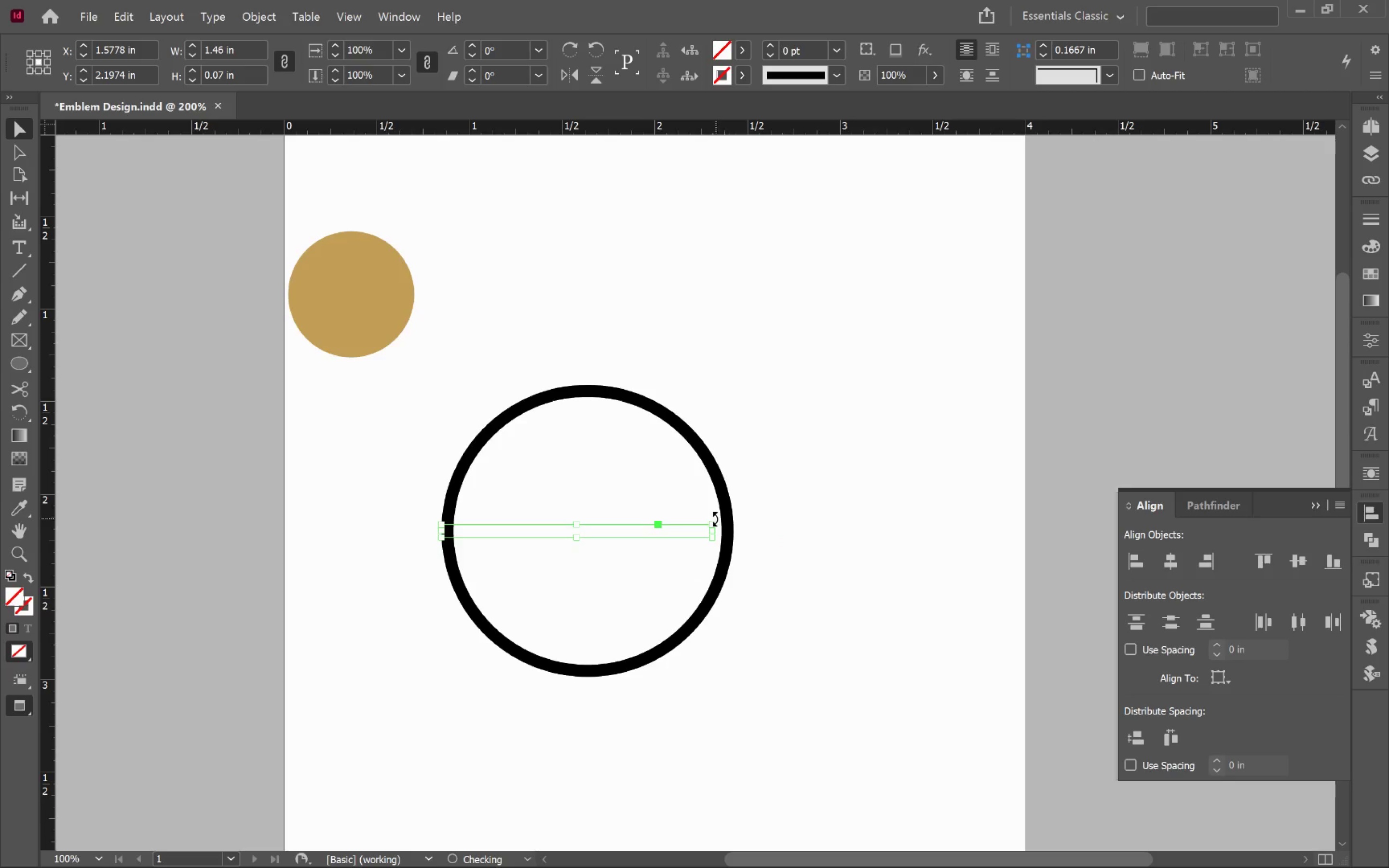 
left_click_drag(start_coordinate=[716, 519], to_coordinate=[555, 429])
 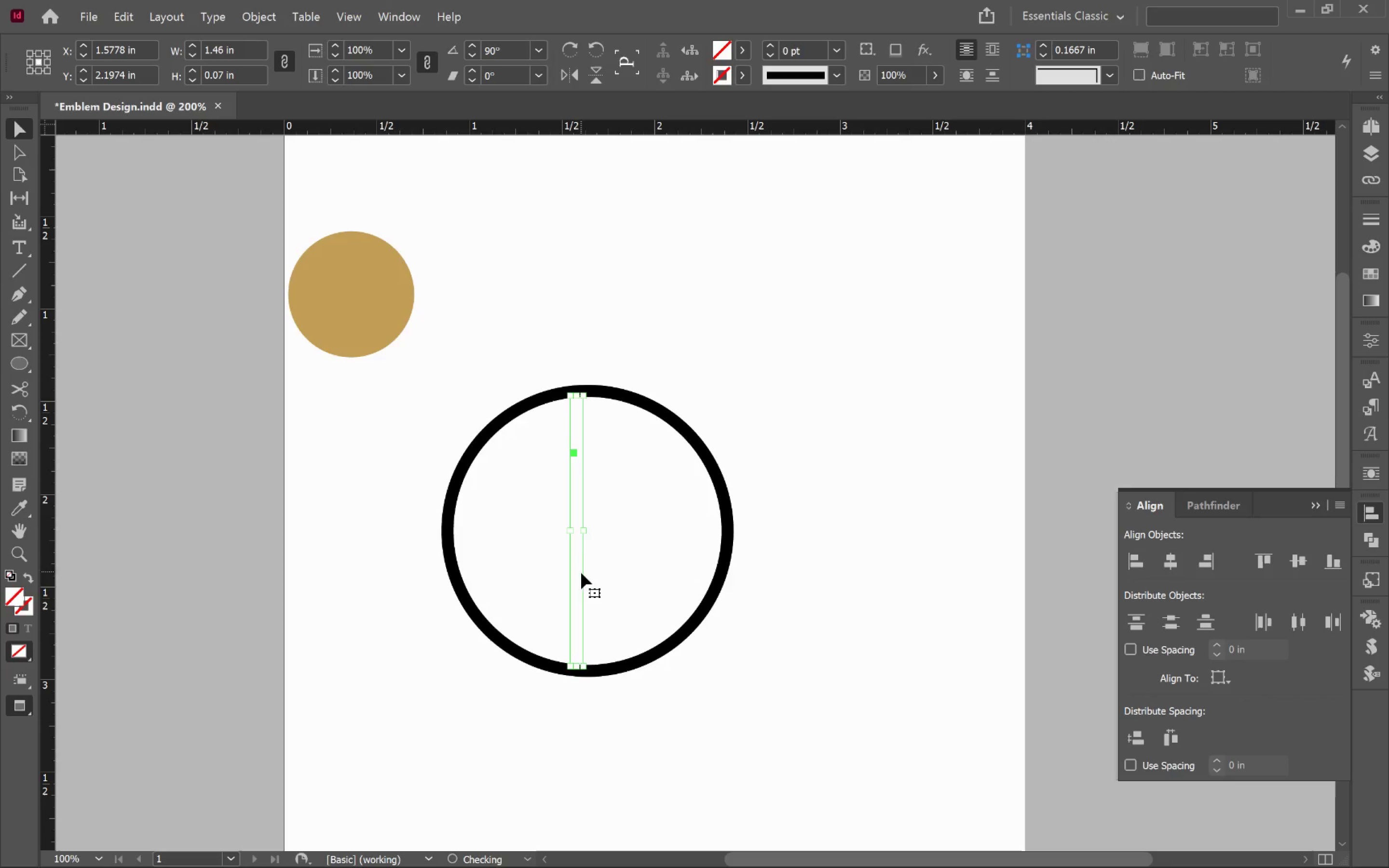 
hold_key(key=ShiftLeft, duration=1.0)
 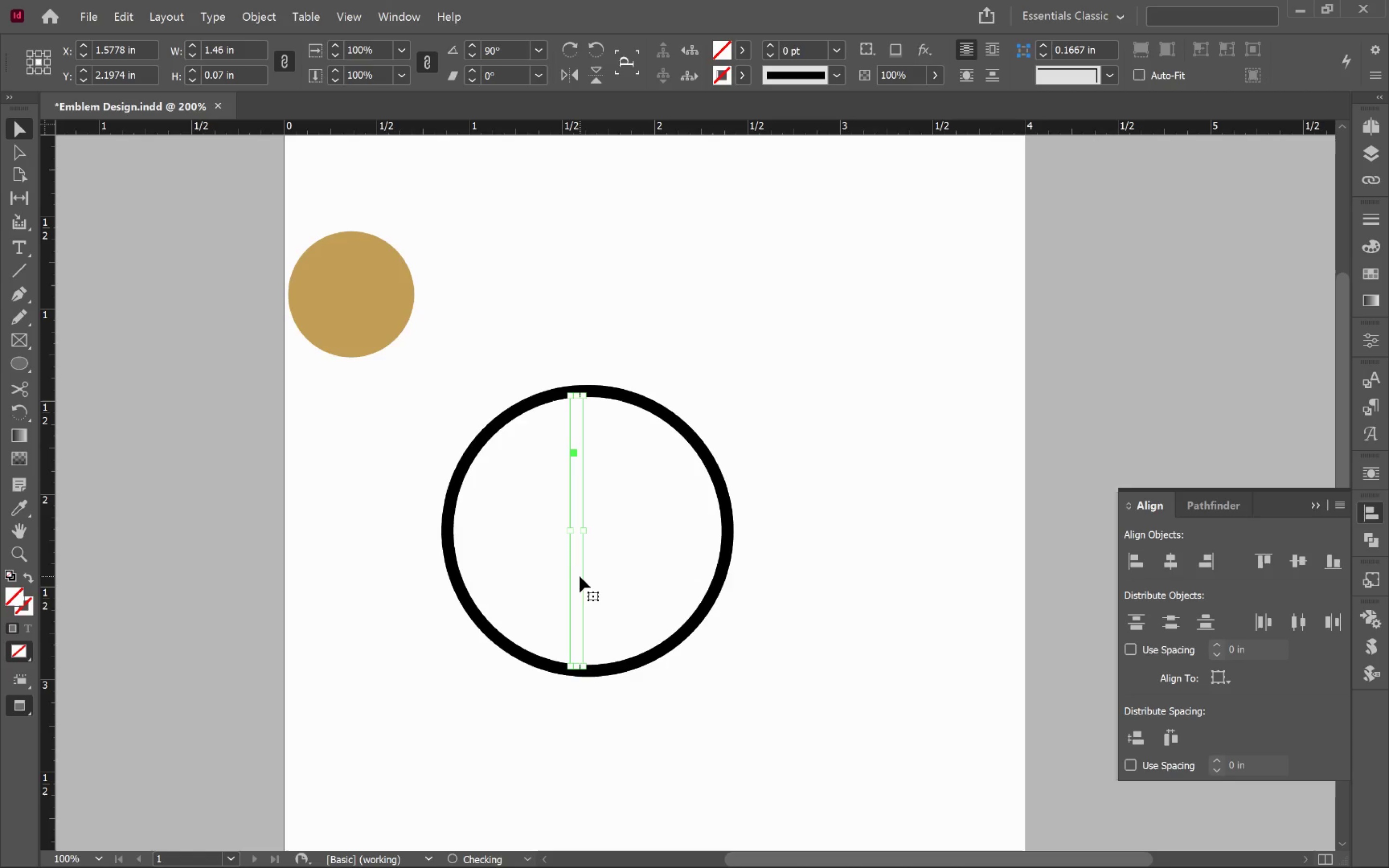 
left_click_drag(start_coordinate=[580, 576], to_coordinate=[577, 504])
 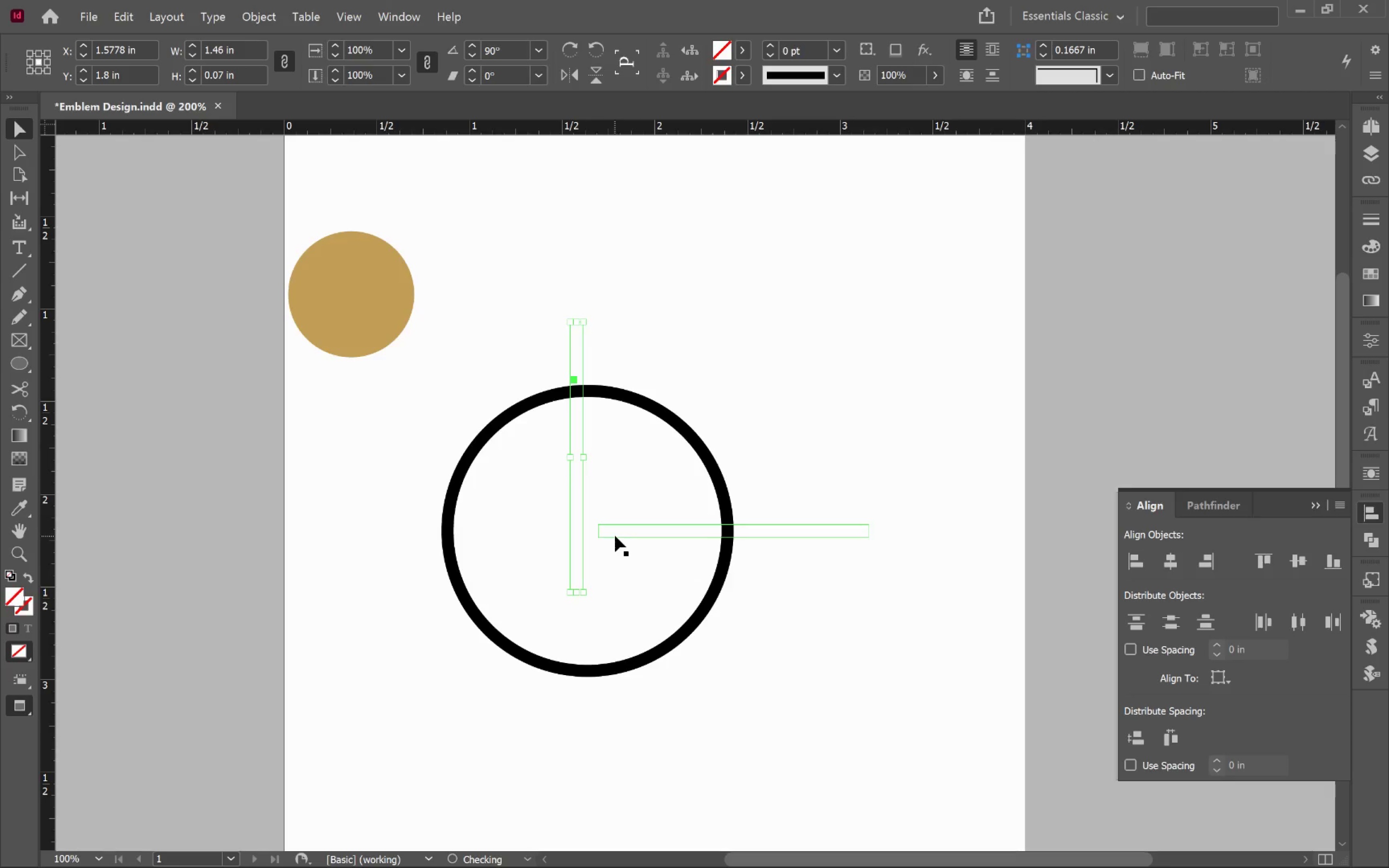 
hold_key(key=ShiftLeft, duration=0.83)
 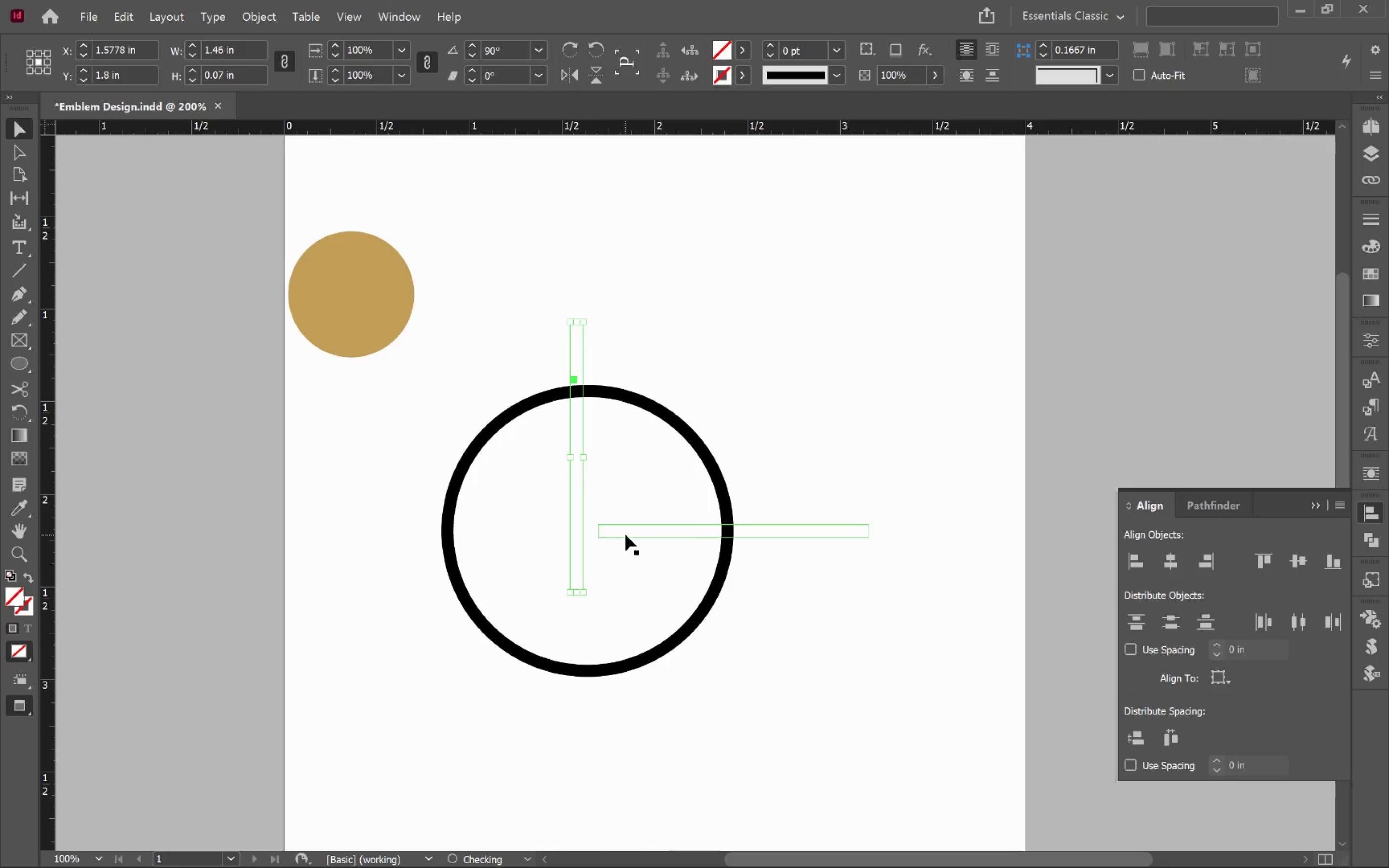 
hold_key(key=ShiftLeft, duration=0.7)
left_click([630, 533])
 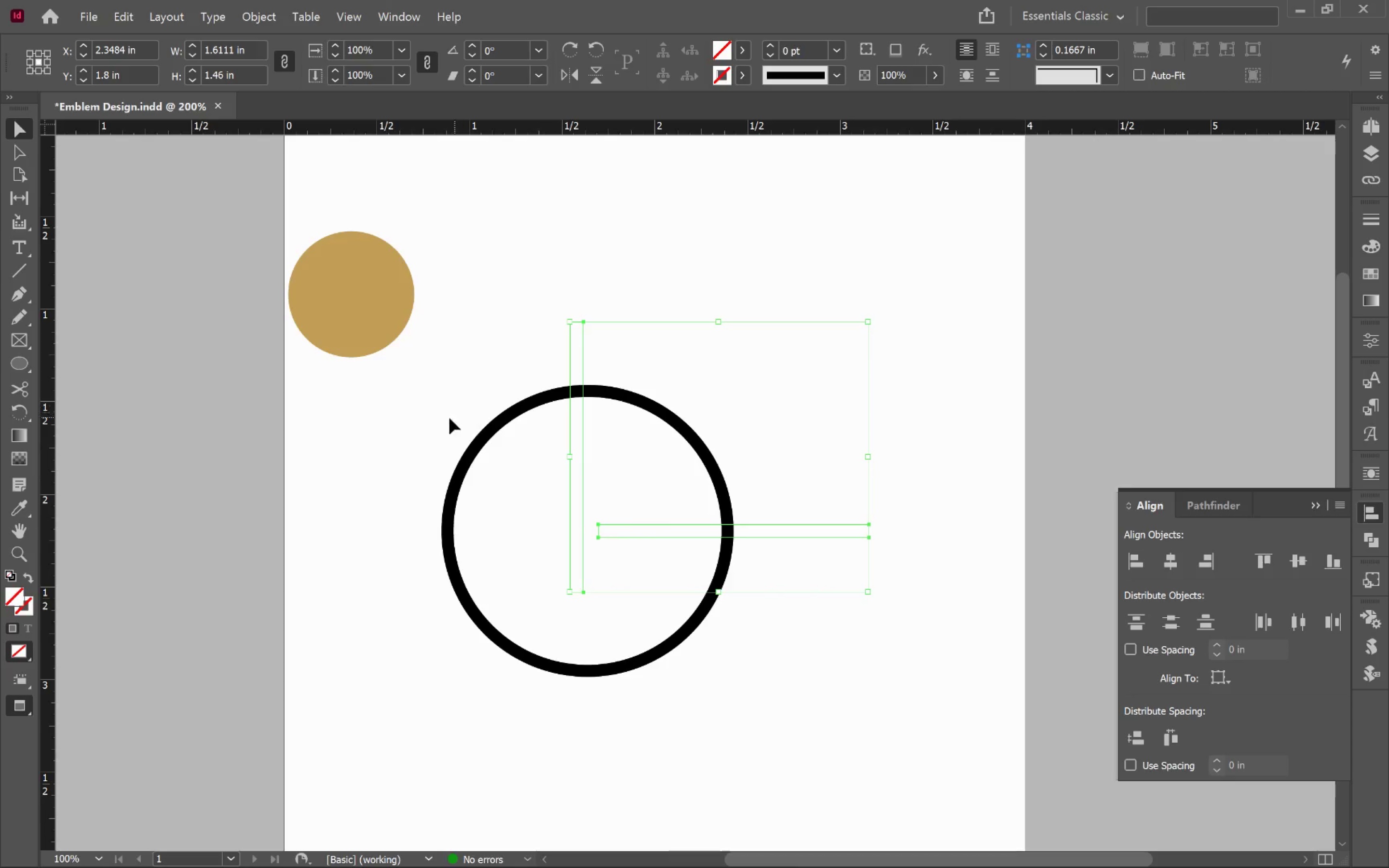 
left_click_drag(start_coordinate=[449, 396], to_coordinate=[847, 726])
 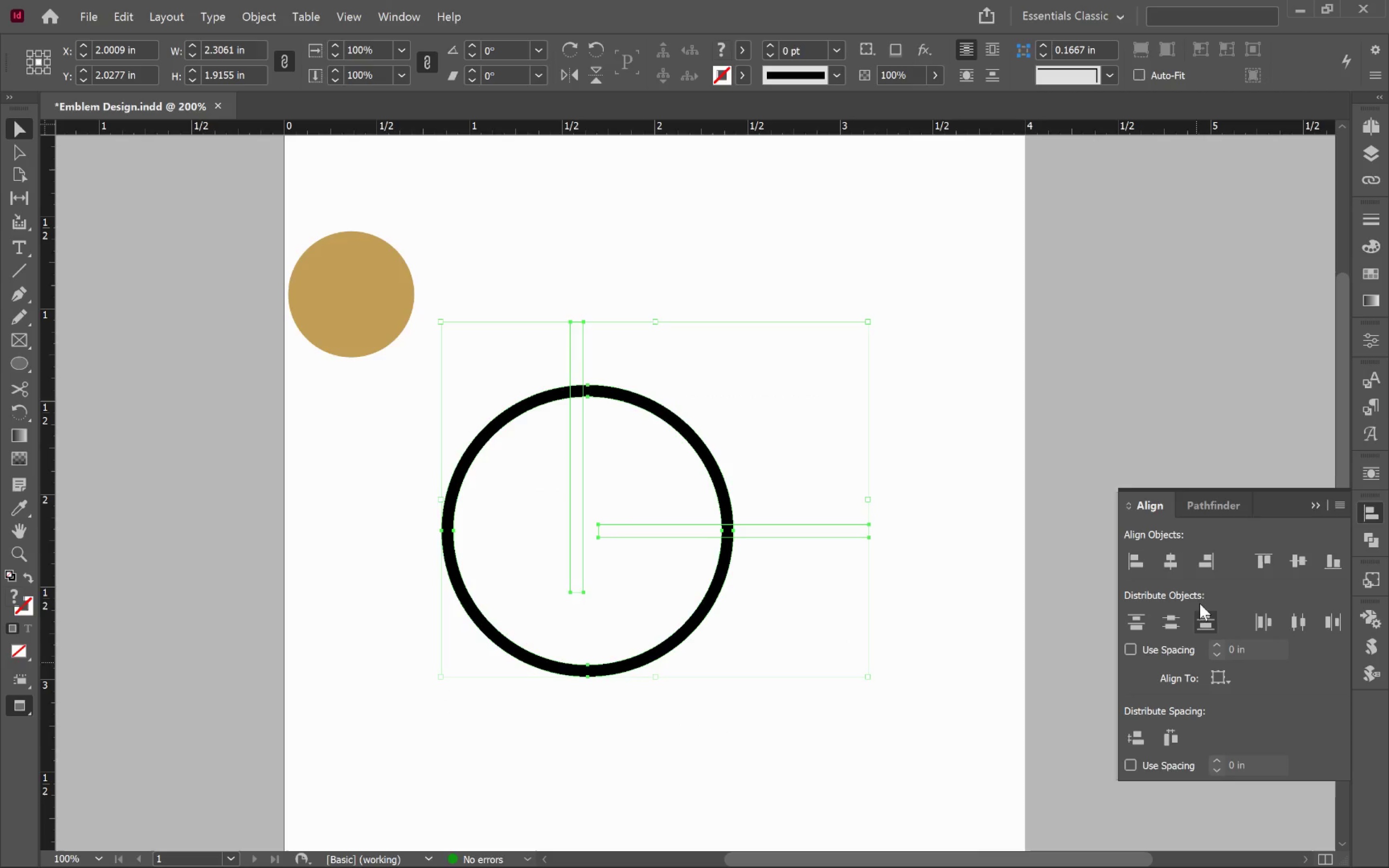 
left_click([1221, 506])
 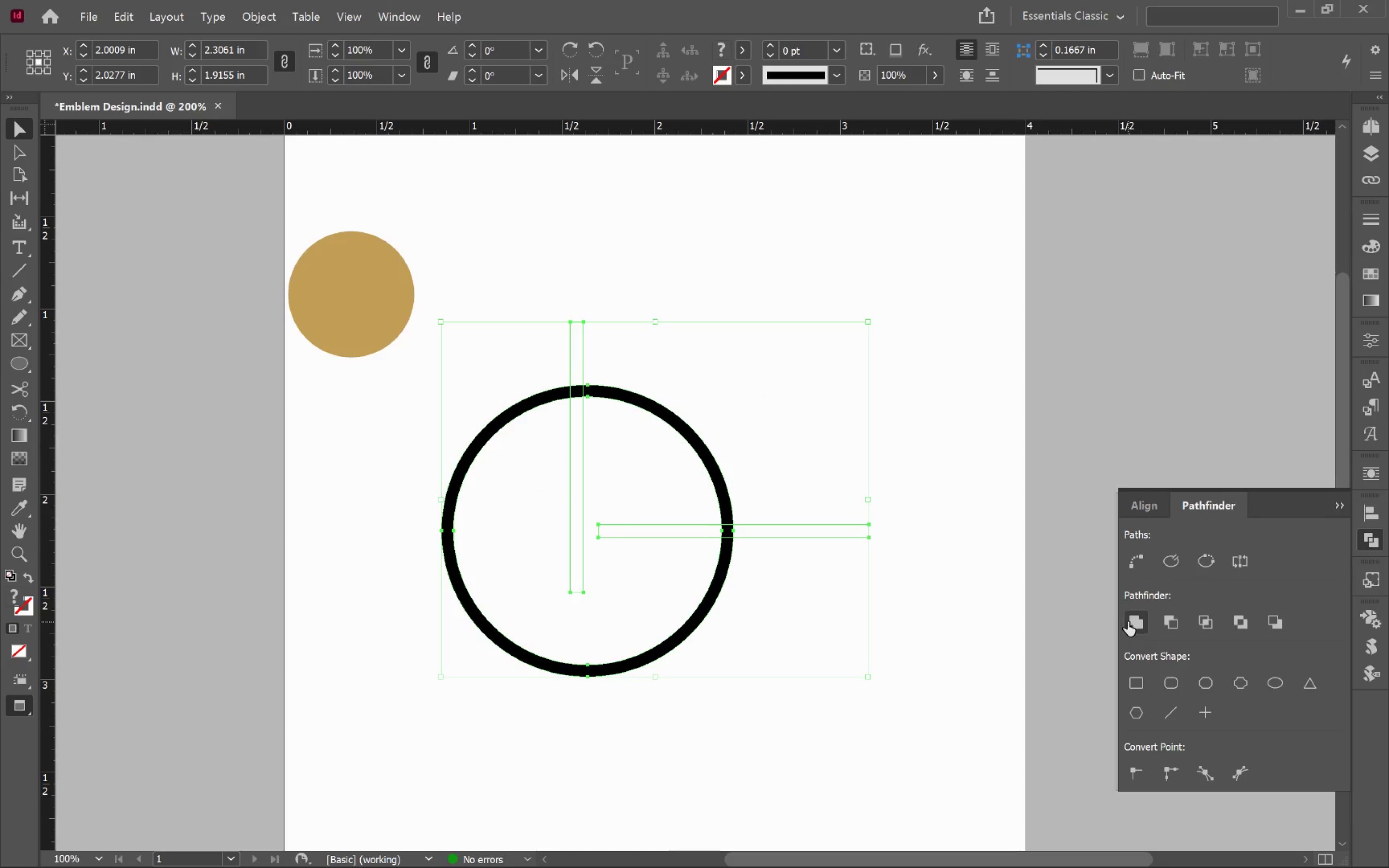 
mouse_move([1144, 616])
 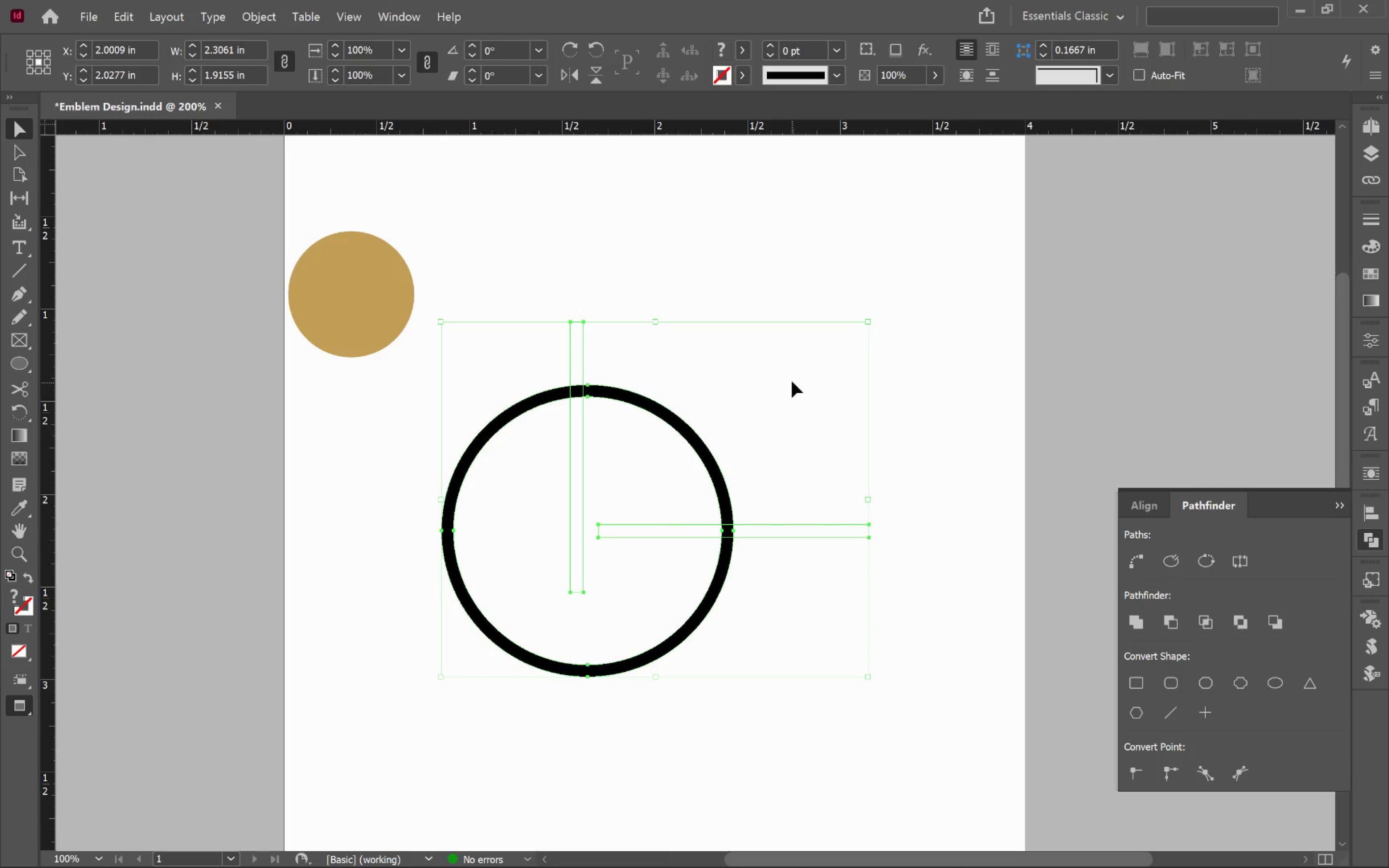 
left_click([794, 379])
 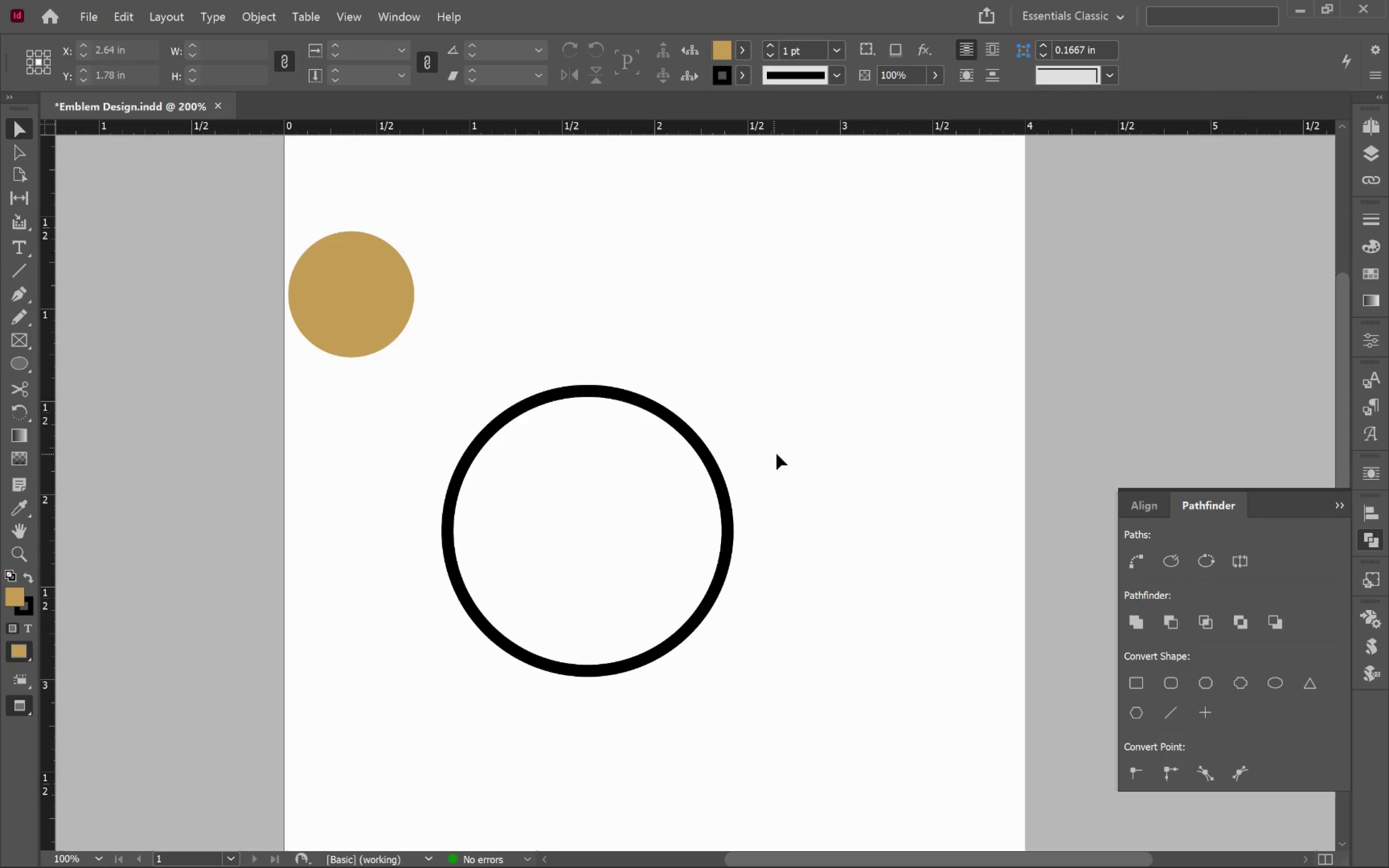 
left_click_drag(start_coordinate=[793, 448], to_coordinate=[685, 571])
 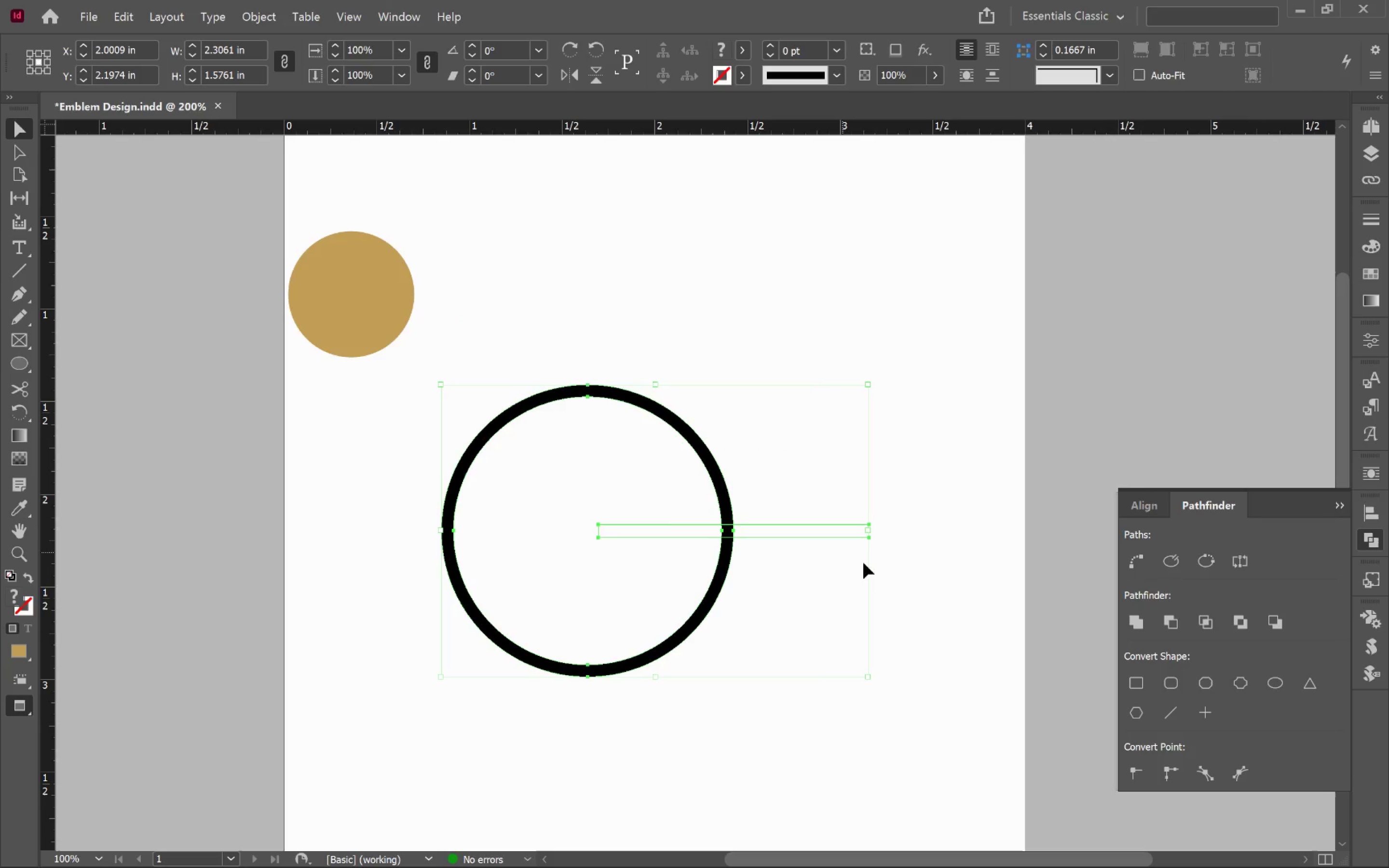 
left_click([961, 564])
 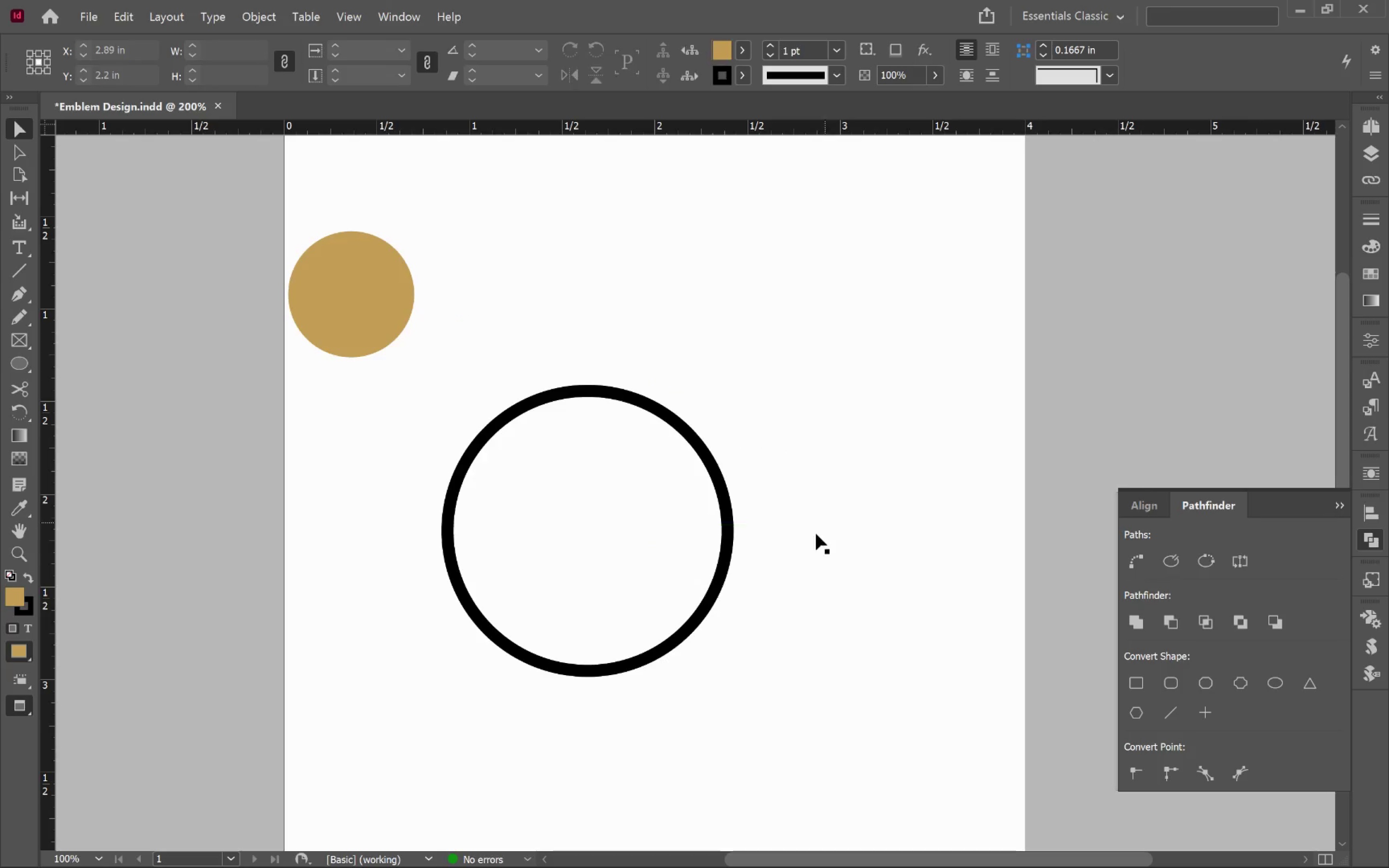 
left_click([814, 534])
 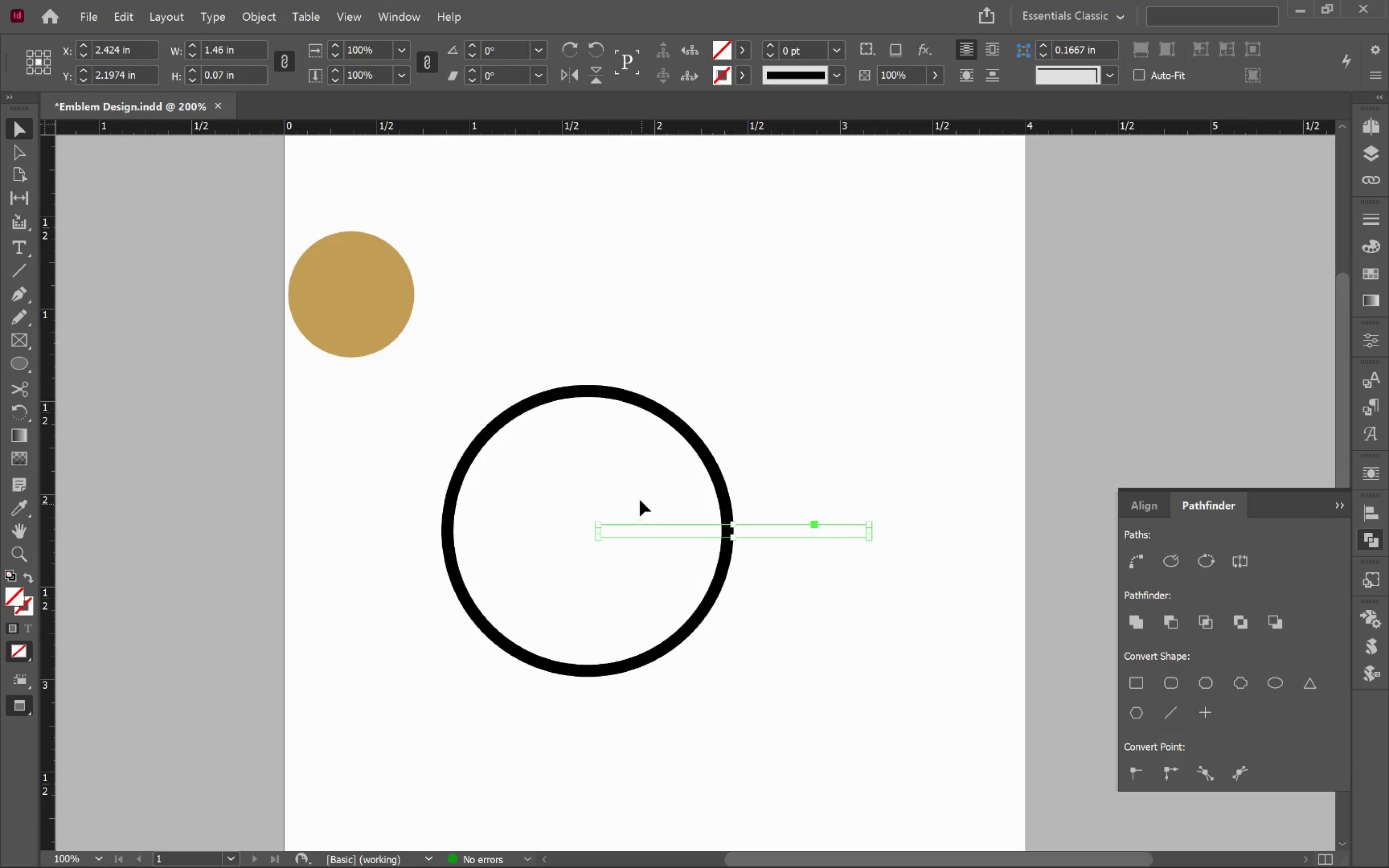 
left_click([581, 467])
 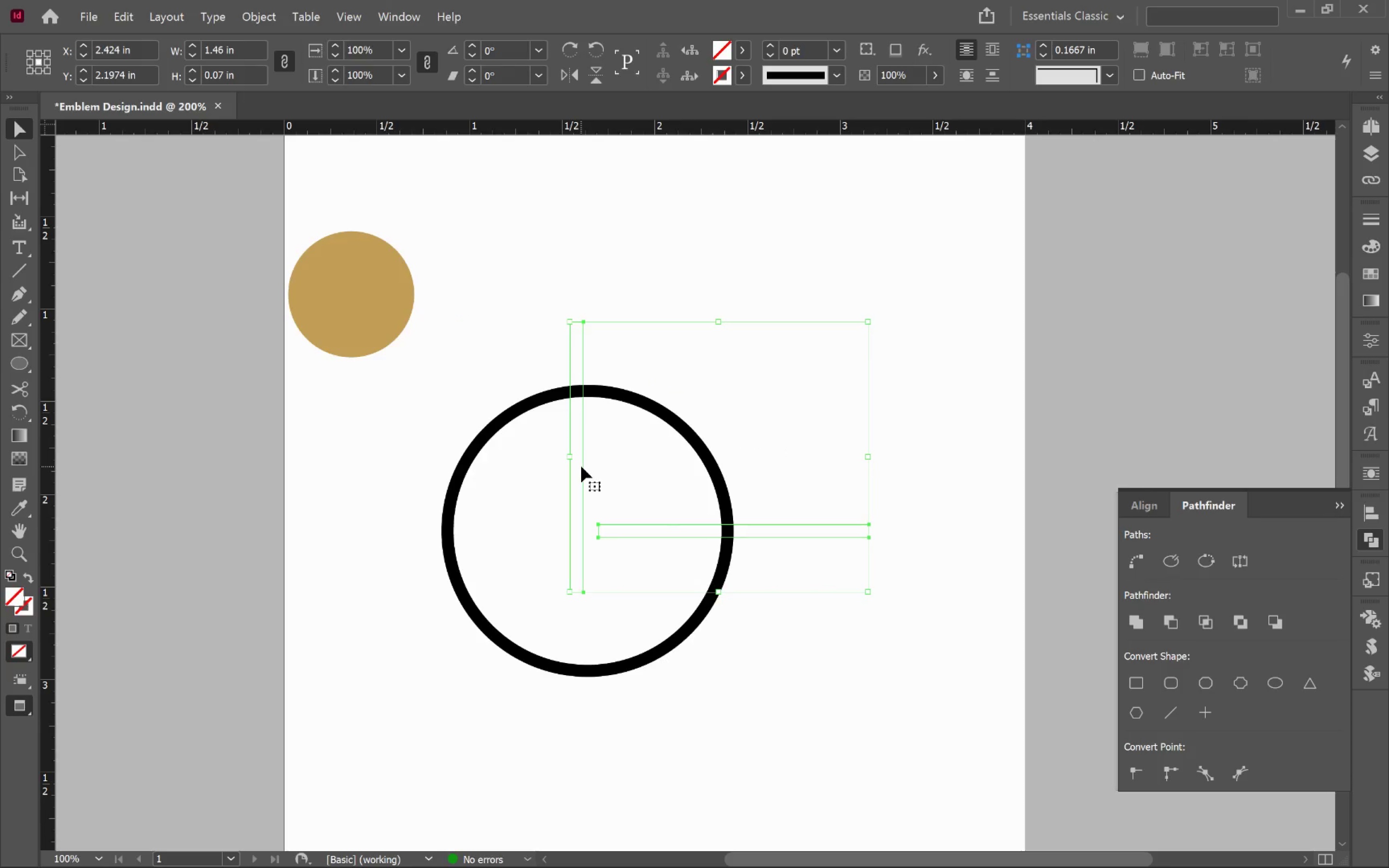 
key(Control+Shift+BracketRight)
 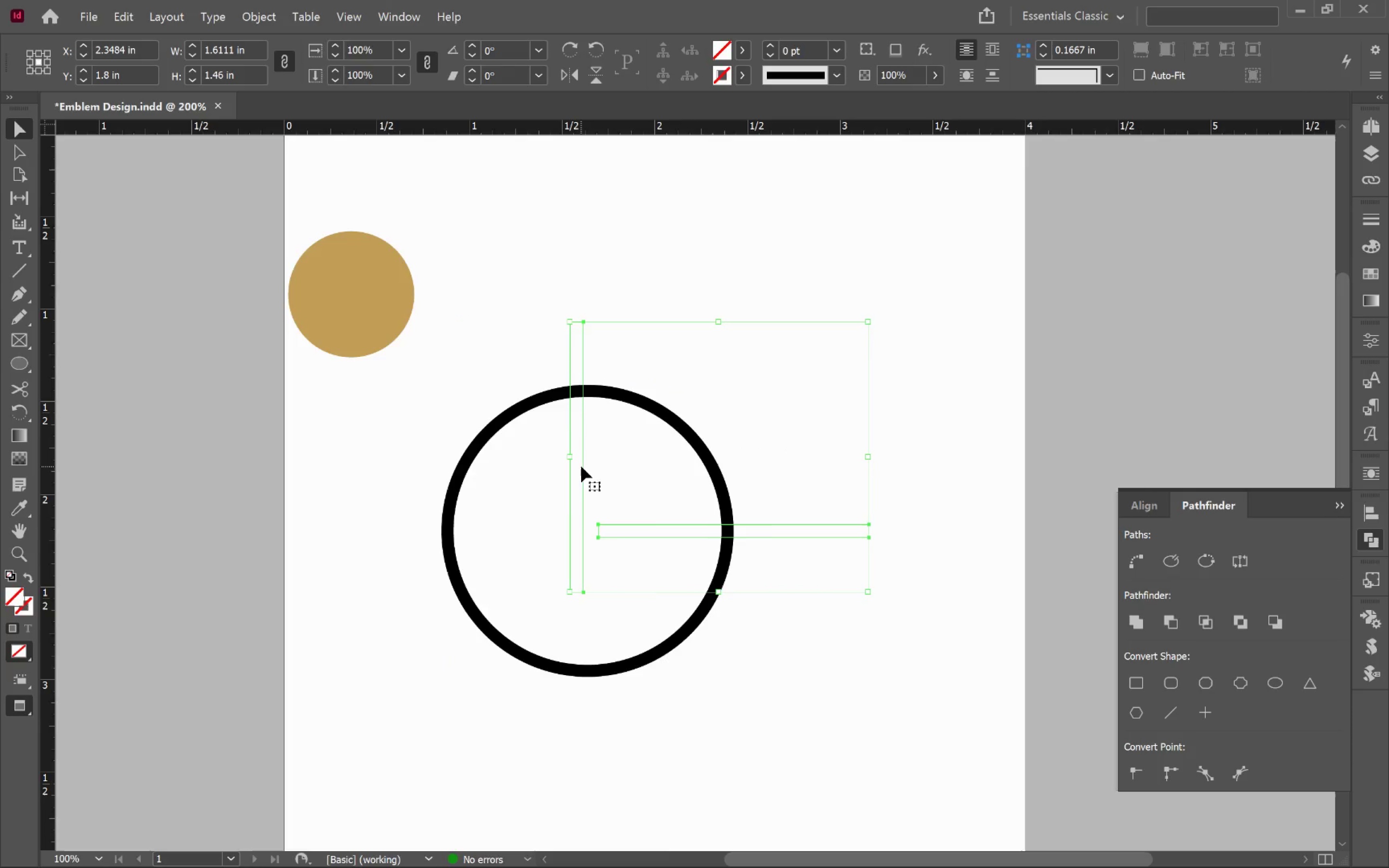 
key(W)
 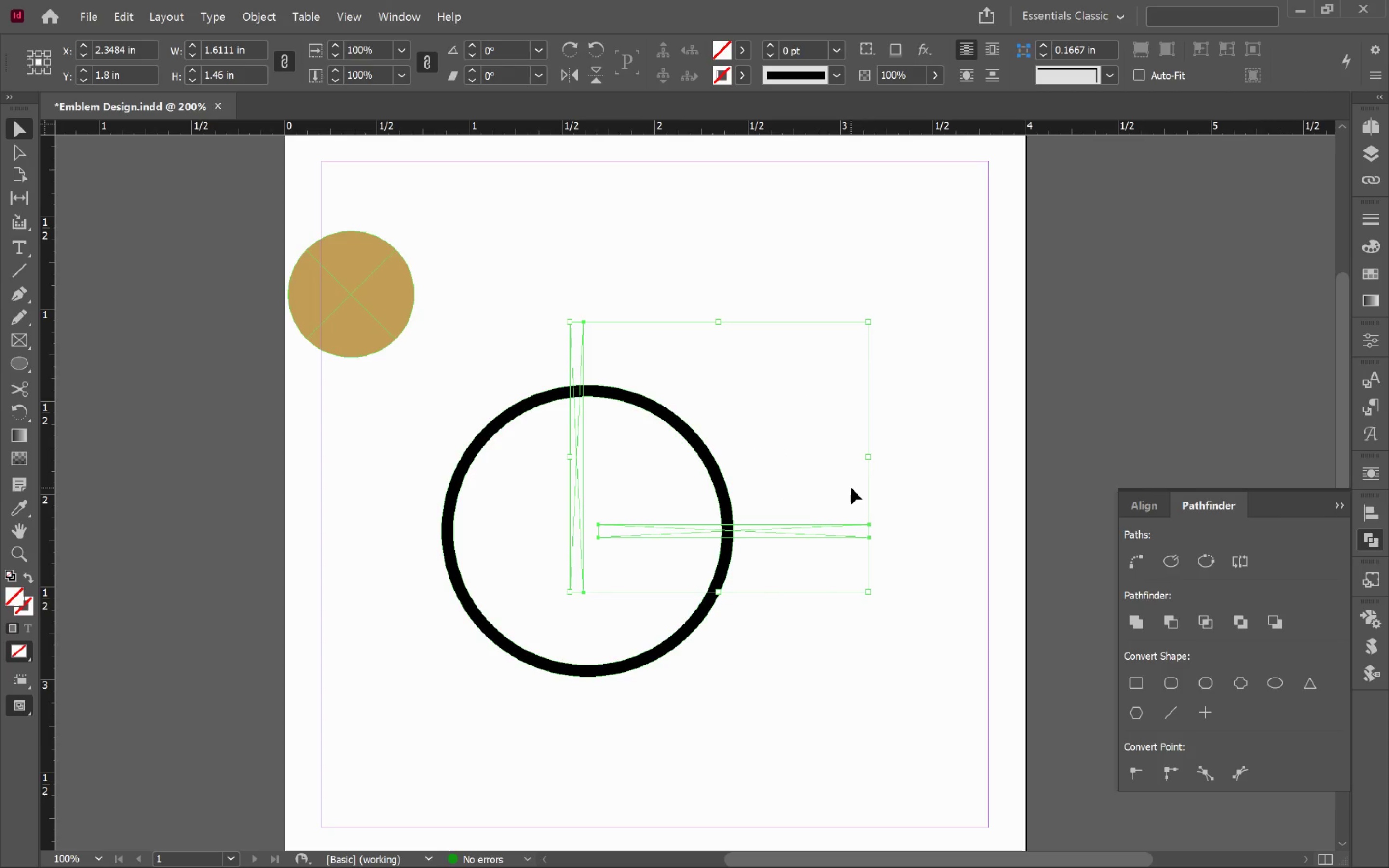 
left_click([851, 488])
 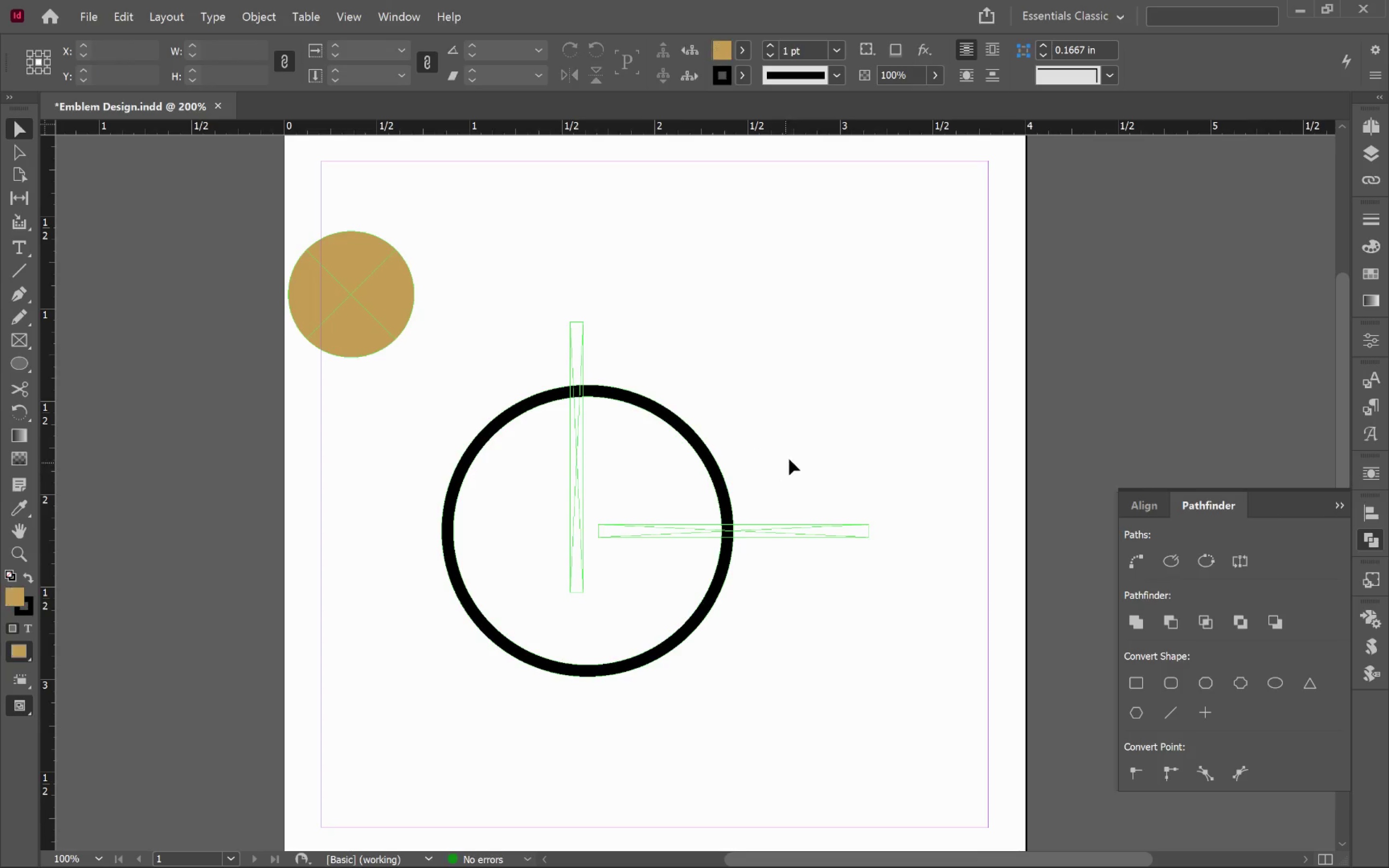 
left_click_drag(start_coordinate=[790, 458], to_coordinate=[696, 557])
 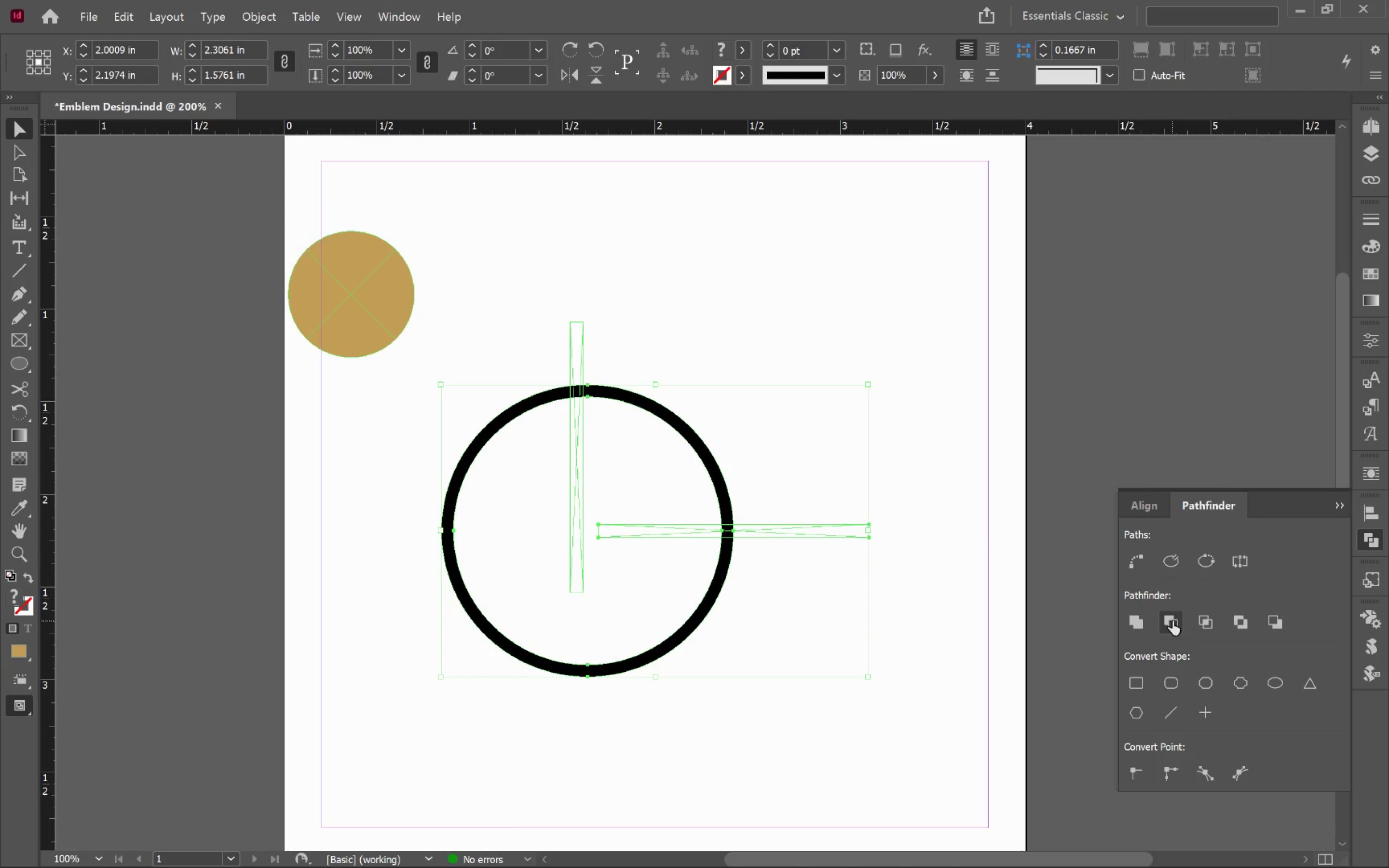 
left_click([893, 454])
 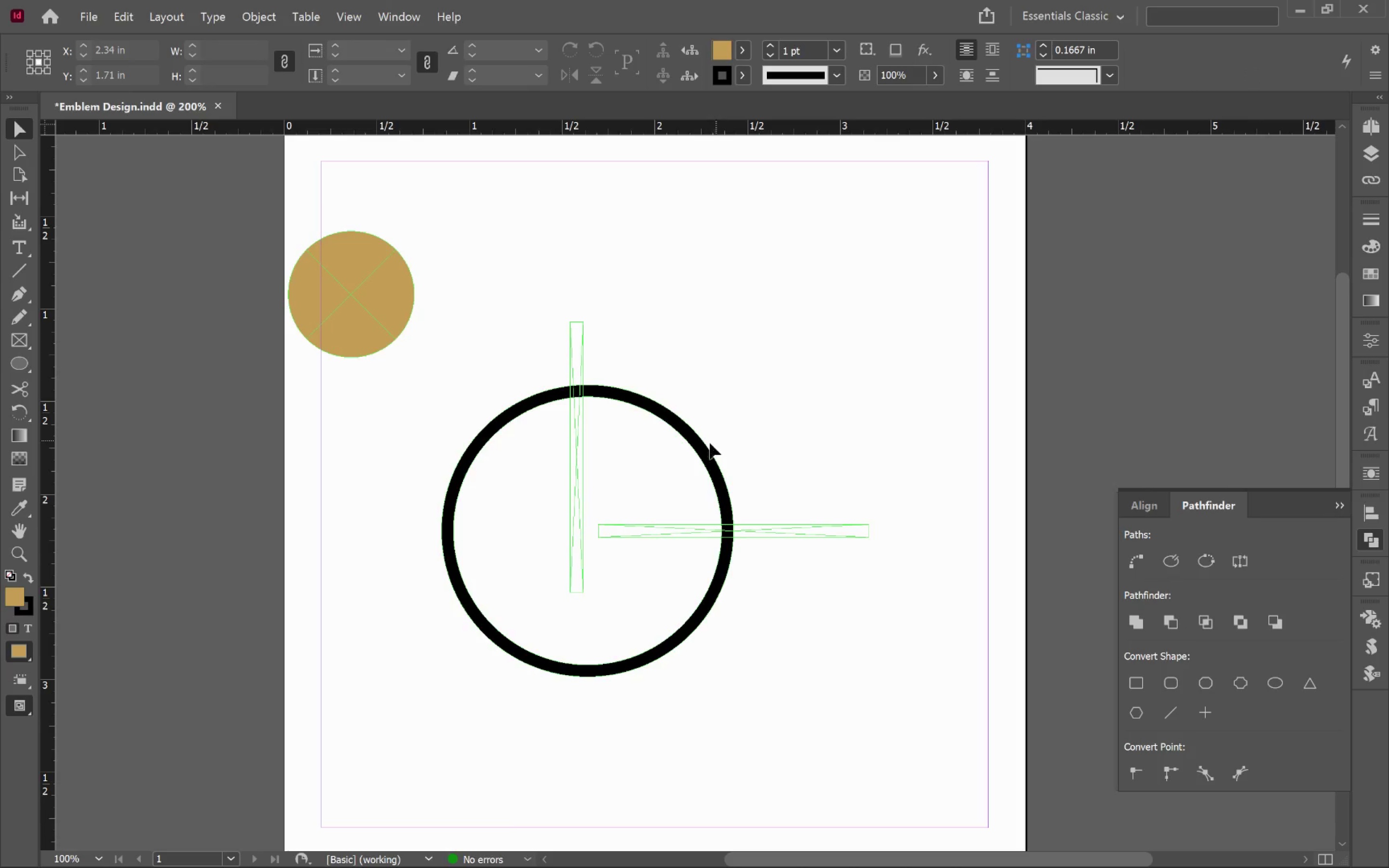 
left_click([703, 448])
 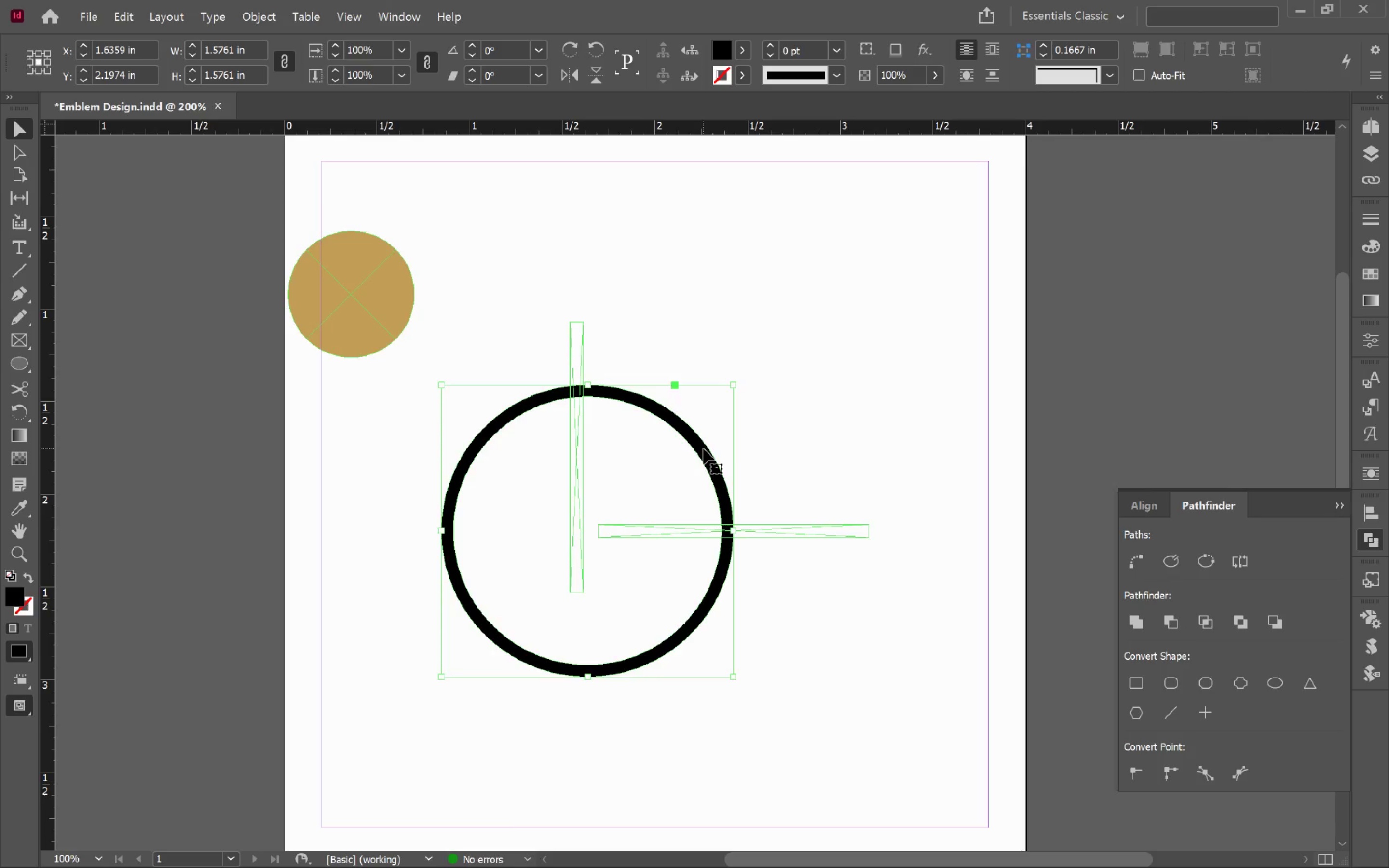 
key(Backspace)
 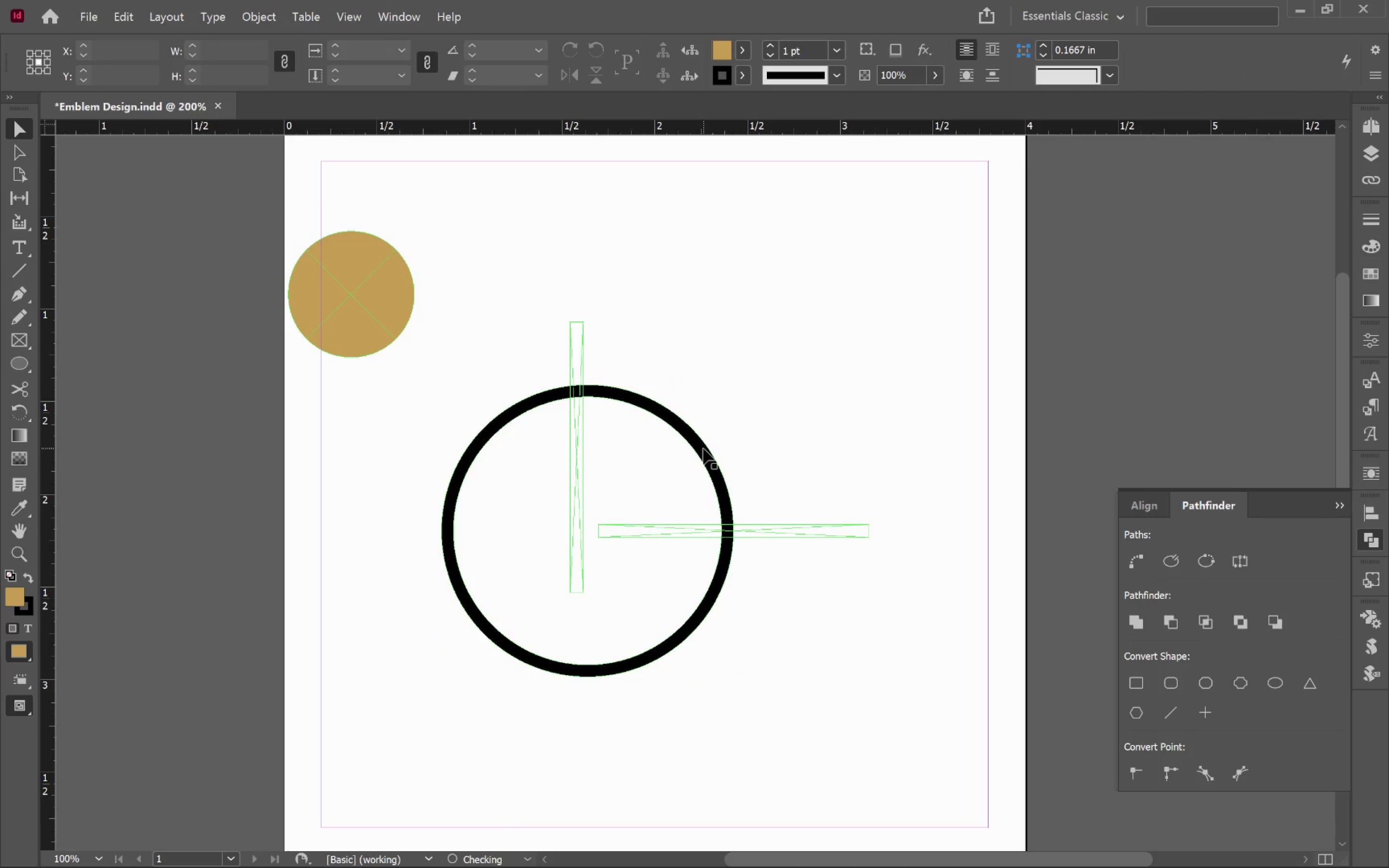 
left_click([703, 448])
 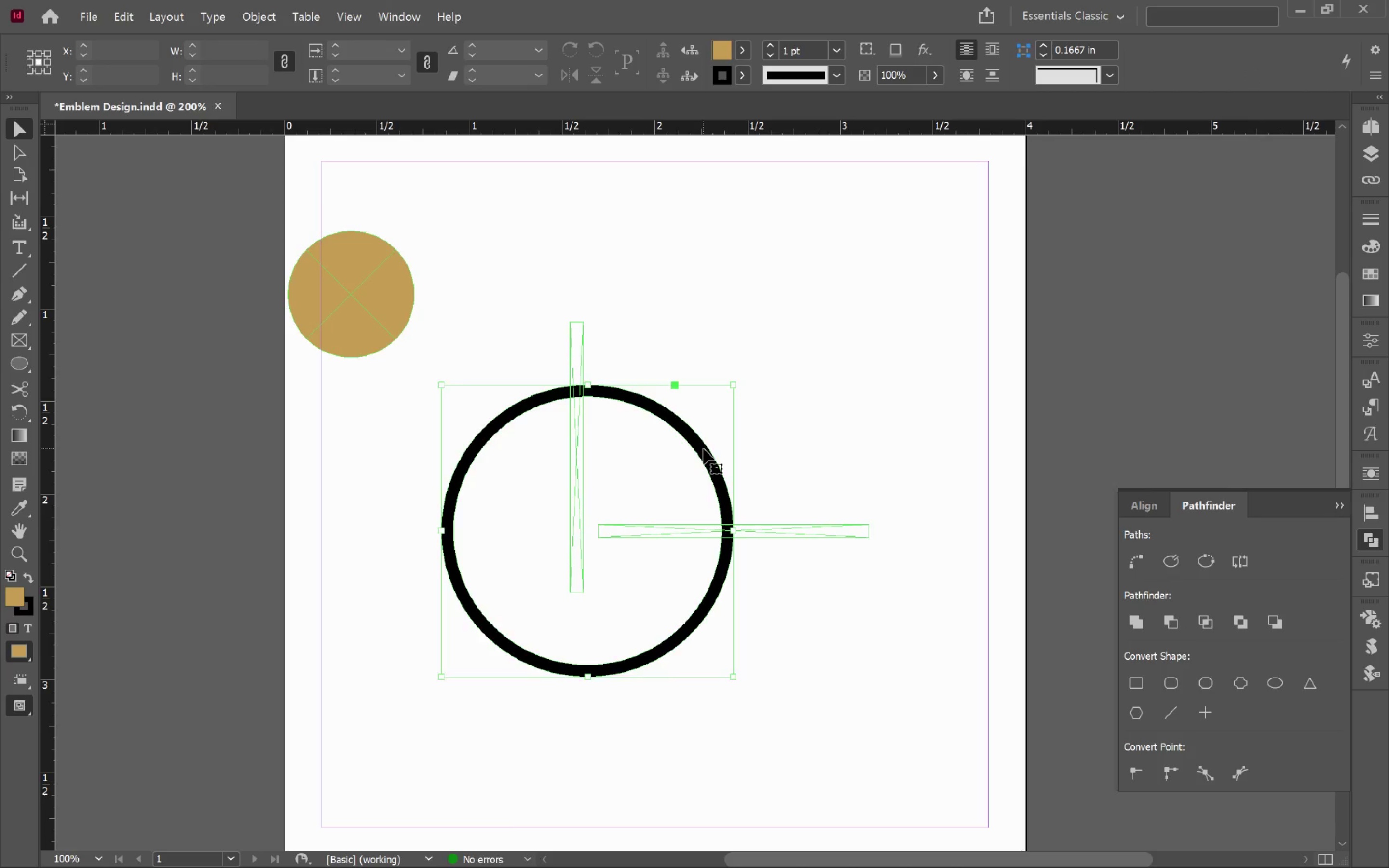 
key(Backspace)
 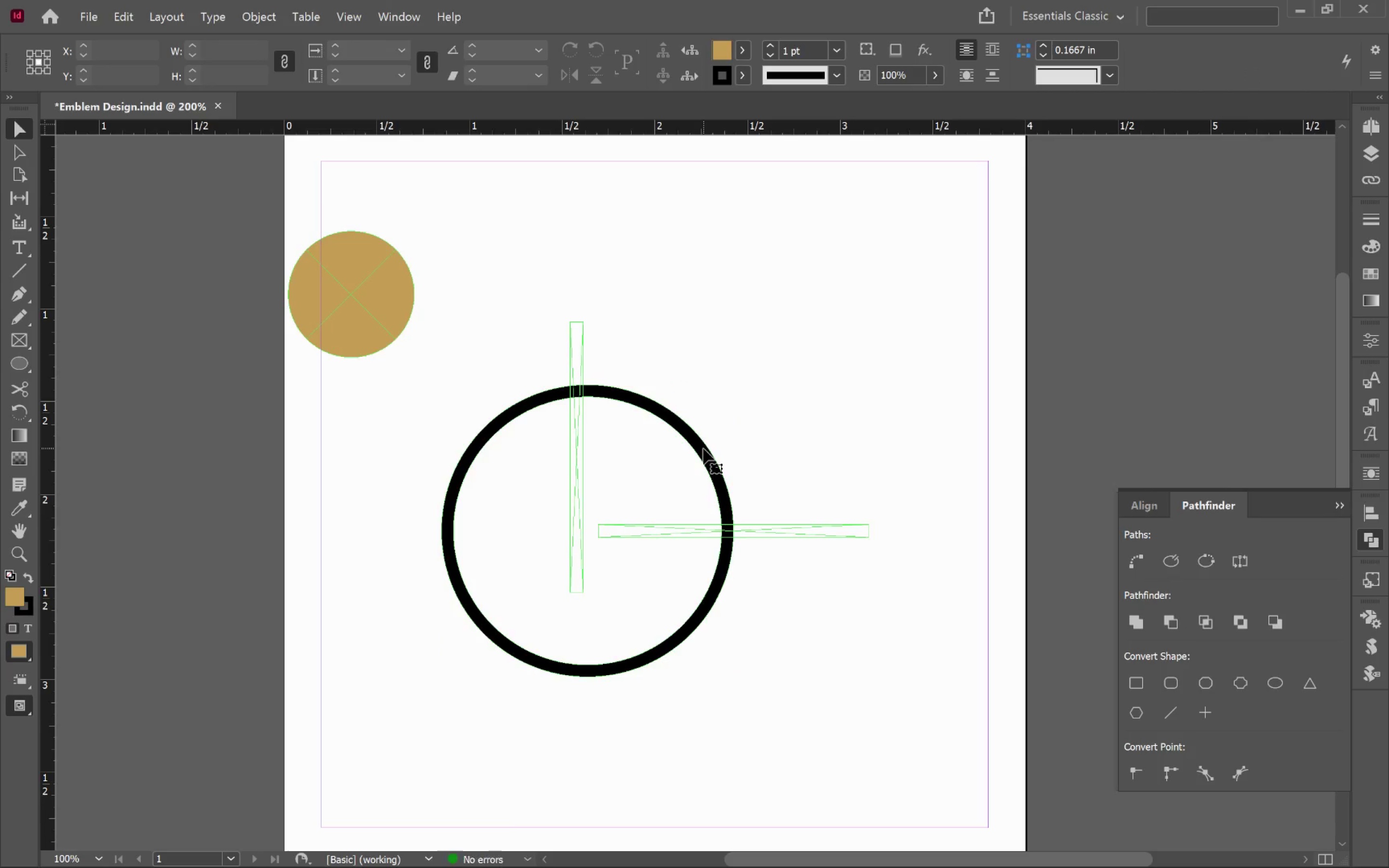 
left_click([703, 448])
 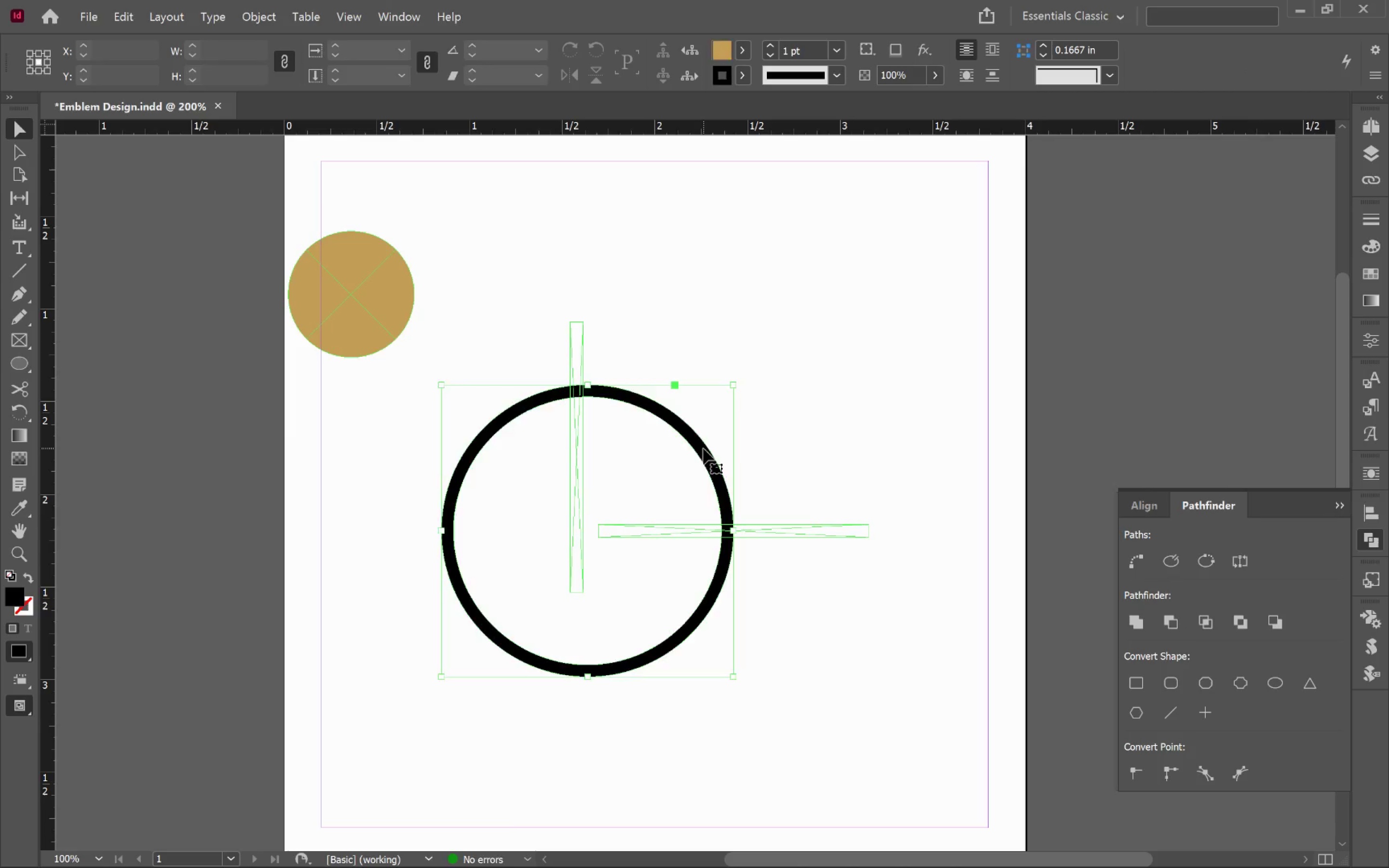 
key(Backspace)
 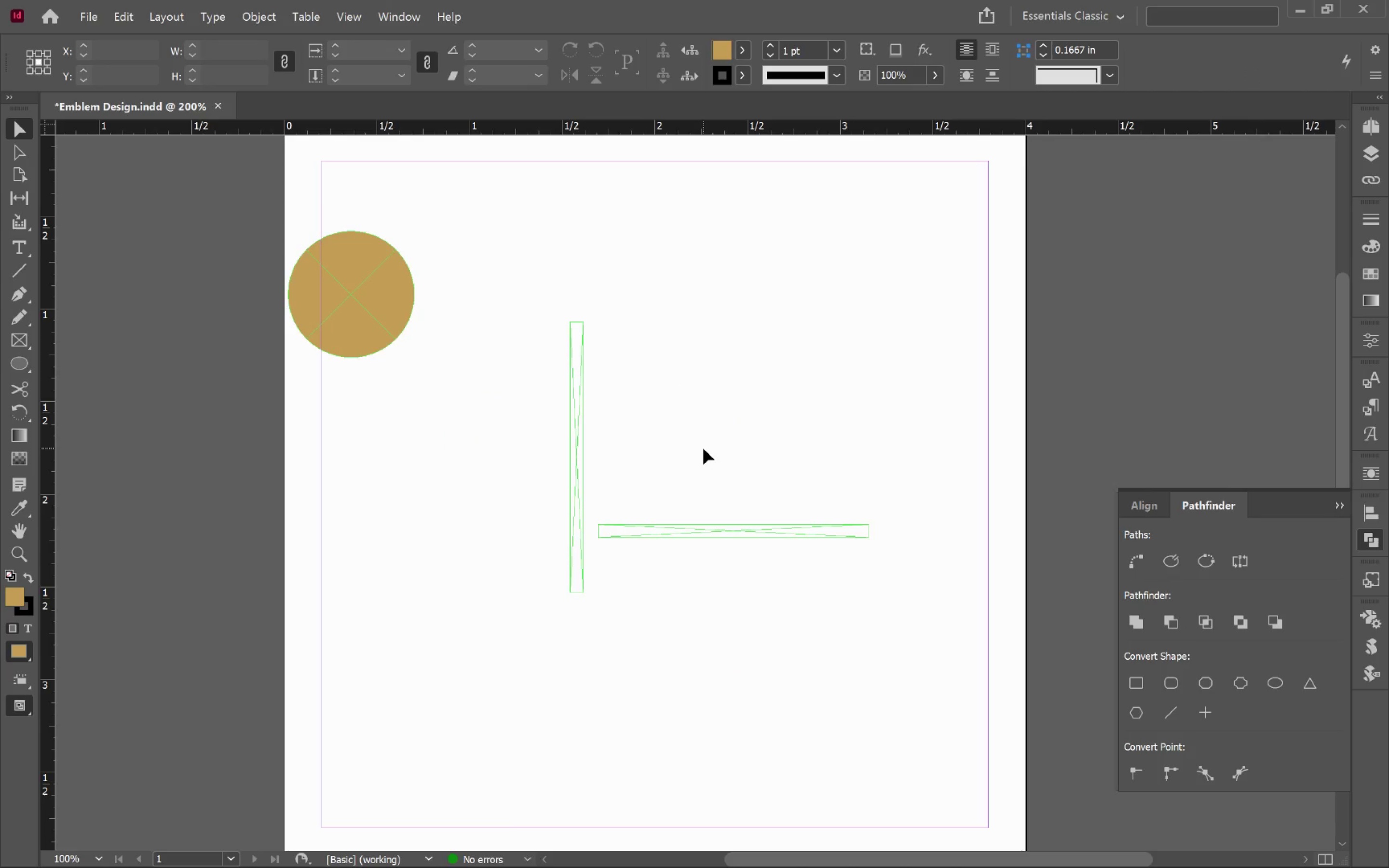 
key(Control+Z)
 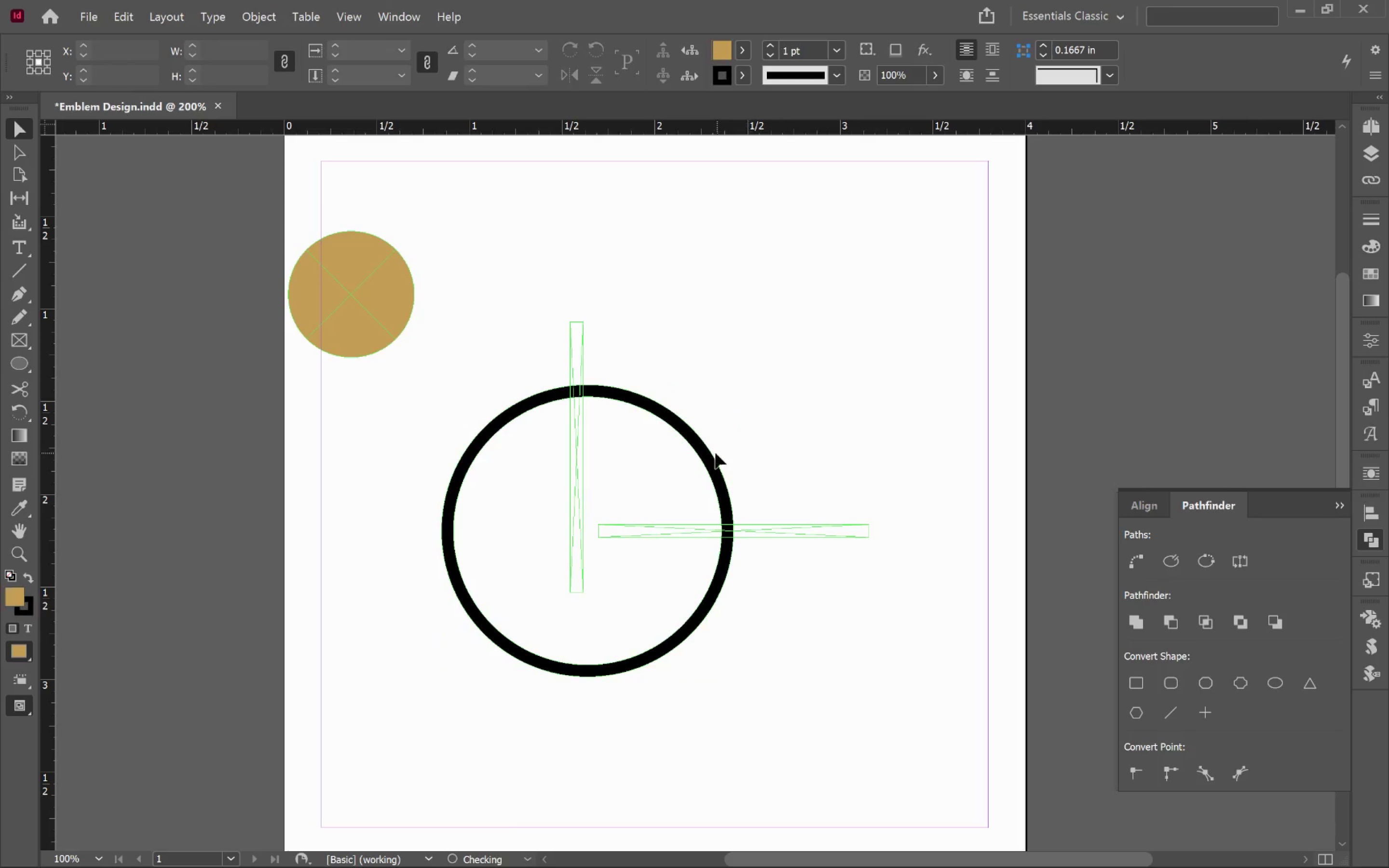 
left_click_drag(start_coordinate=[708, 457], to_coordinate=[731, 449])
 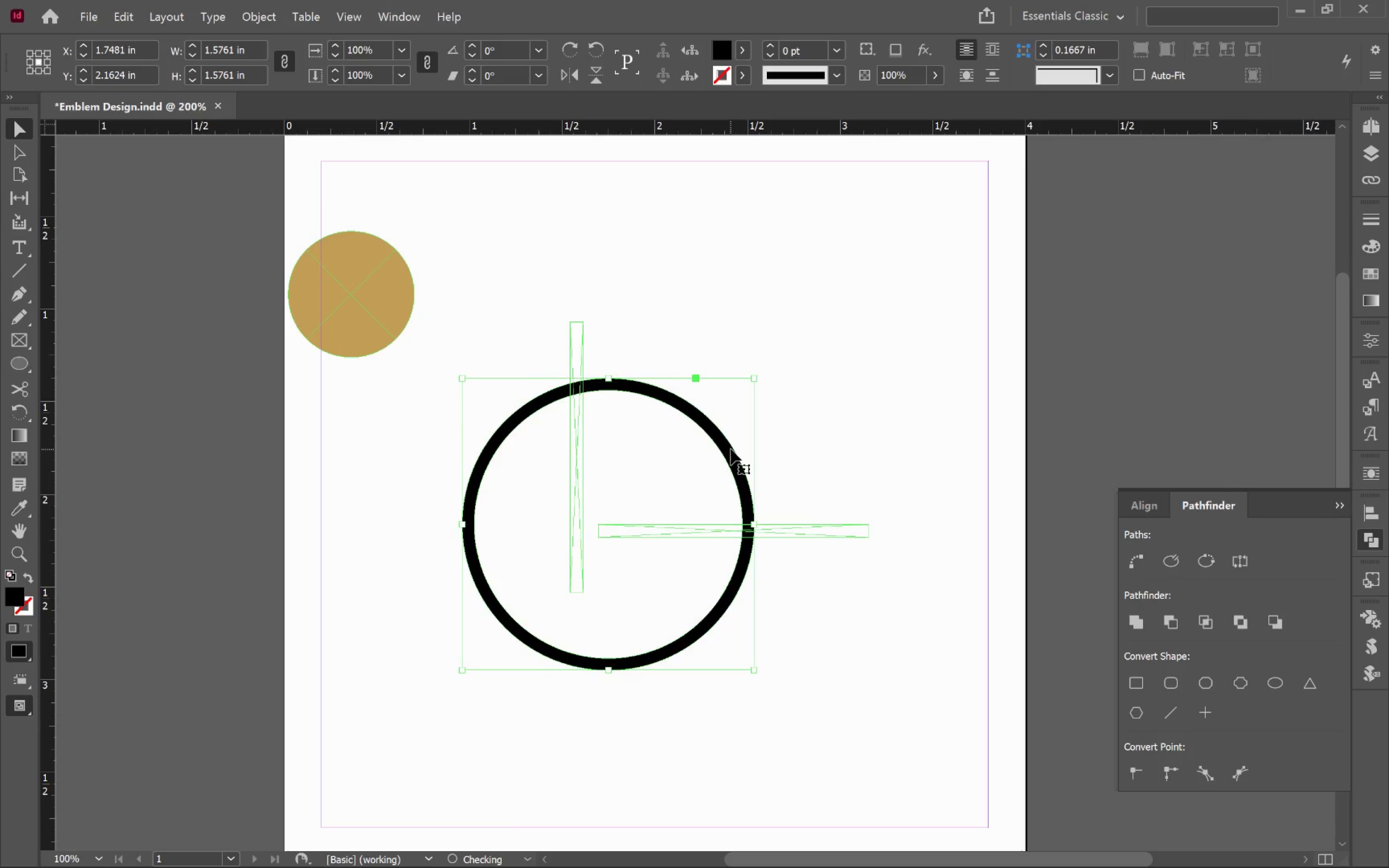 
key(Control+Z)
 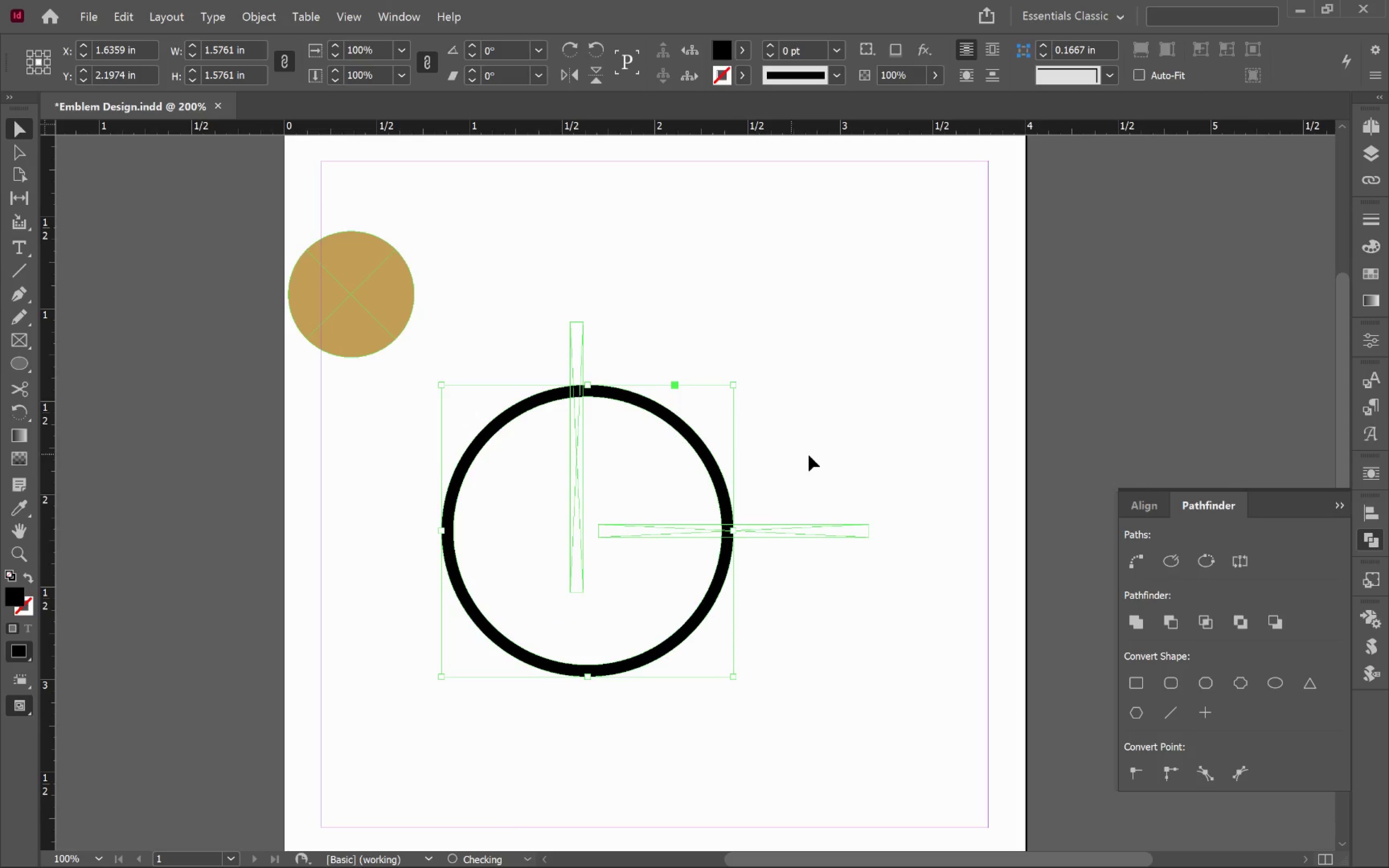 
left_click([815, 453])
 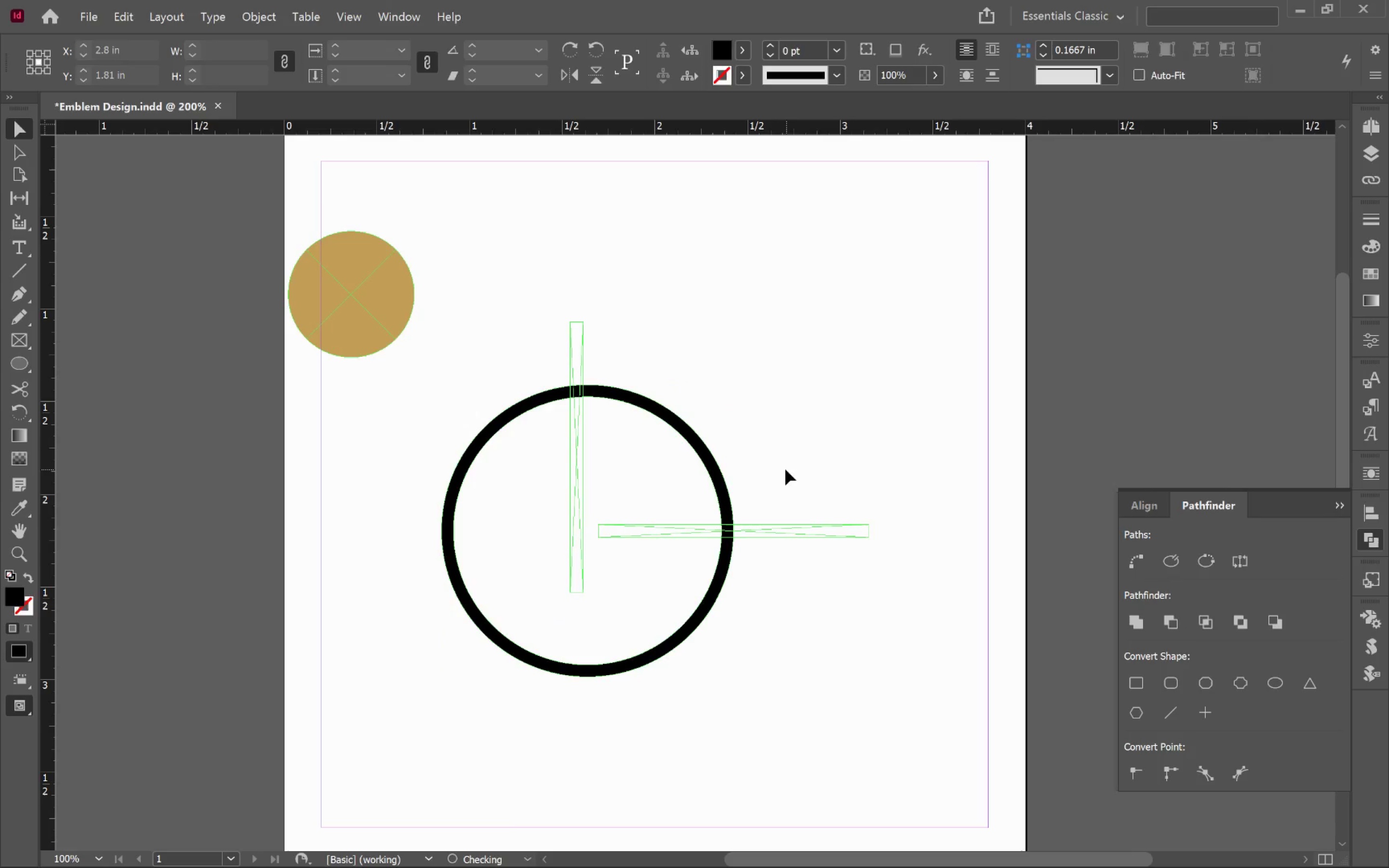 
left_click_drag(start_coordinate=[785, 469], to_coordinate=[689, 567])
 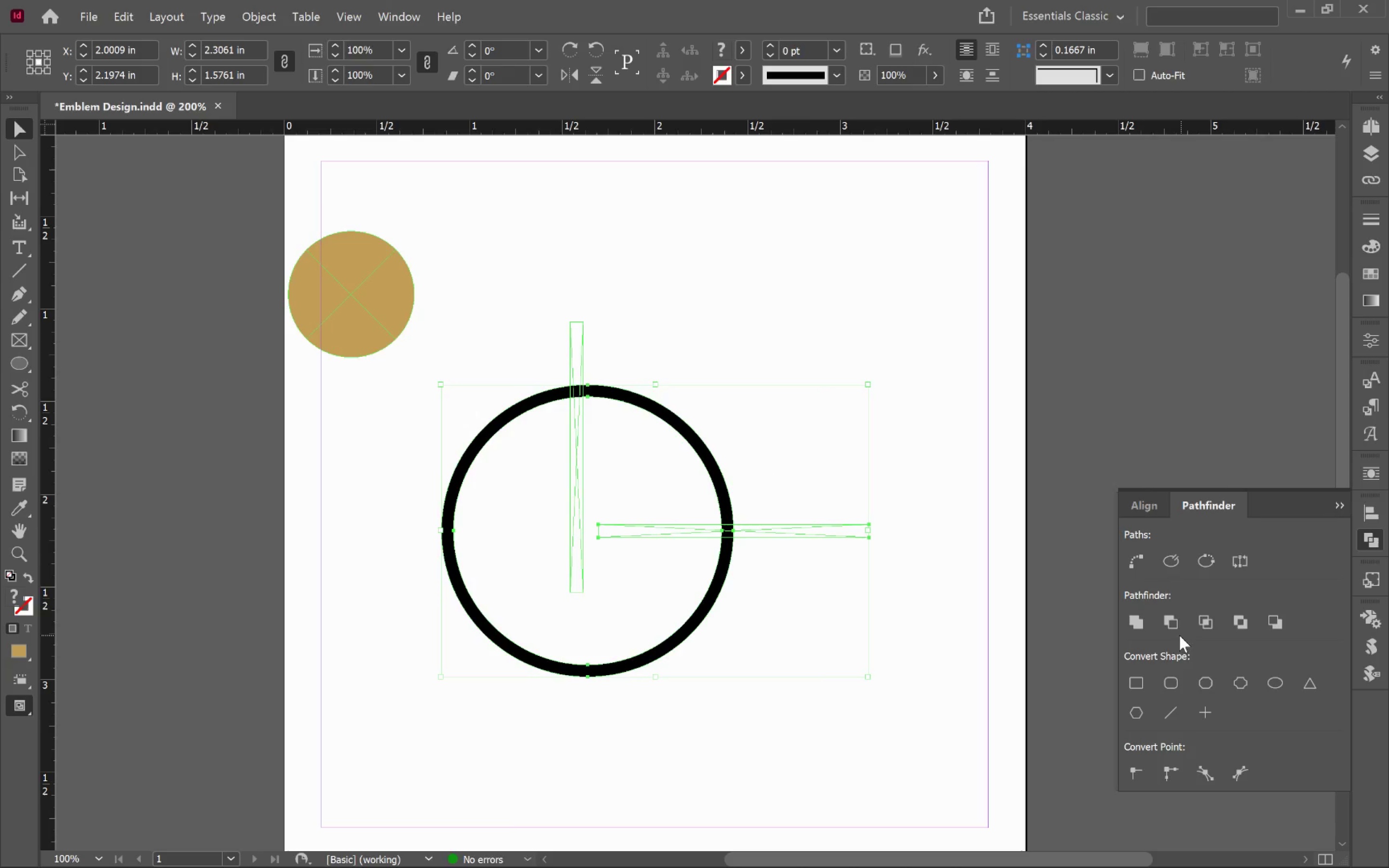 
left_click([1175, 628])
 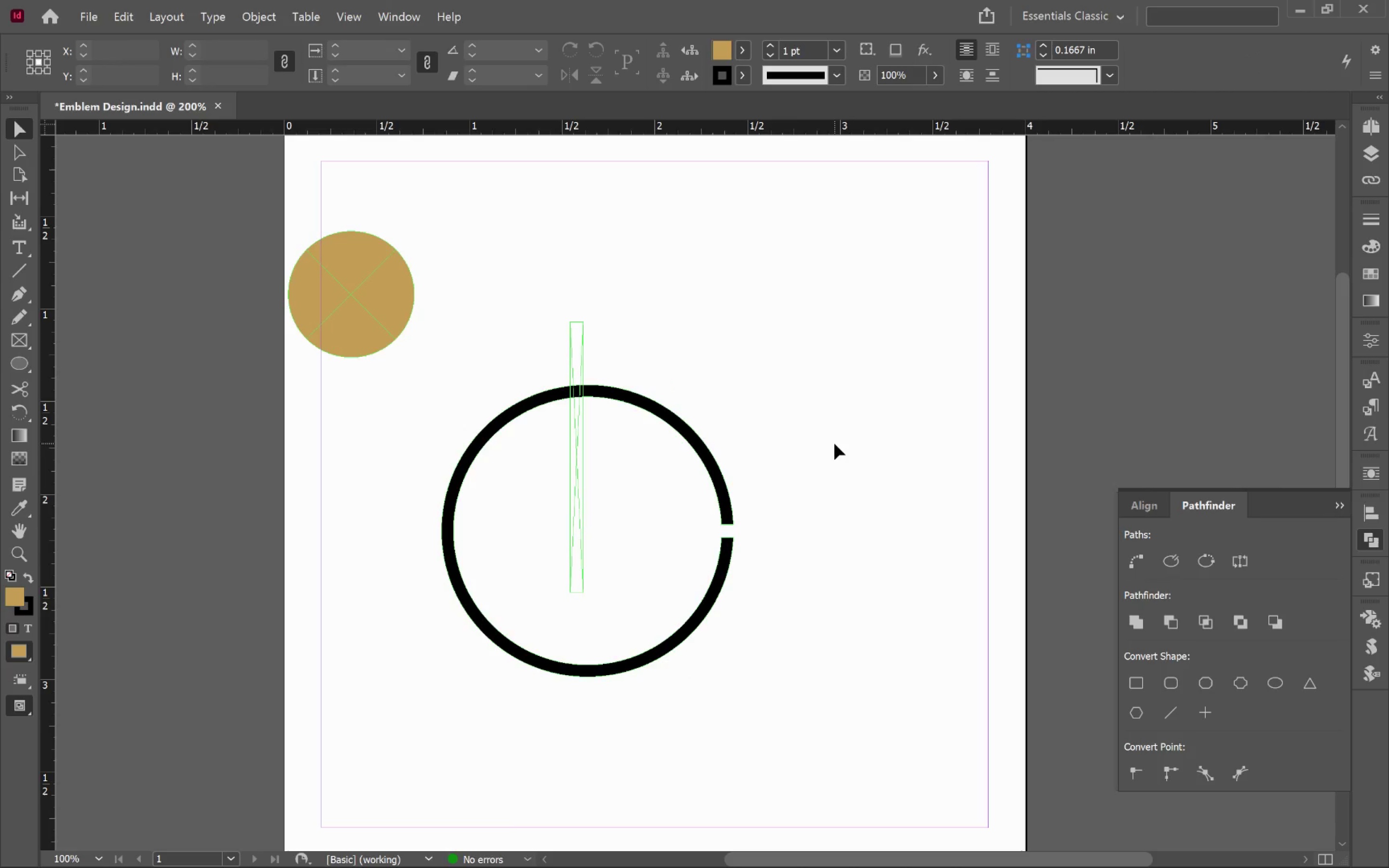 
left_click_drag(start_coordinate=[652, 353], to_coordinate=[562, 418])
 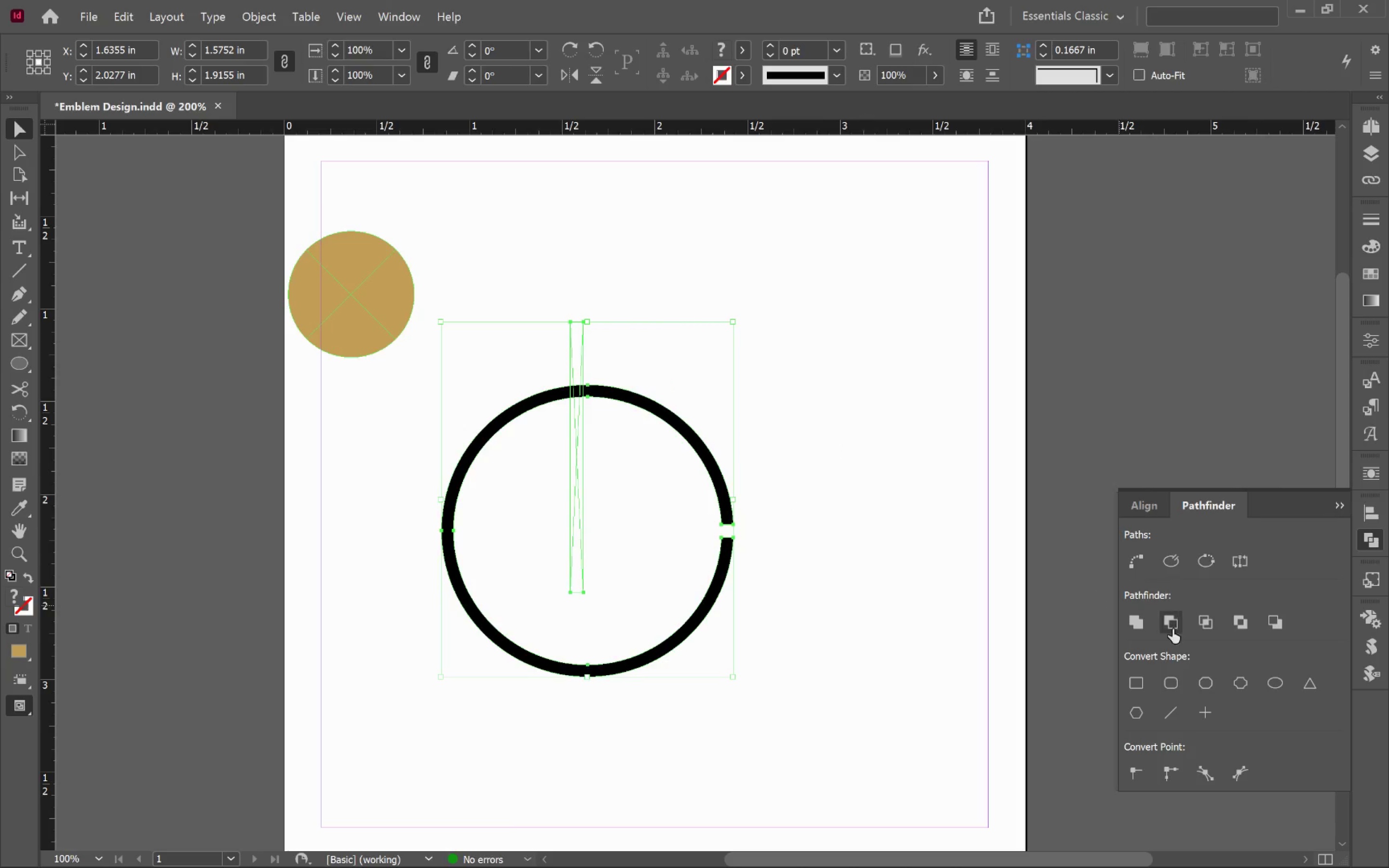 
left_click([1163, 622])
 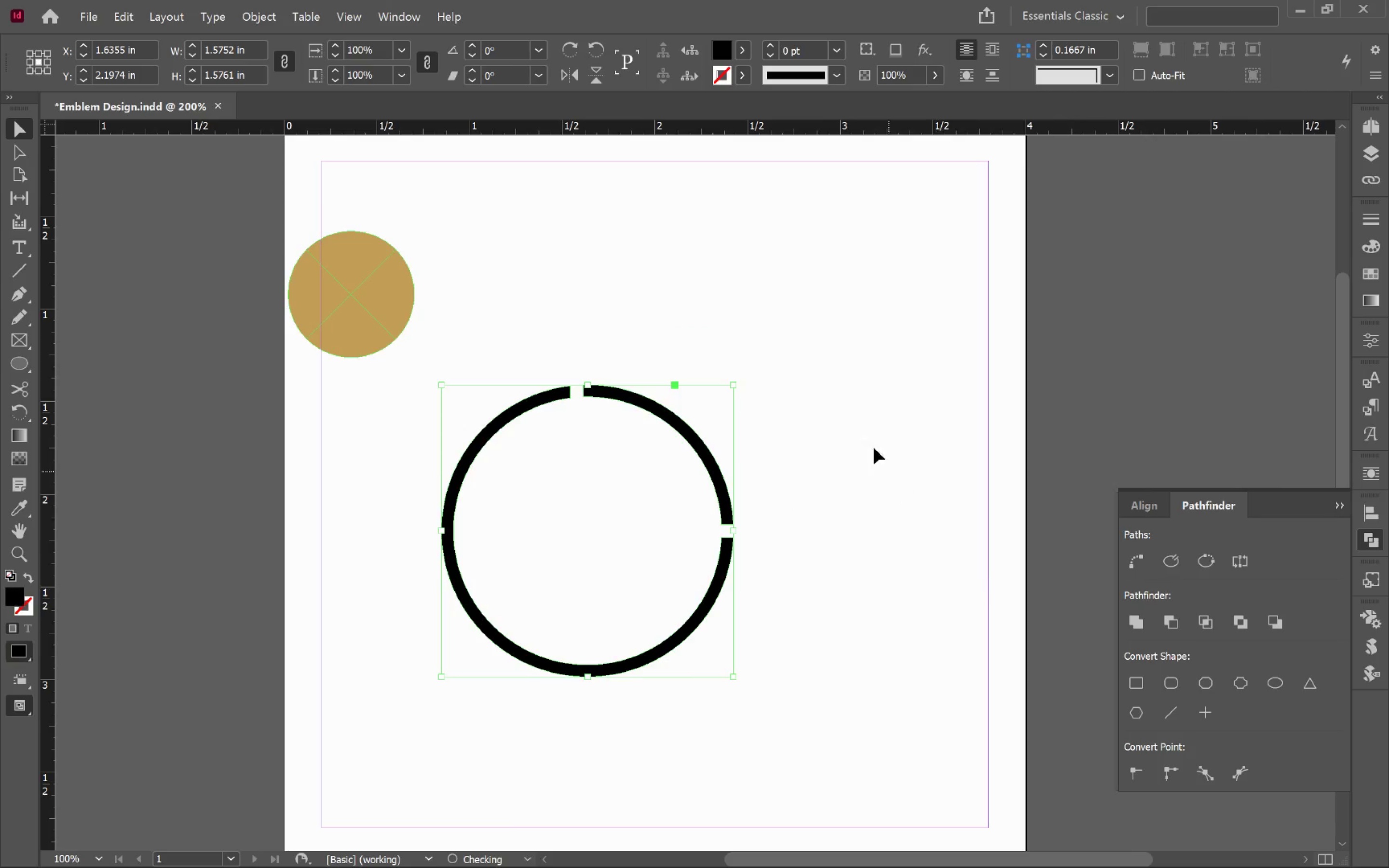 
left_click([855, 424])
 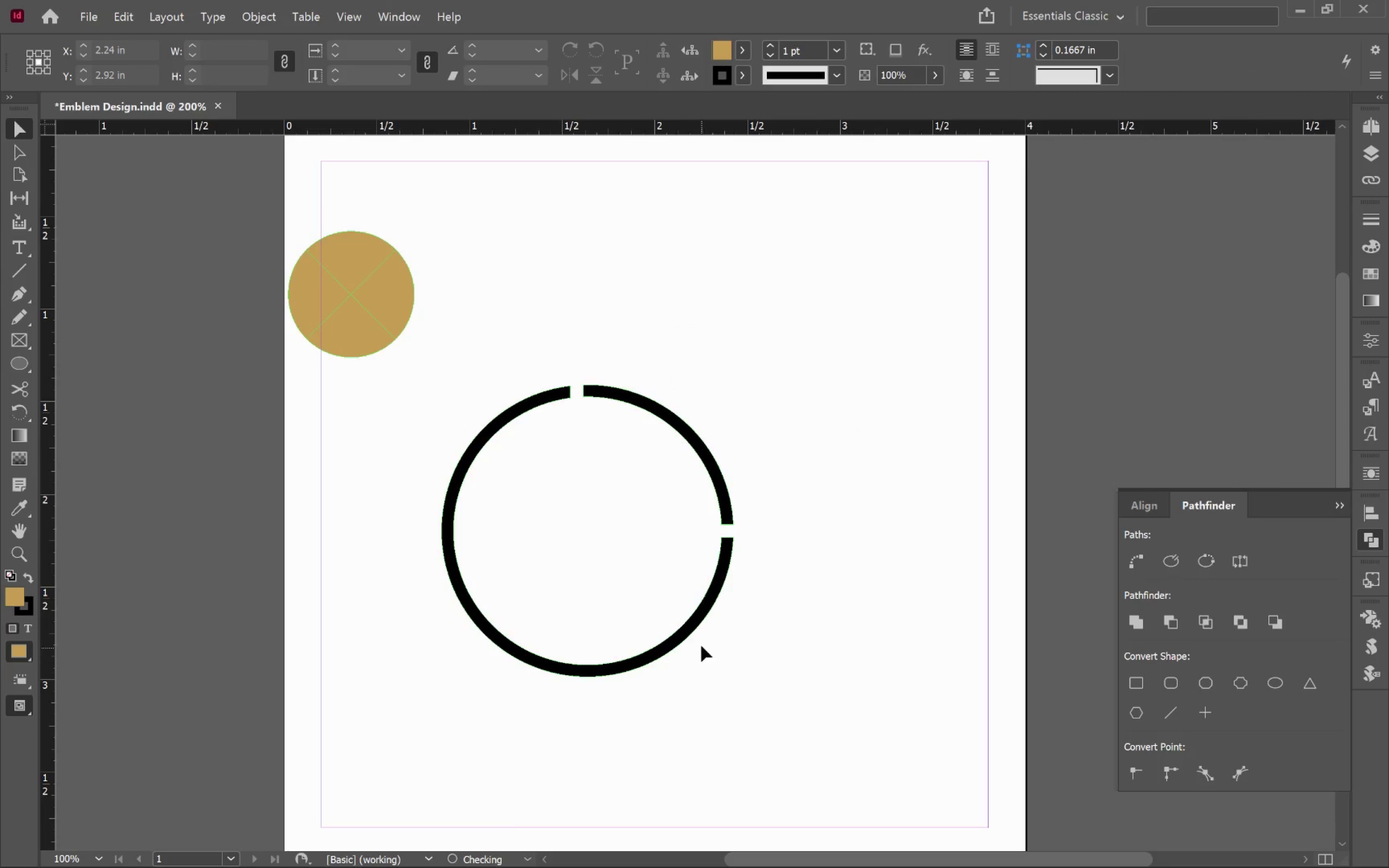 
left_click([691, 623])
 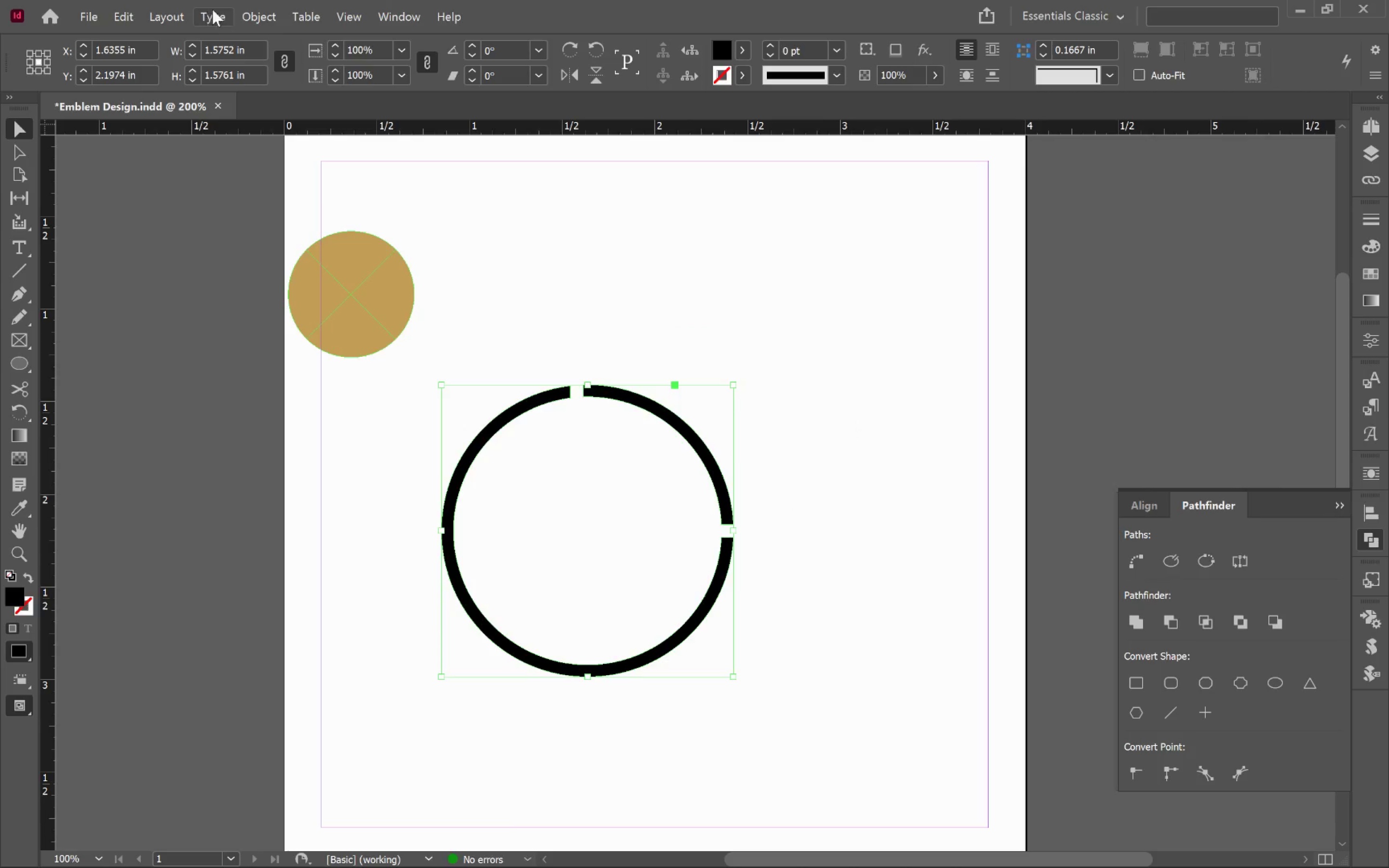 
left_click([275, 18])
 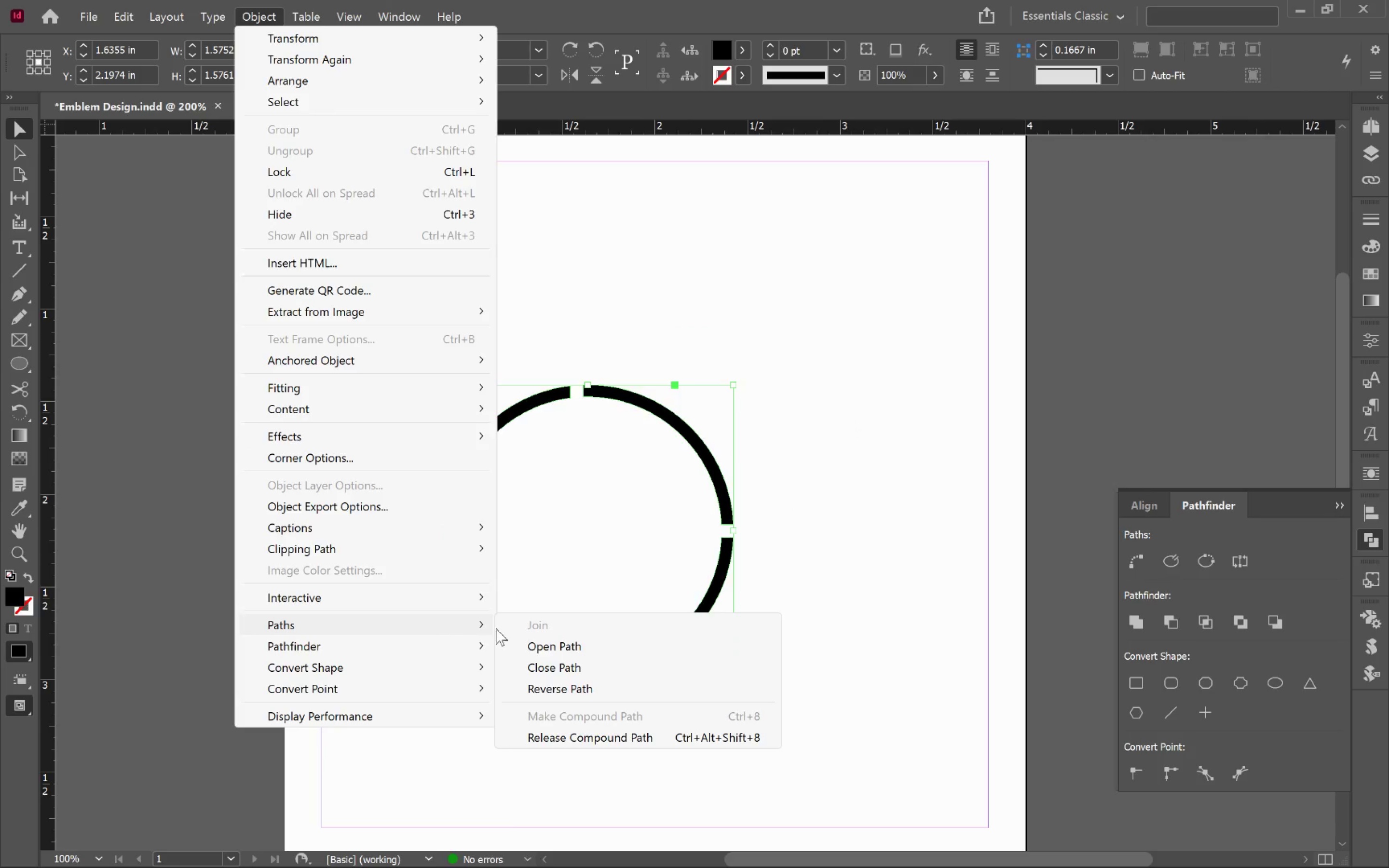 
left_click([579, 744])
 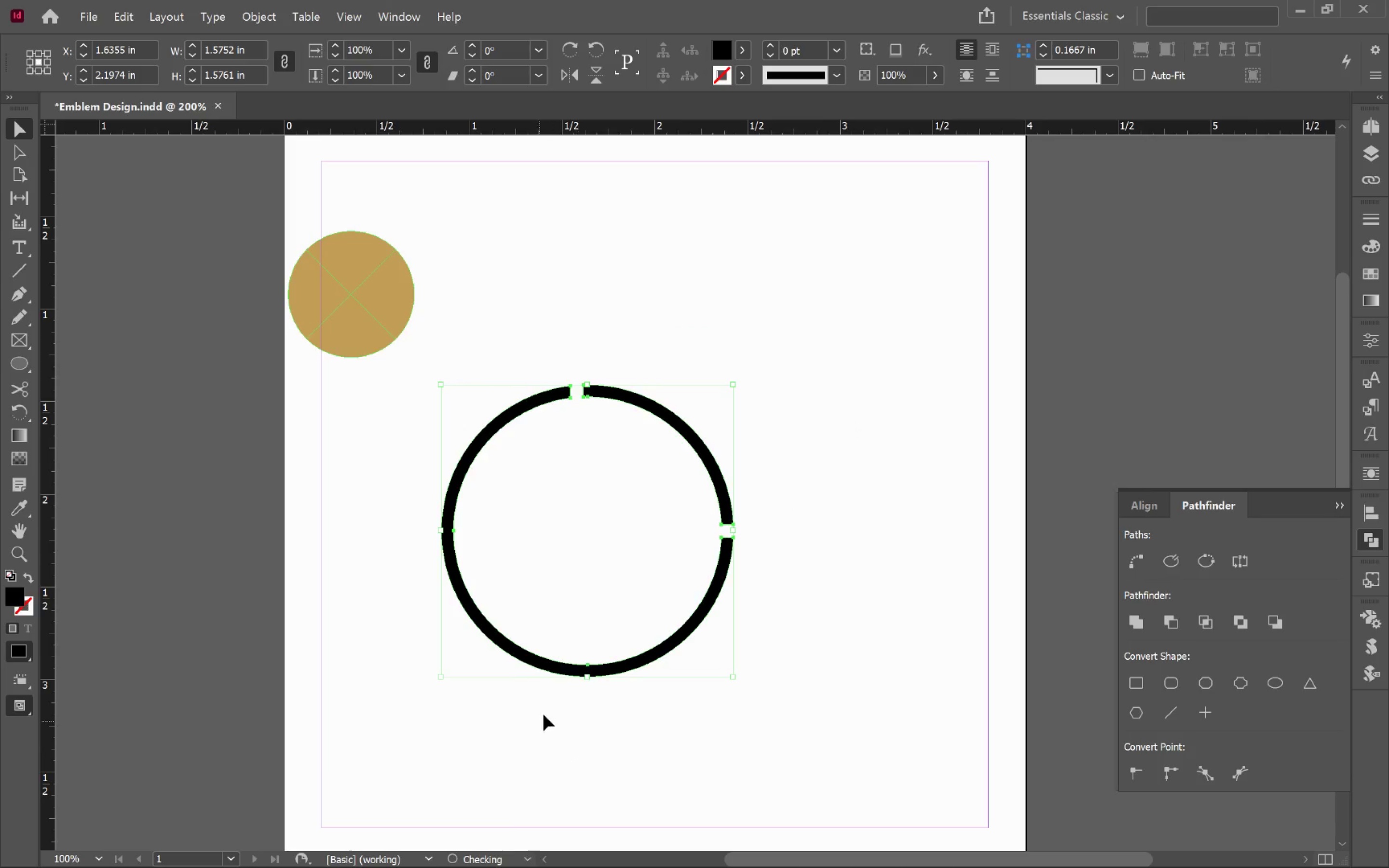 
left_click([546, 714])
 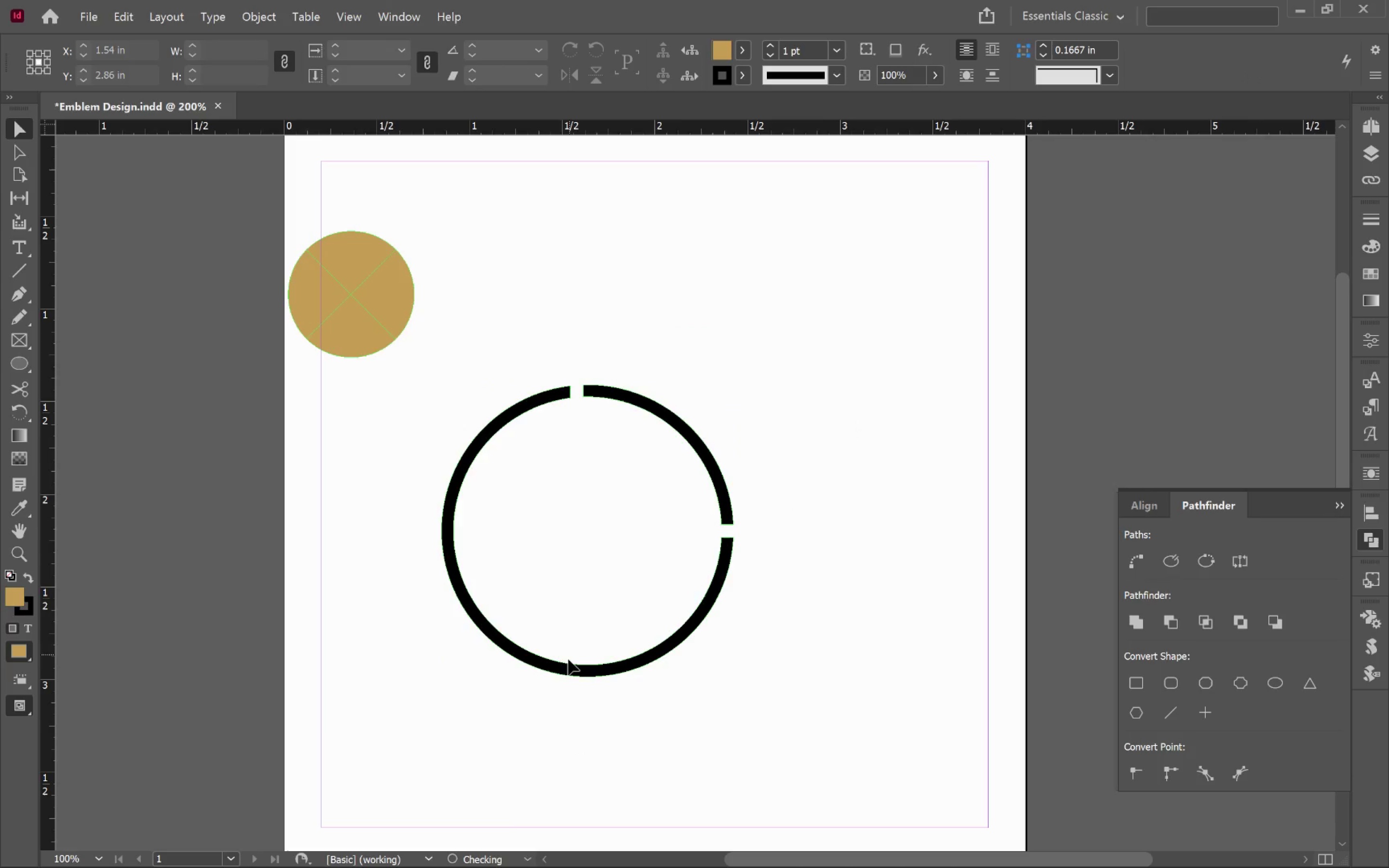 
left_click([567, 661])
 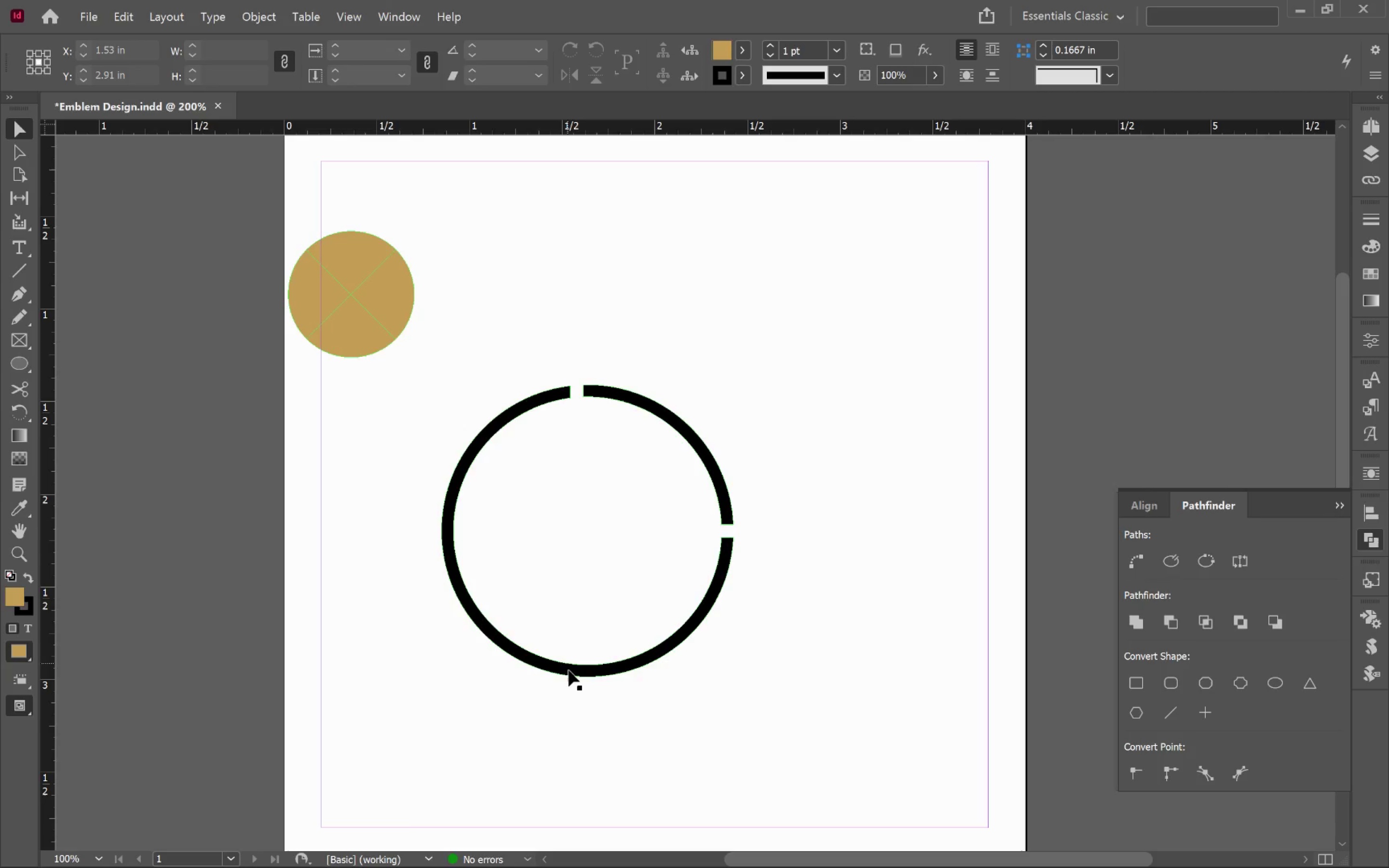 
left_click([569, 672])
 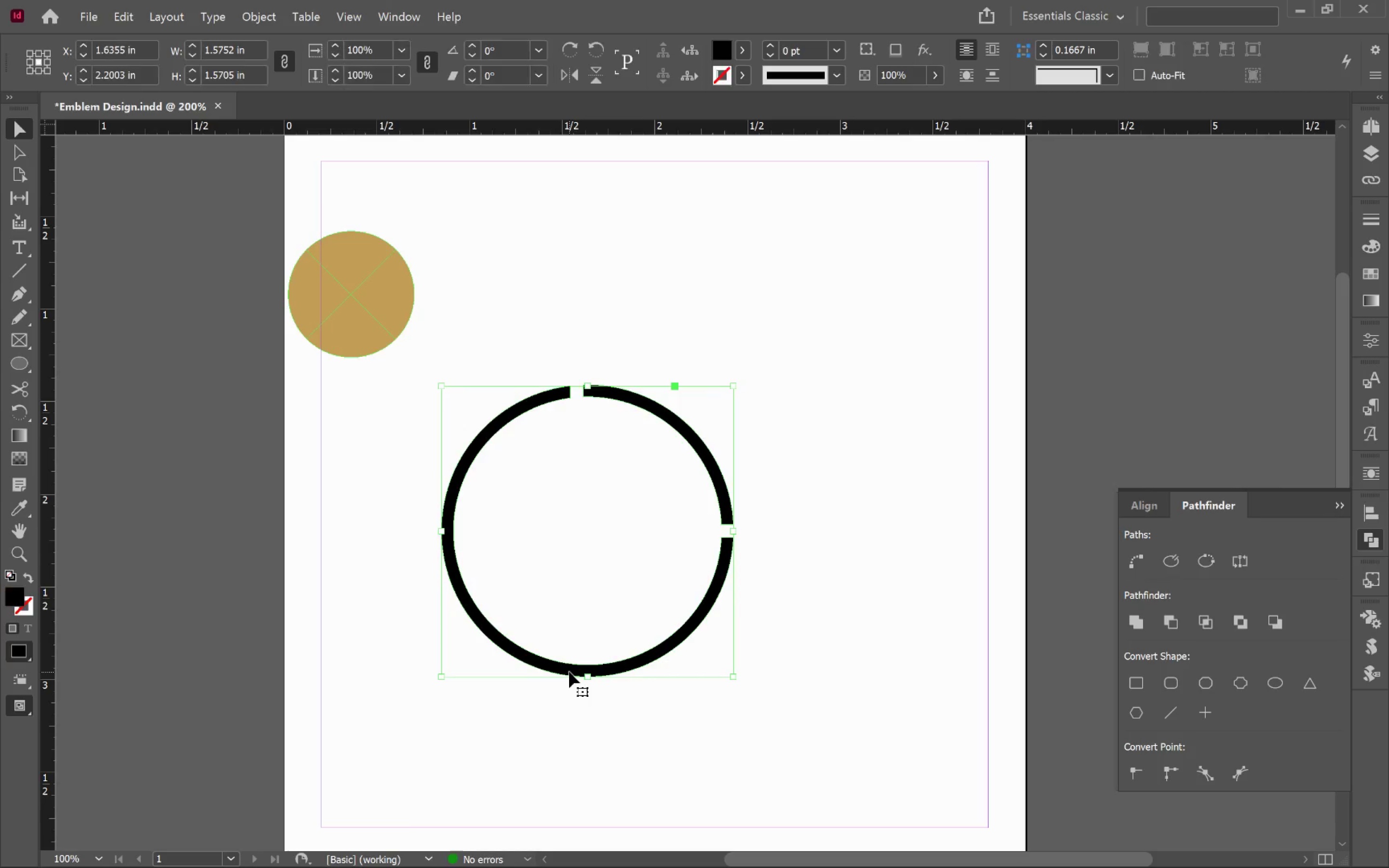 
key(Backspace)
 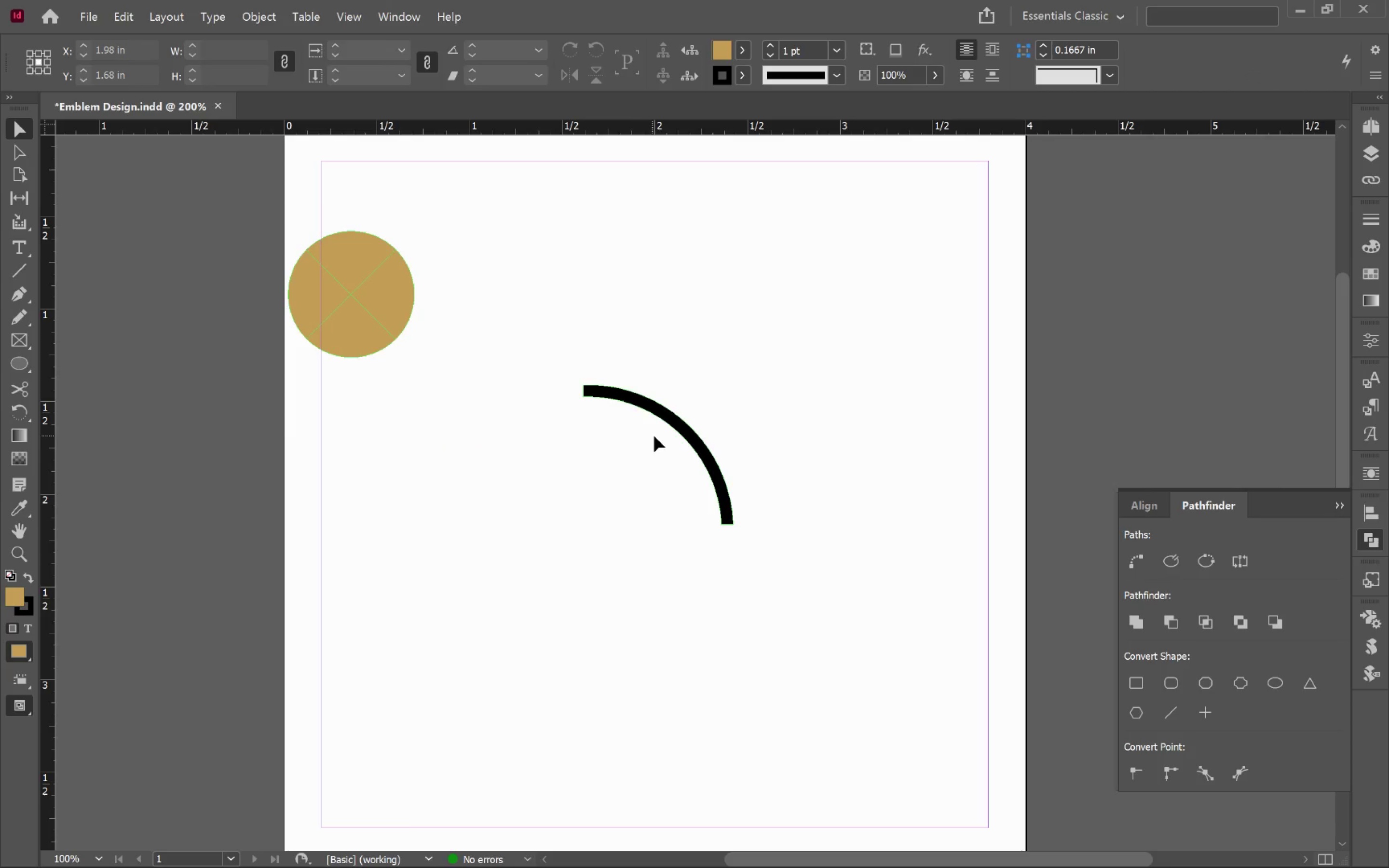 
left_click([677, 427])
 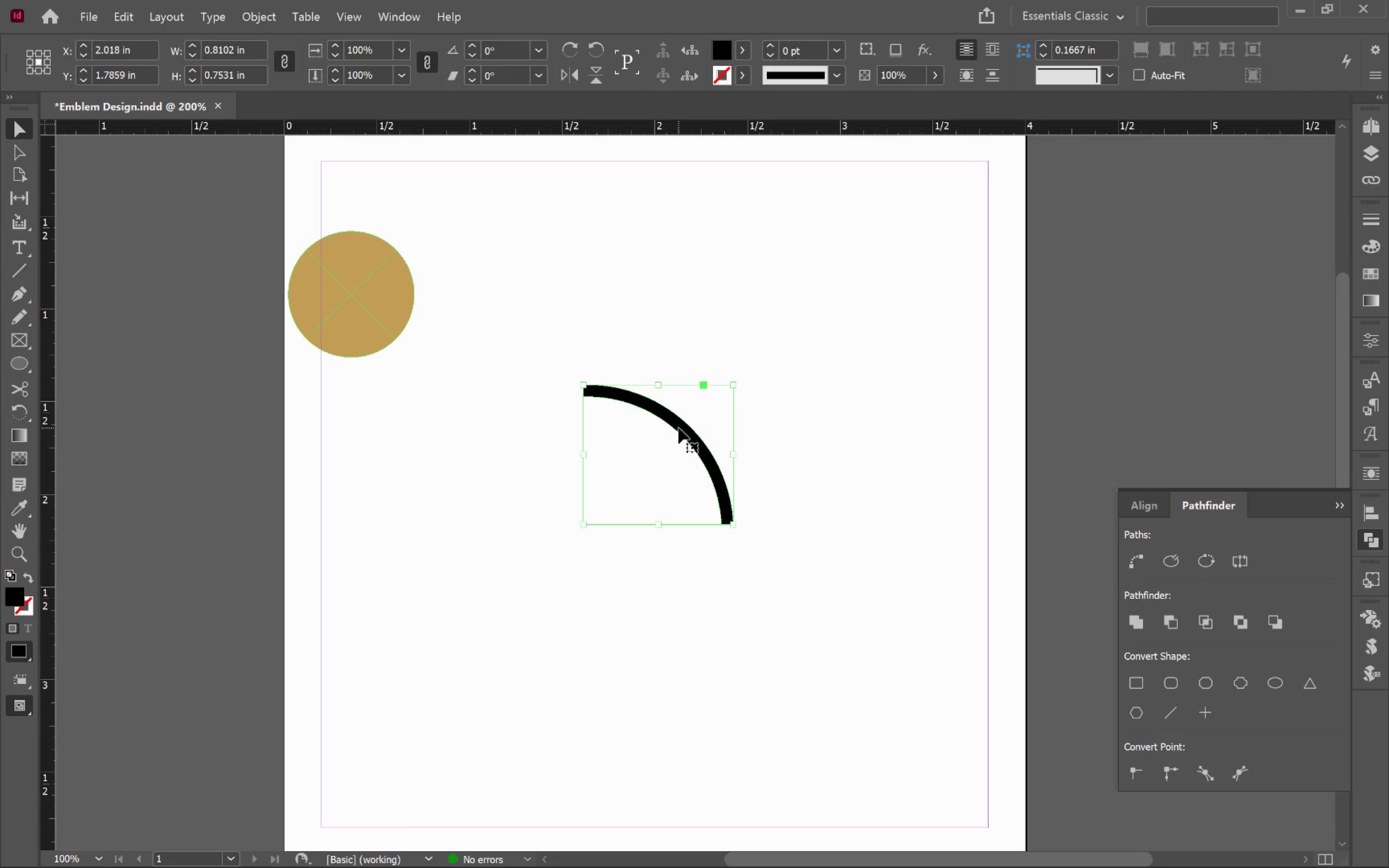 
hold_key(key=AltLeft, duration=1.58)
left_click_drag(start_coordinate=[679, 428], to_coordinate=[722, 425])
 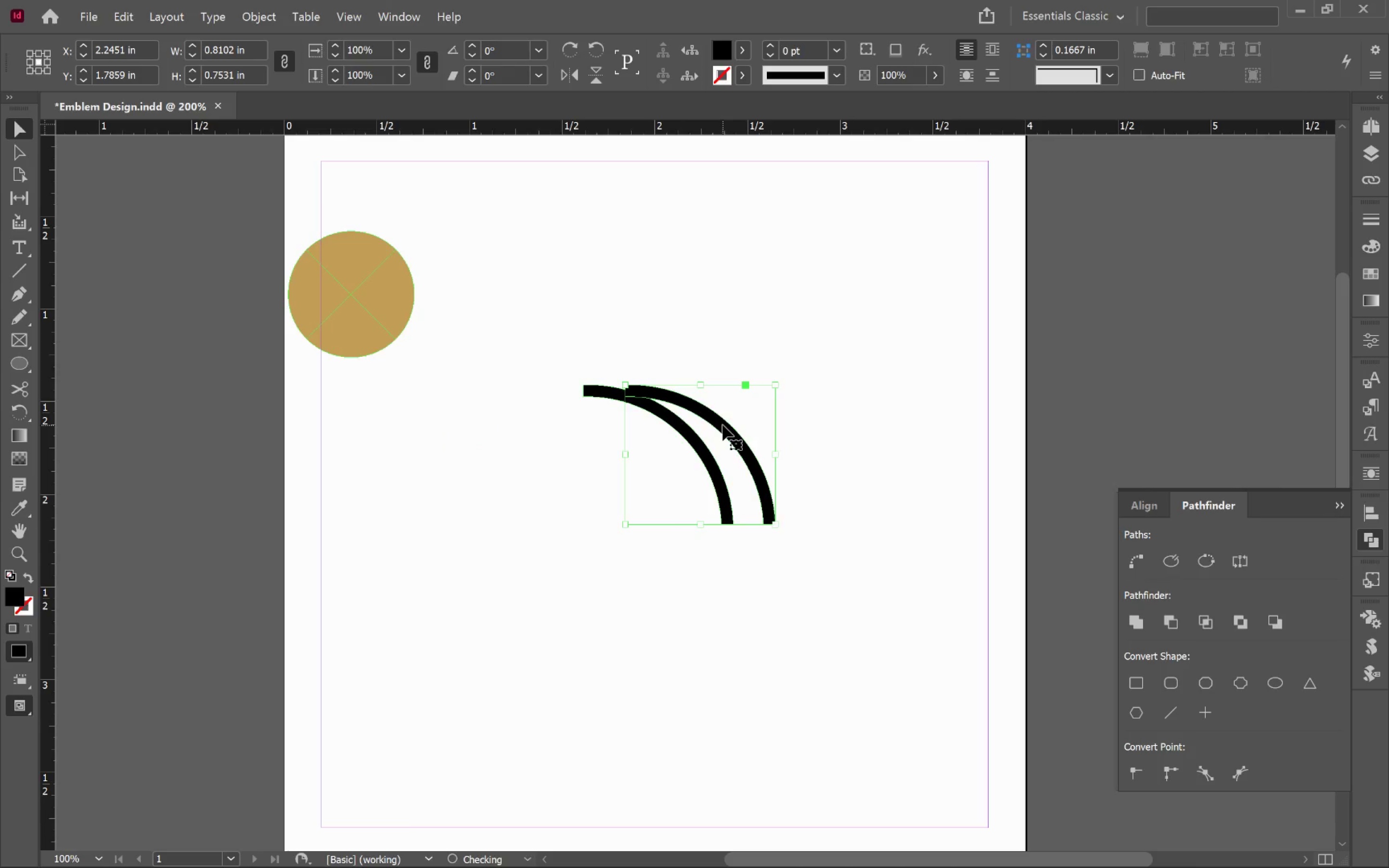 
hold_key(key=ShiftLeft, duration=1.25)
 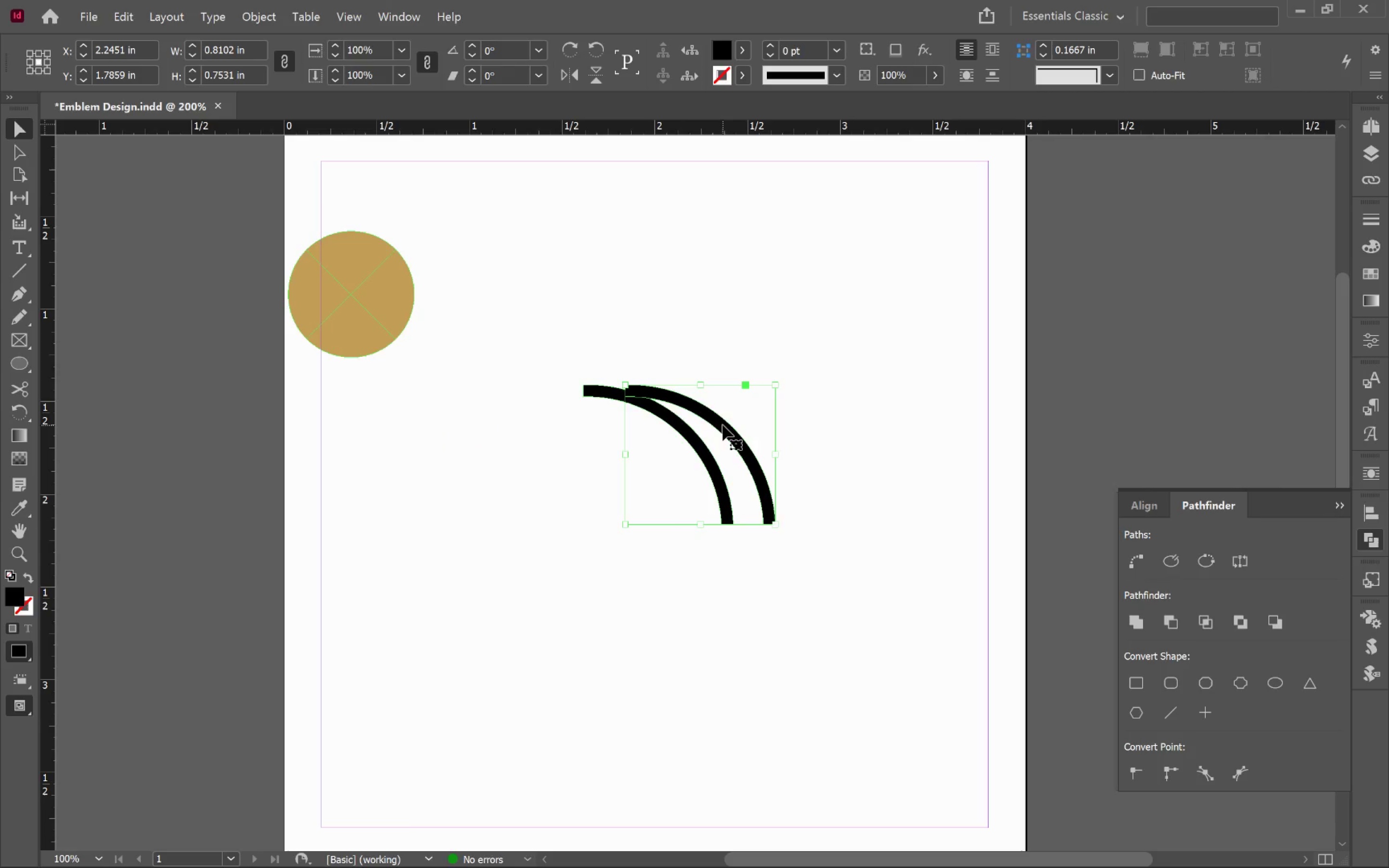 
key(Control+Z)
 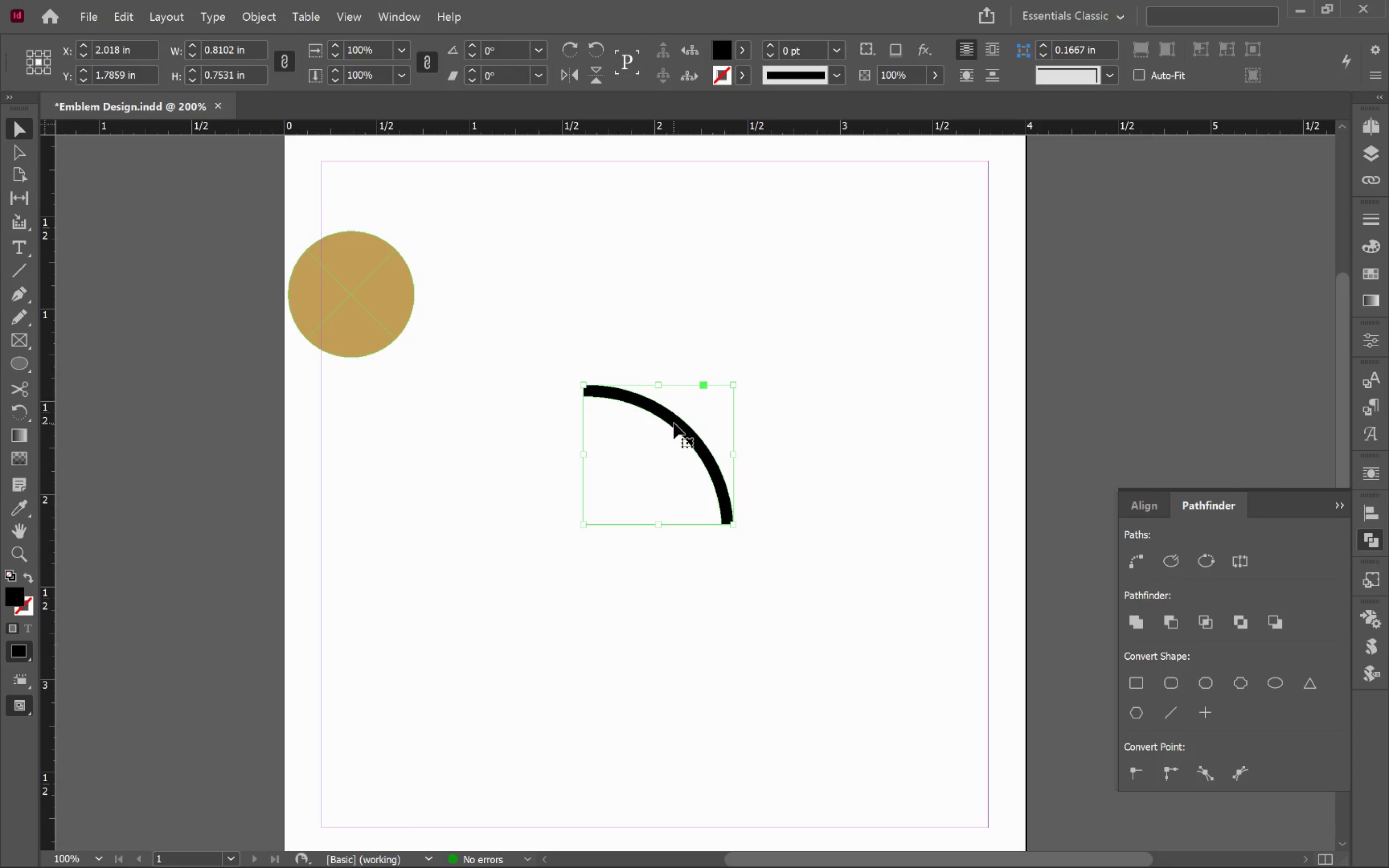 
left_click_drag(start_coordinate=[674, 423], to_coordinate=[701, 403])
 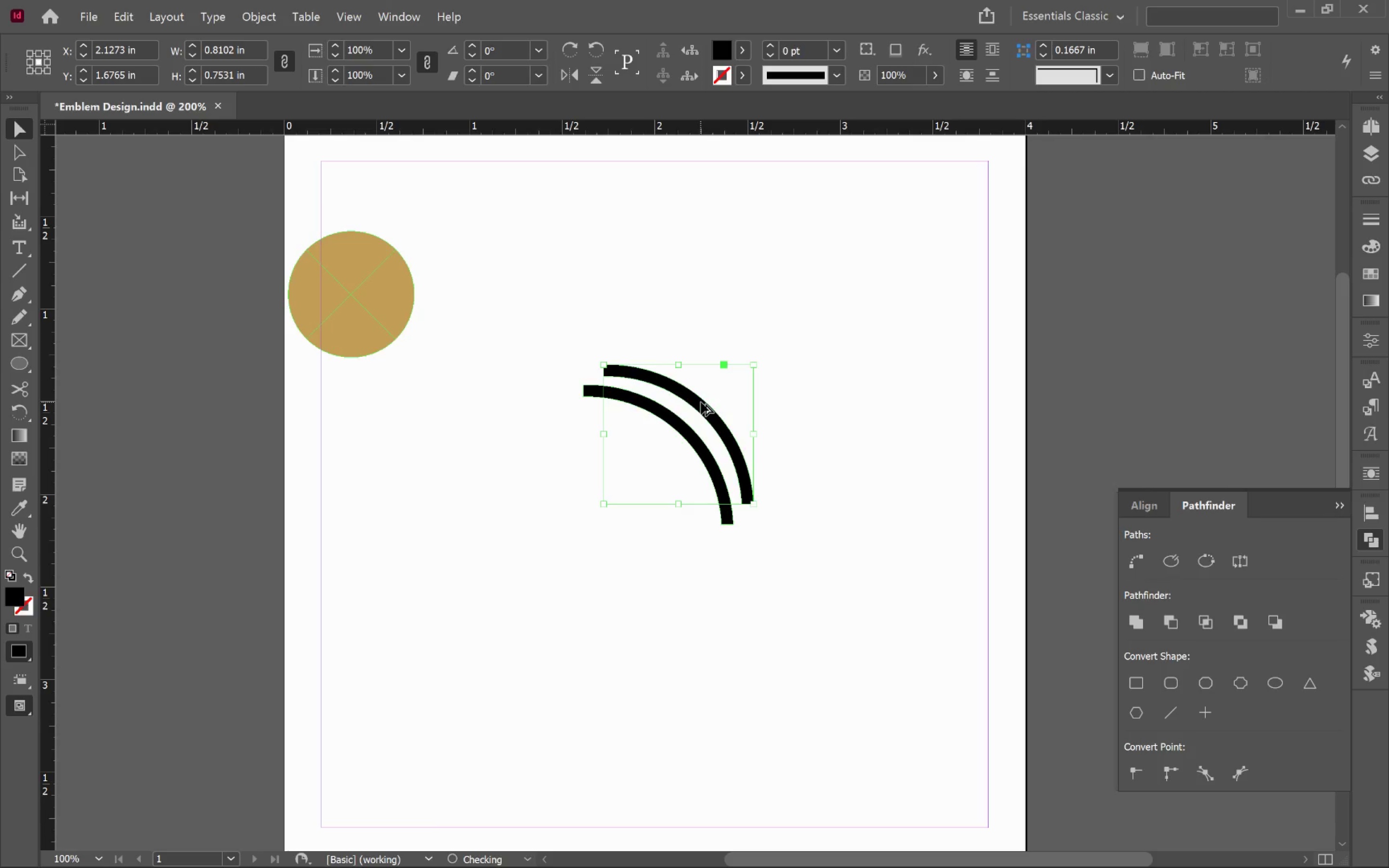 
hold_key(key=AltLeft, duration=2.66)
 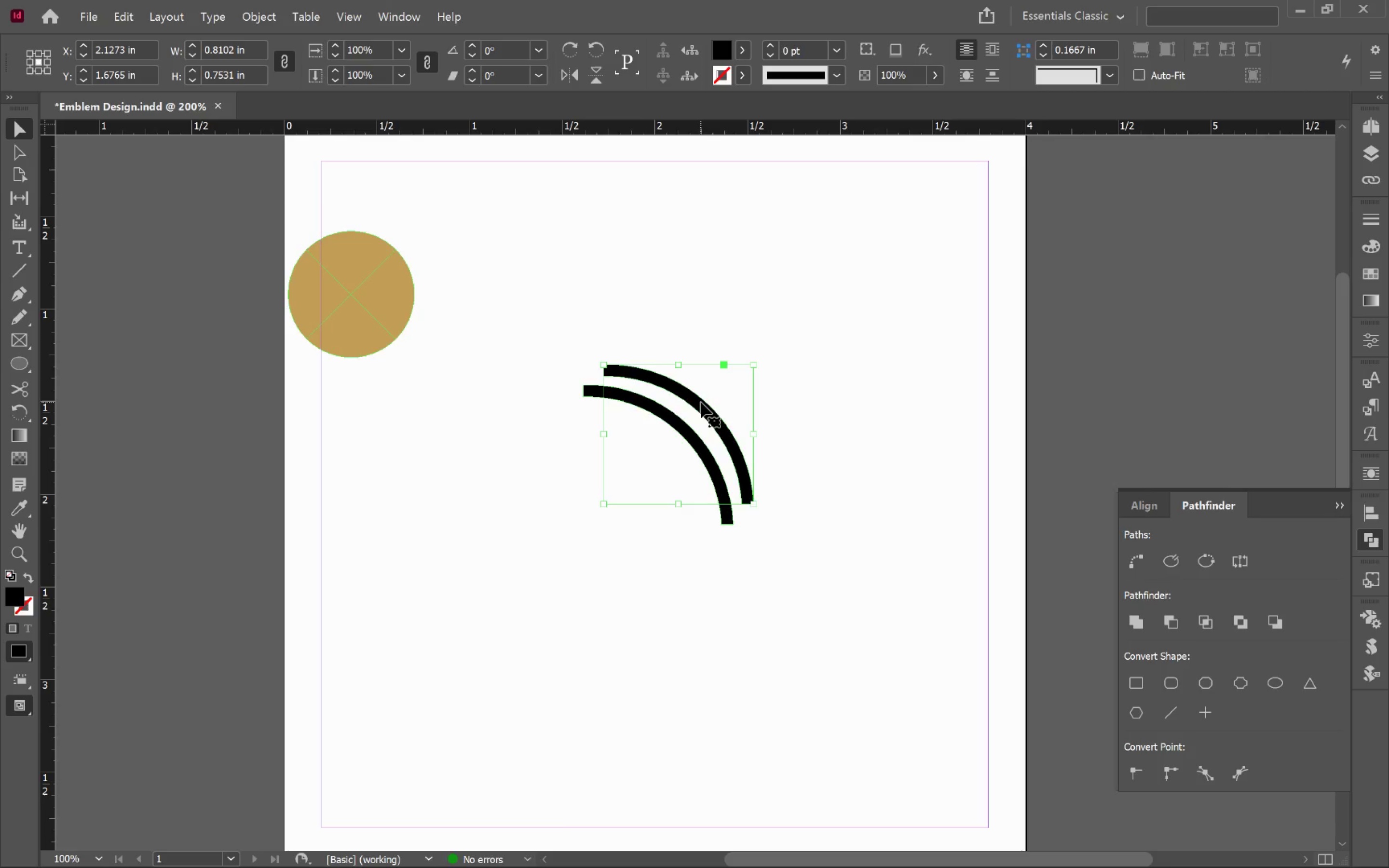 
hold_key(key=ShiftLeft, duration=1.91)
 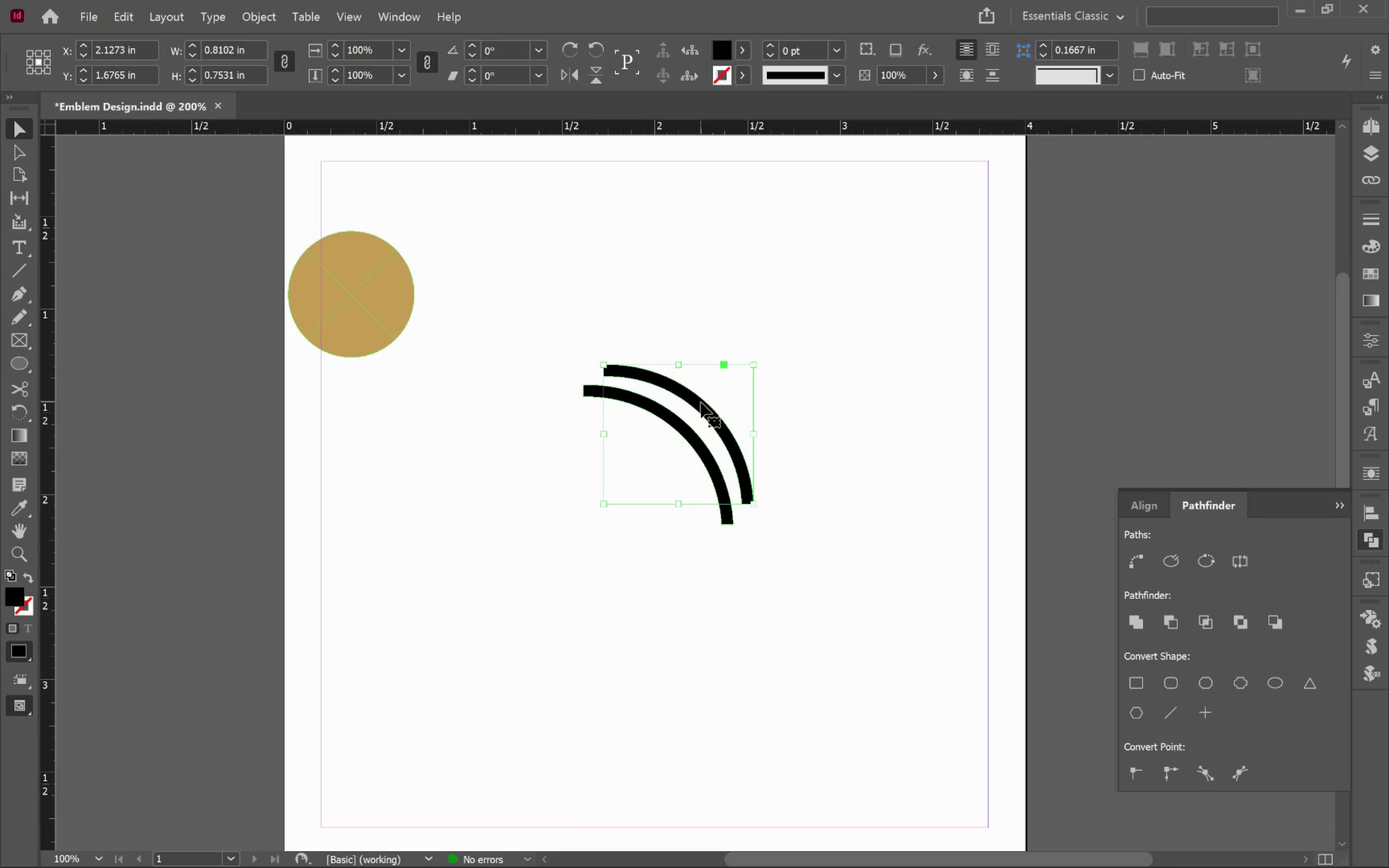 
left_click_drag(start_coordinate=[701, 402], to_coordinate=[725, 381])
 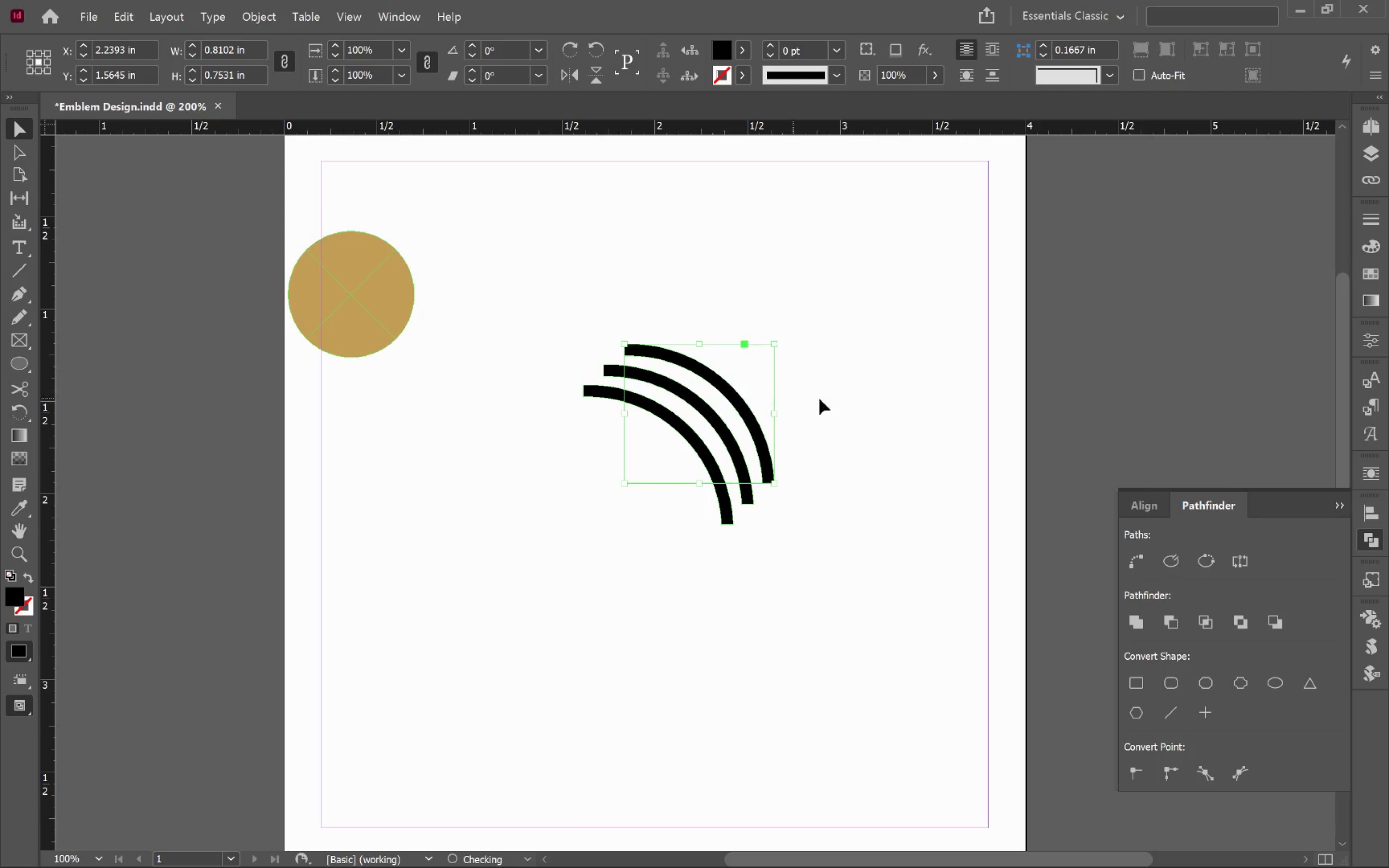 
hold_key(key=AltLeft, duration=1.55)
 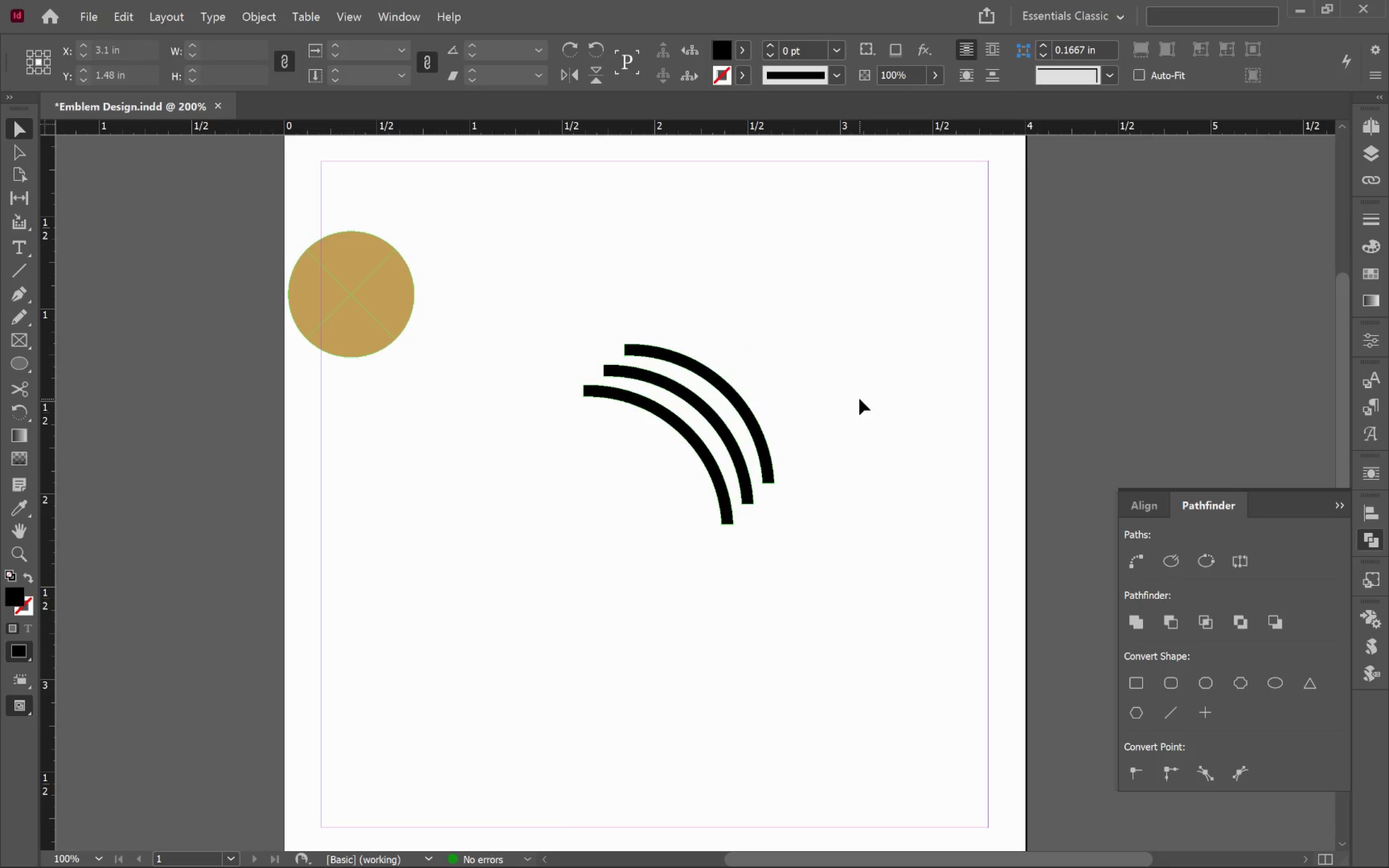 
hold_key(key=ShiftLeft, duration=1.49)
 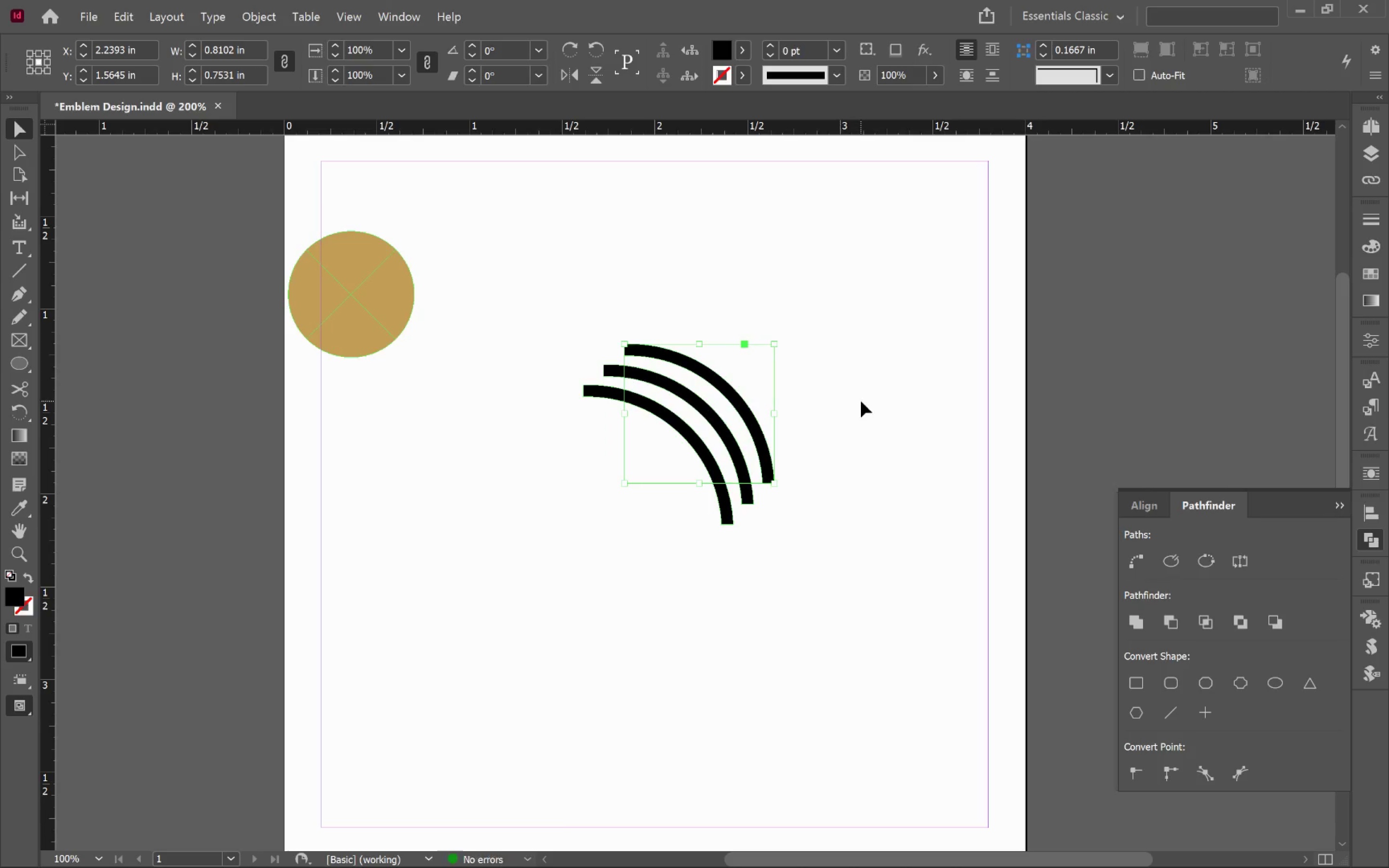 
left_click([861, 401])
 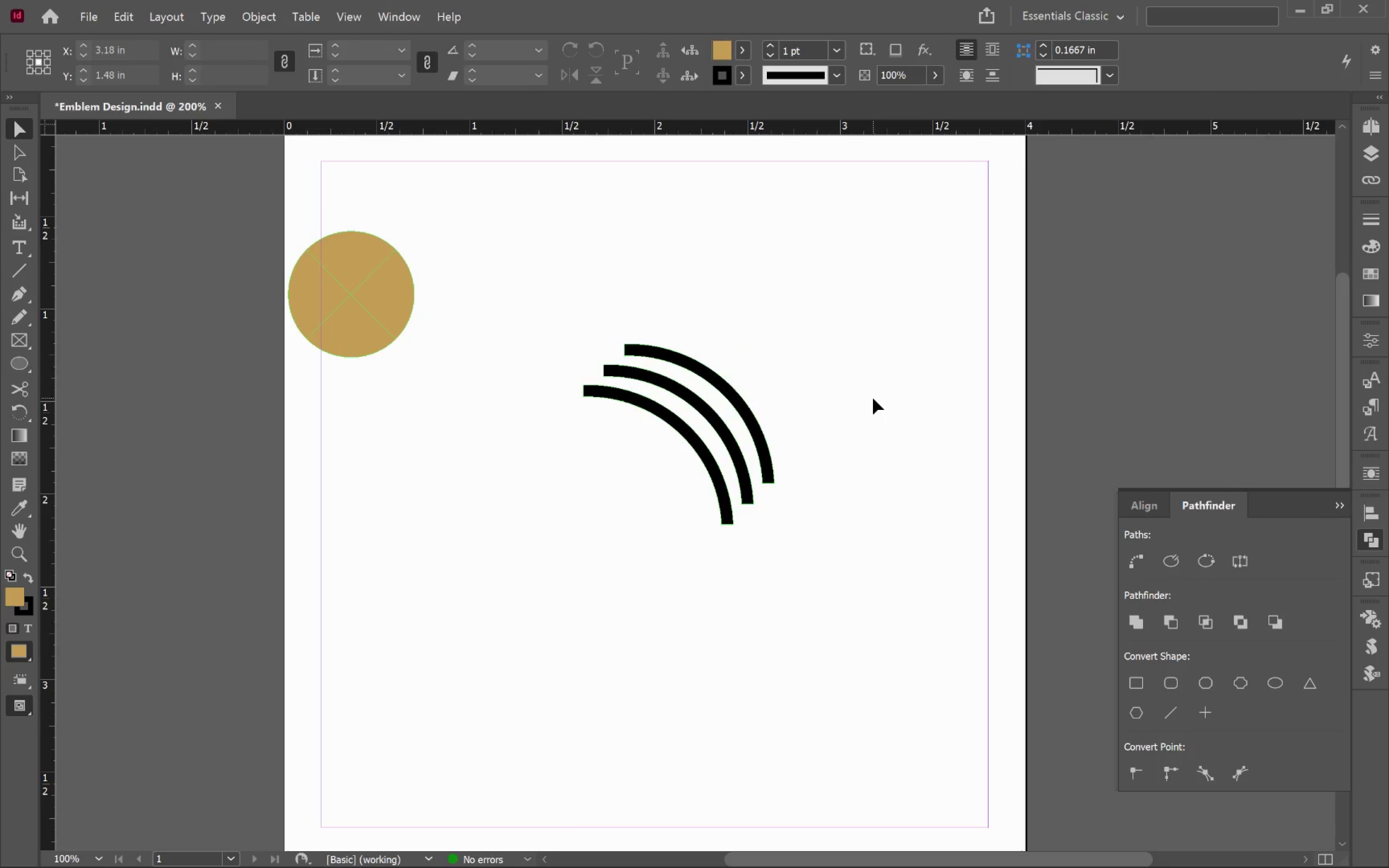 
left_click_drag(start_coordinate=[873, 398], to_coordinate=[615, 506])
 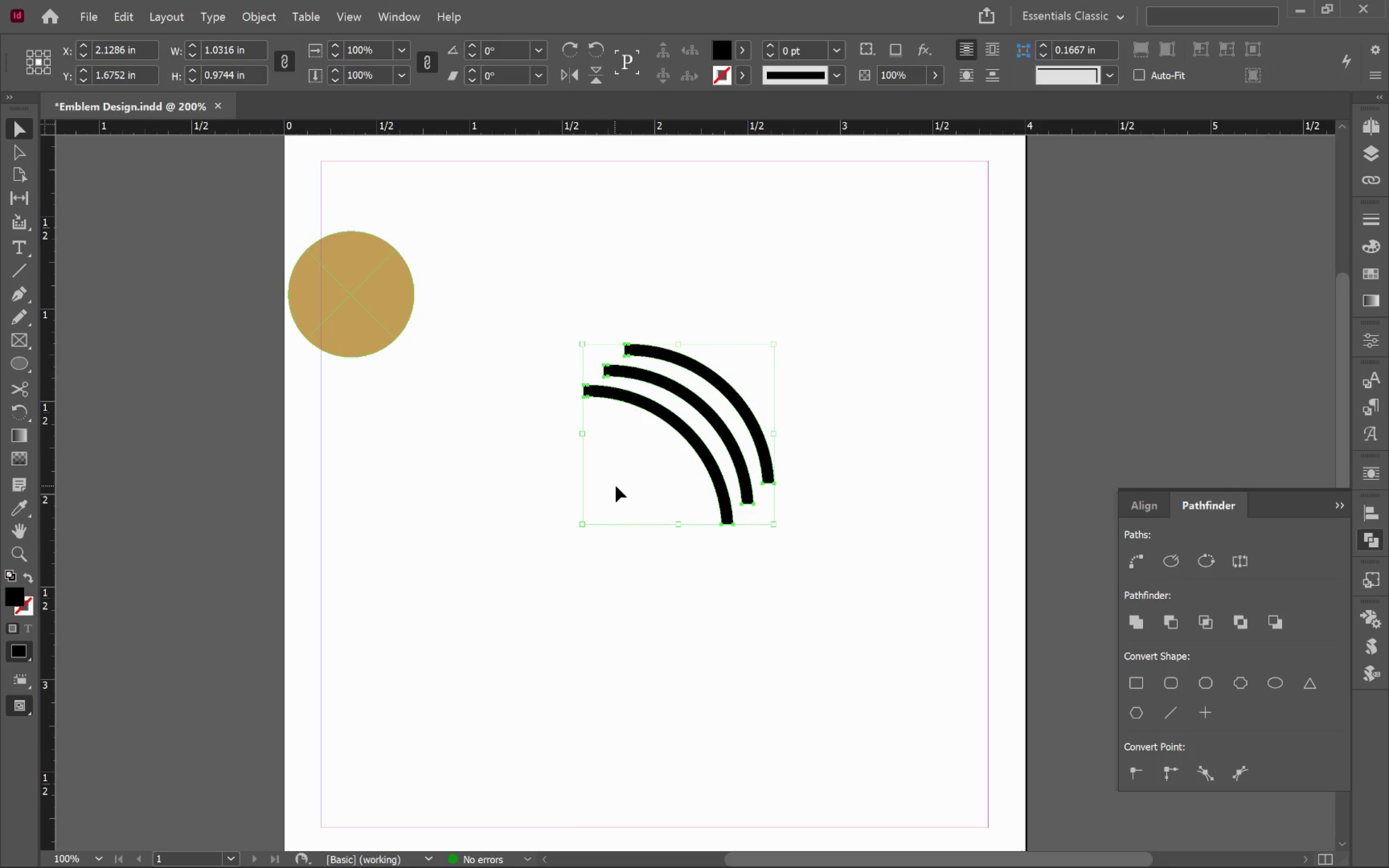 
hold_key(key=Space, duration=1.47)
 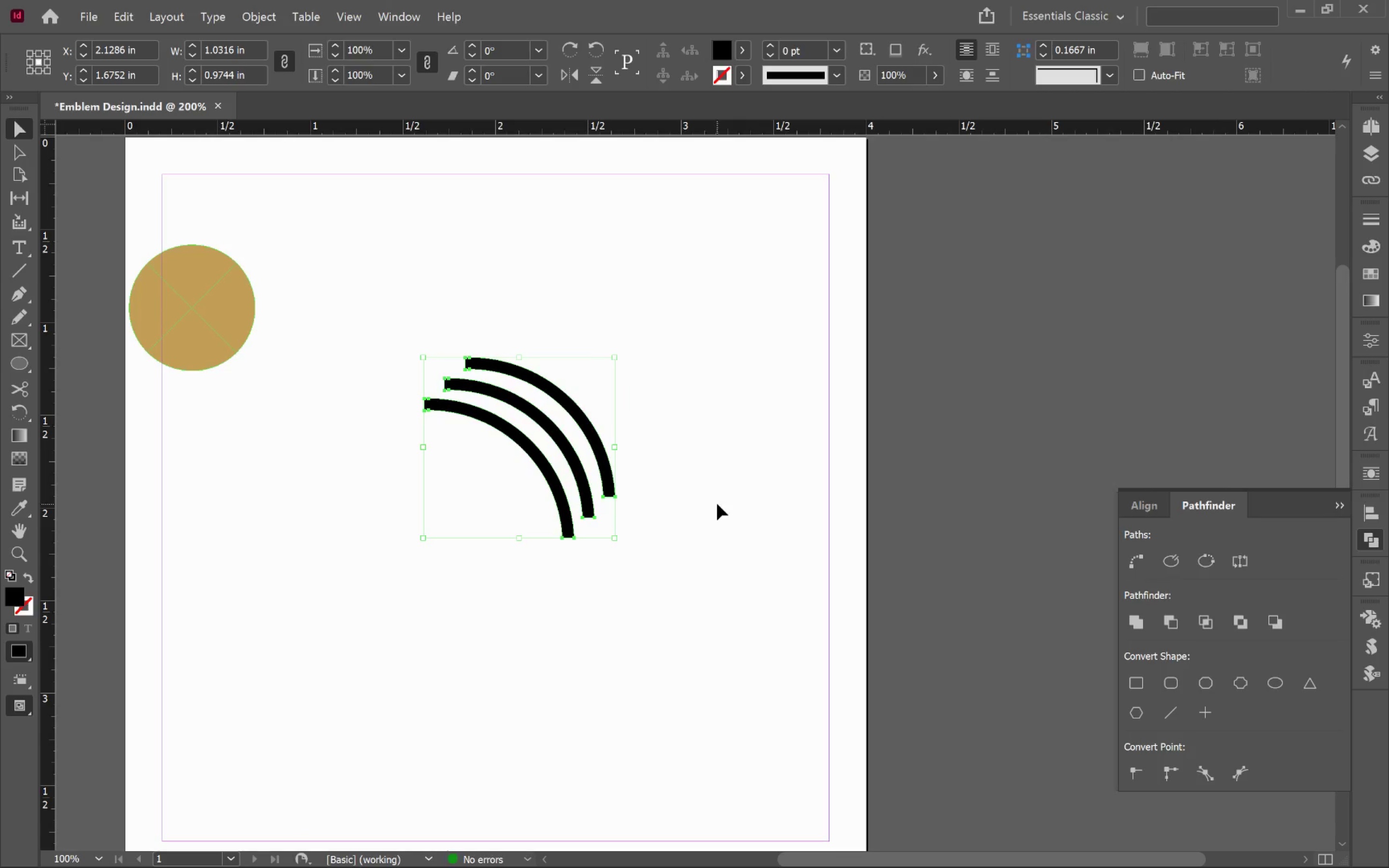 
left_click_drag(start_coordinate=[882, 501], to_coordinate=[723, 514])
 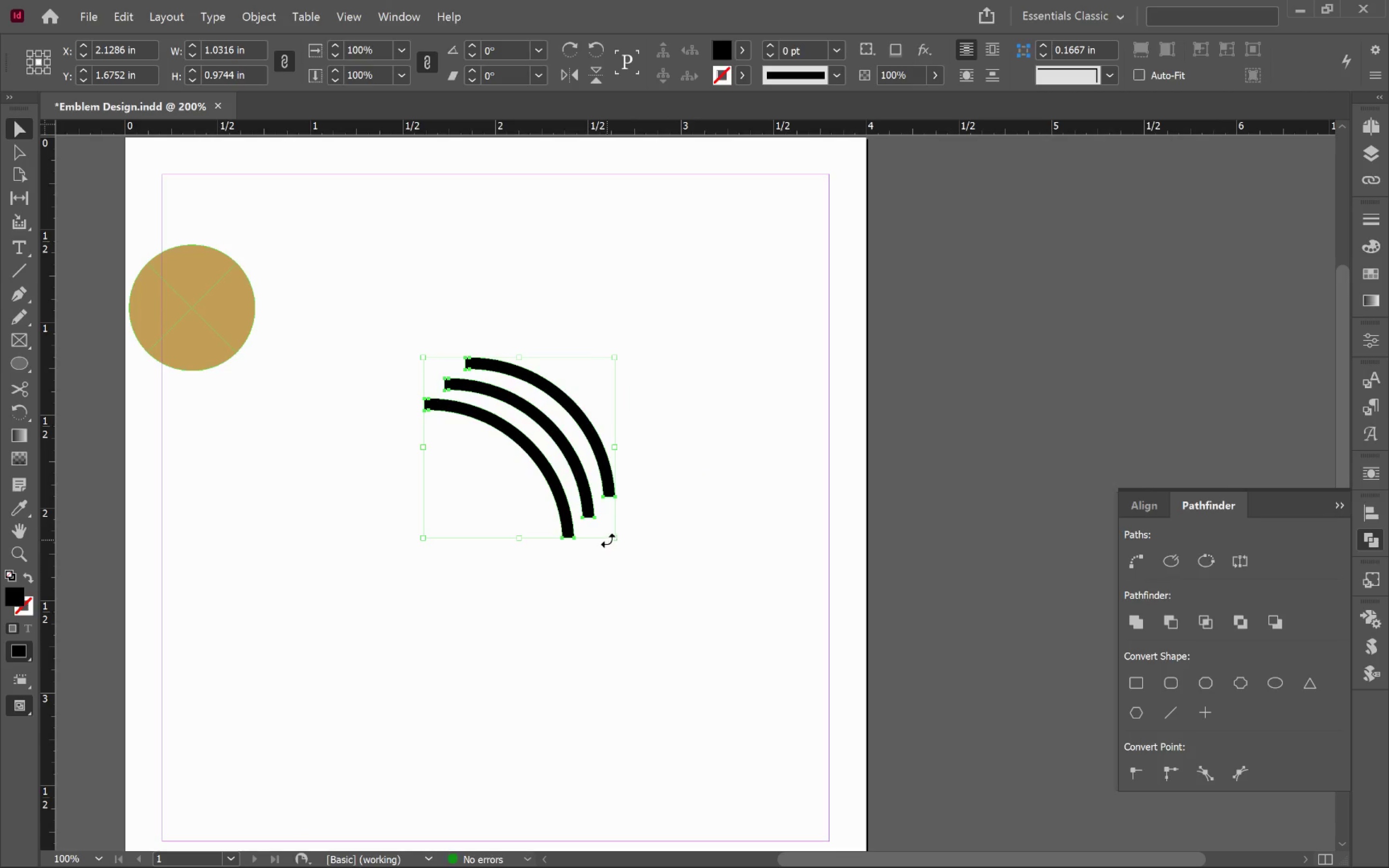 
left_click_drag(start_coordinate=[616, 540], to_coordinate=[689, 524])
 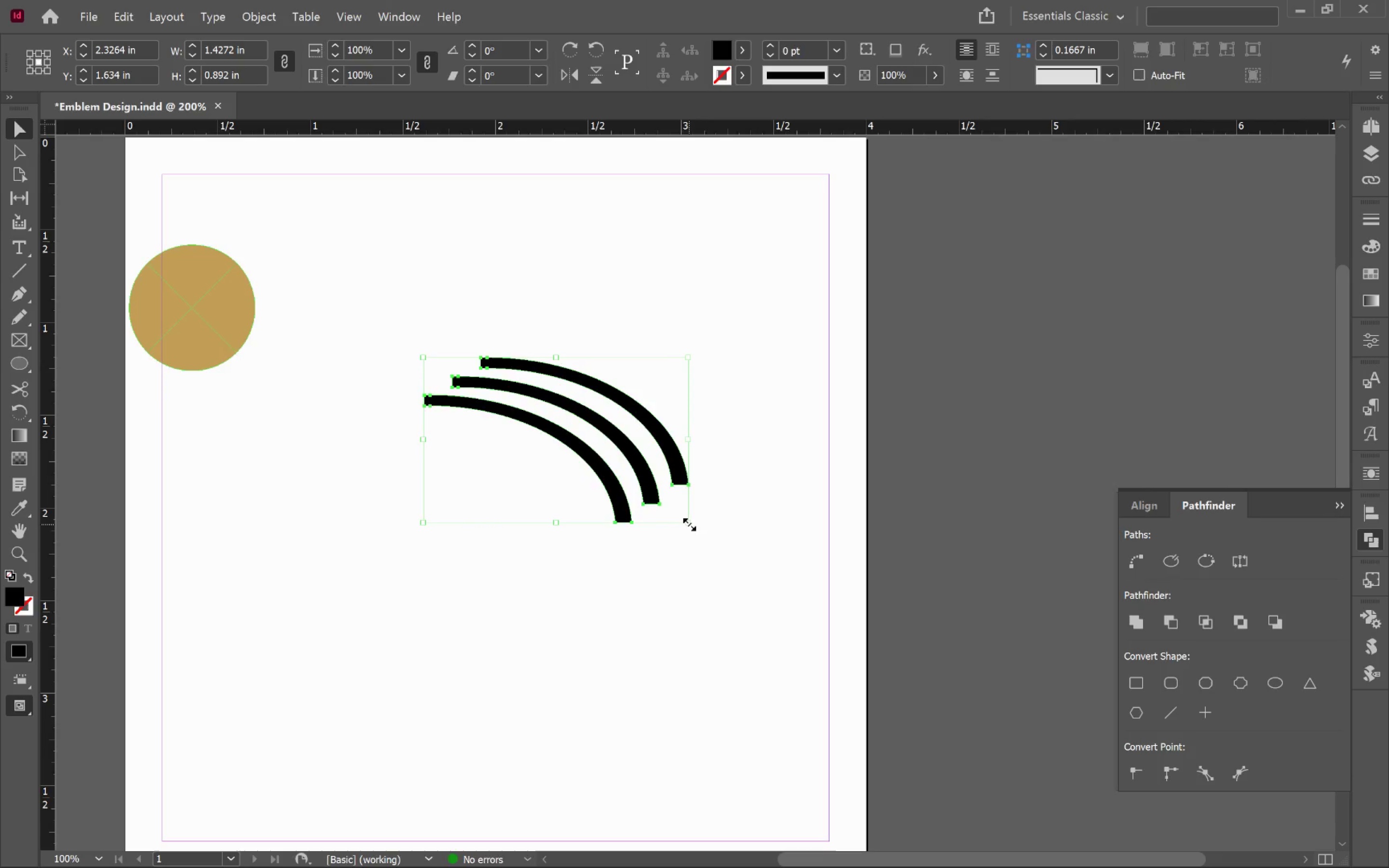 
hold_key(key=Space, duration=1.27)
 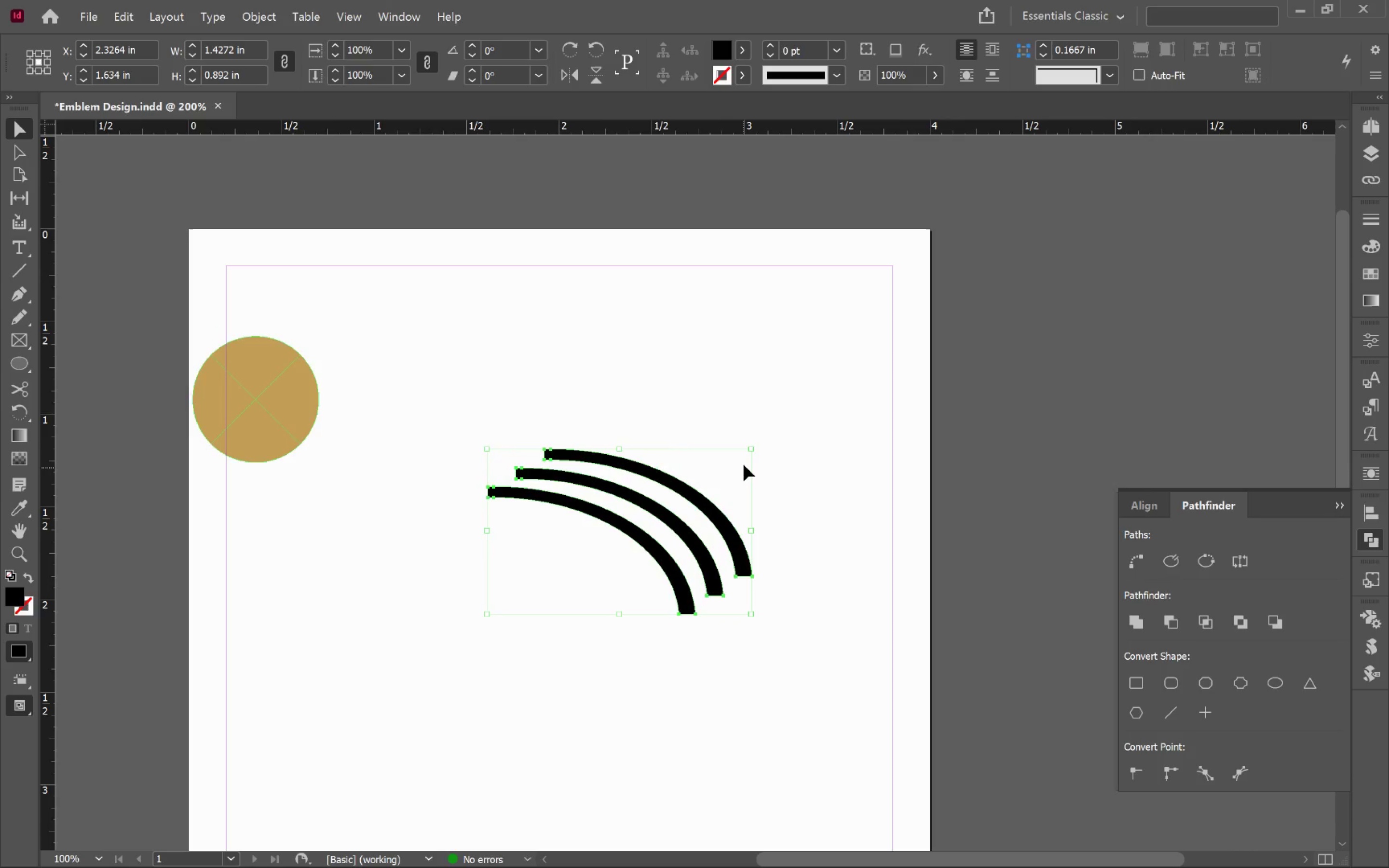 
left_click_drag(start_coordinate=[798, 487], to_coordinate=[861, 579])
 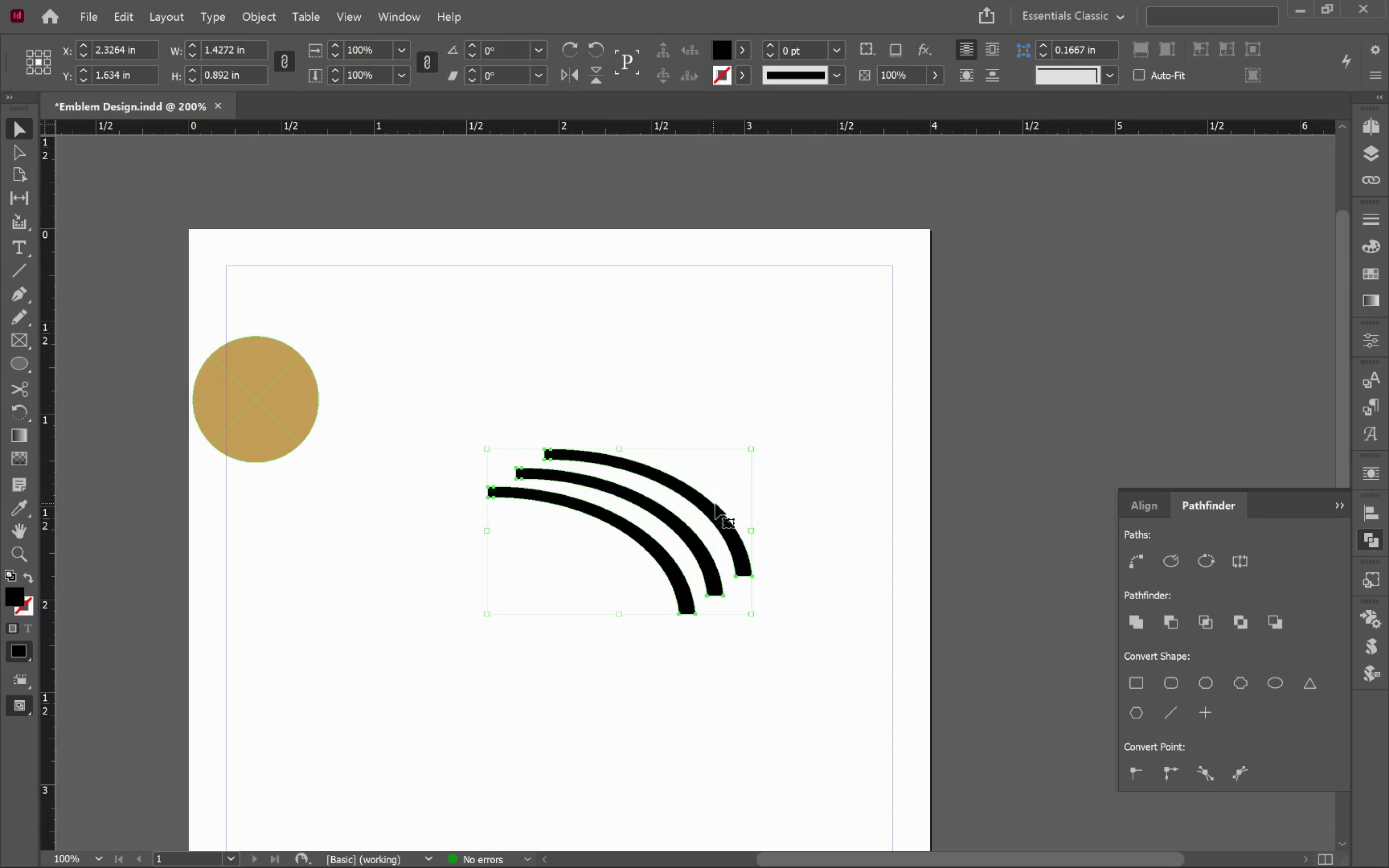 
left_click_drag(start_coordinate=[713, 510], to_coordinate=[599, 510])
 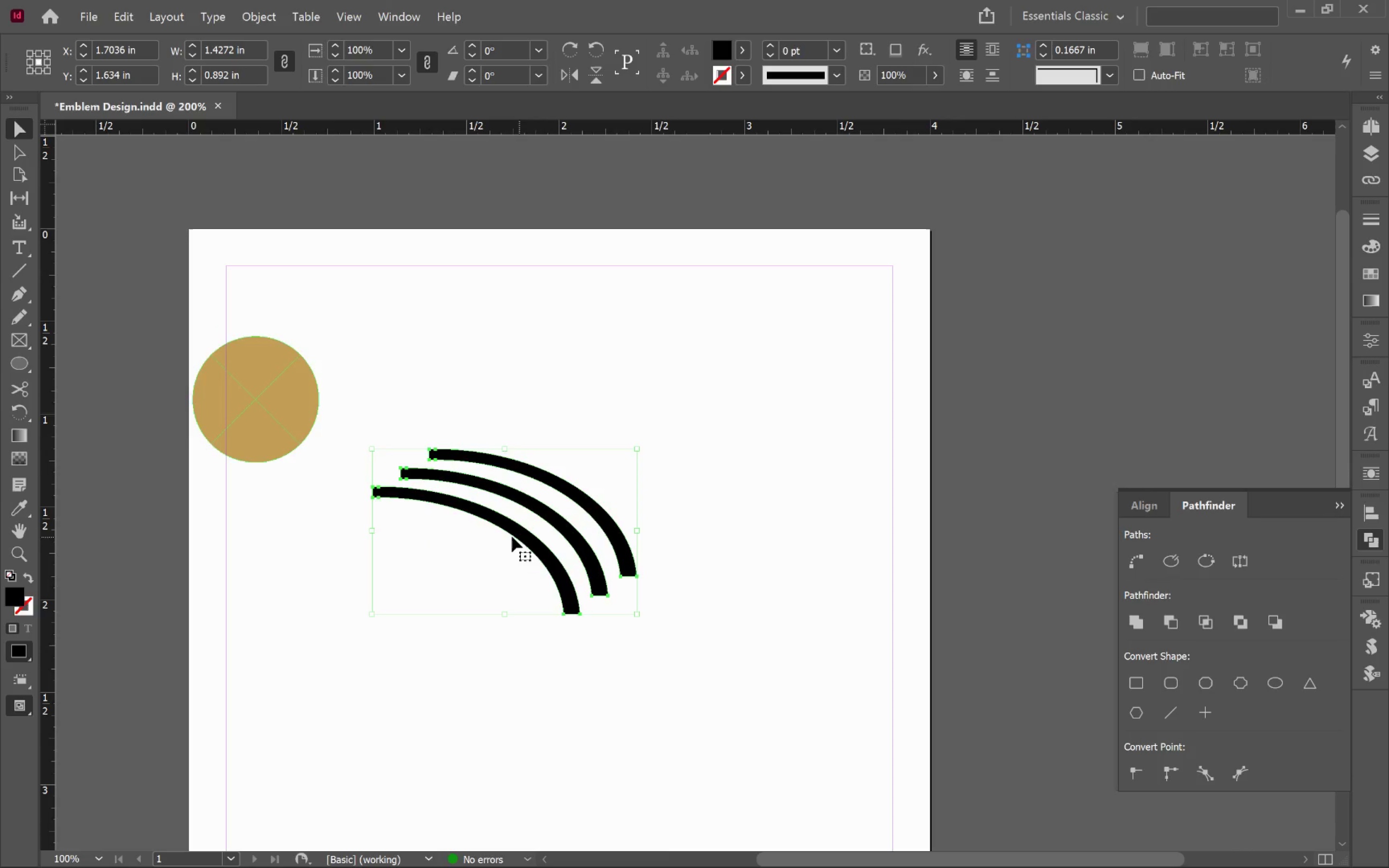 
hold_key(key=ShiftLeft, duration=0.73)
 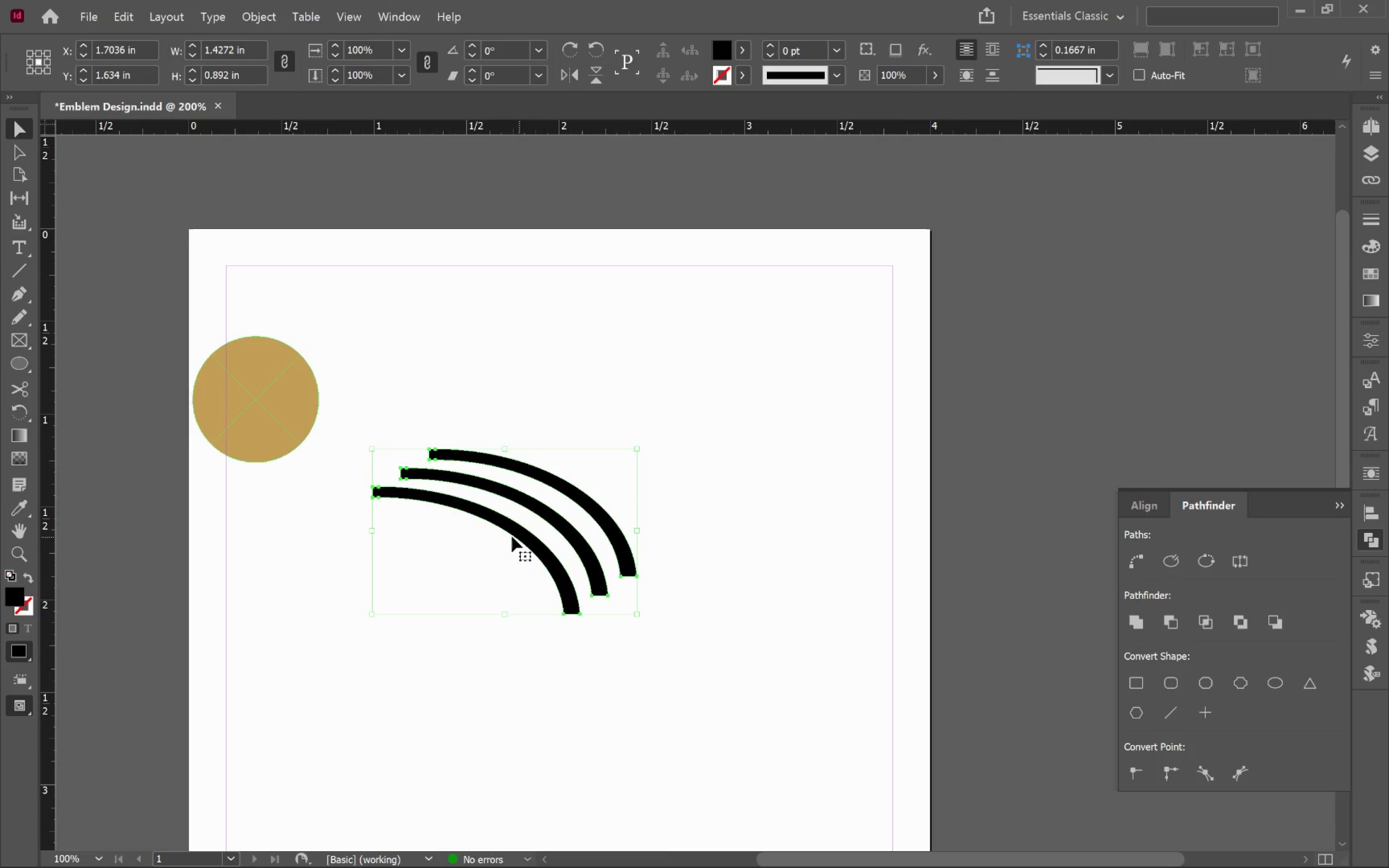 
hold_key(key=AltLeft, duration=1.14)
left_click_drag(start_coordinate=[513, 535], to_coordinate=[813, 553])
 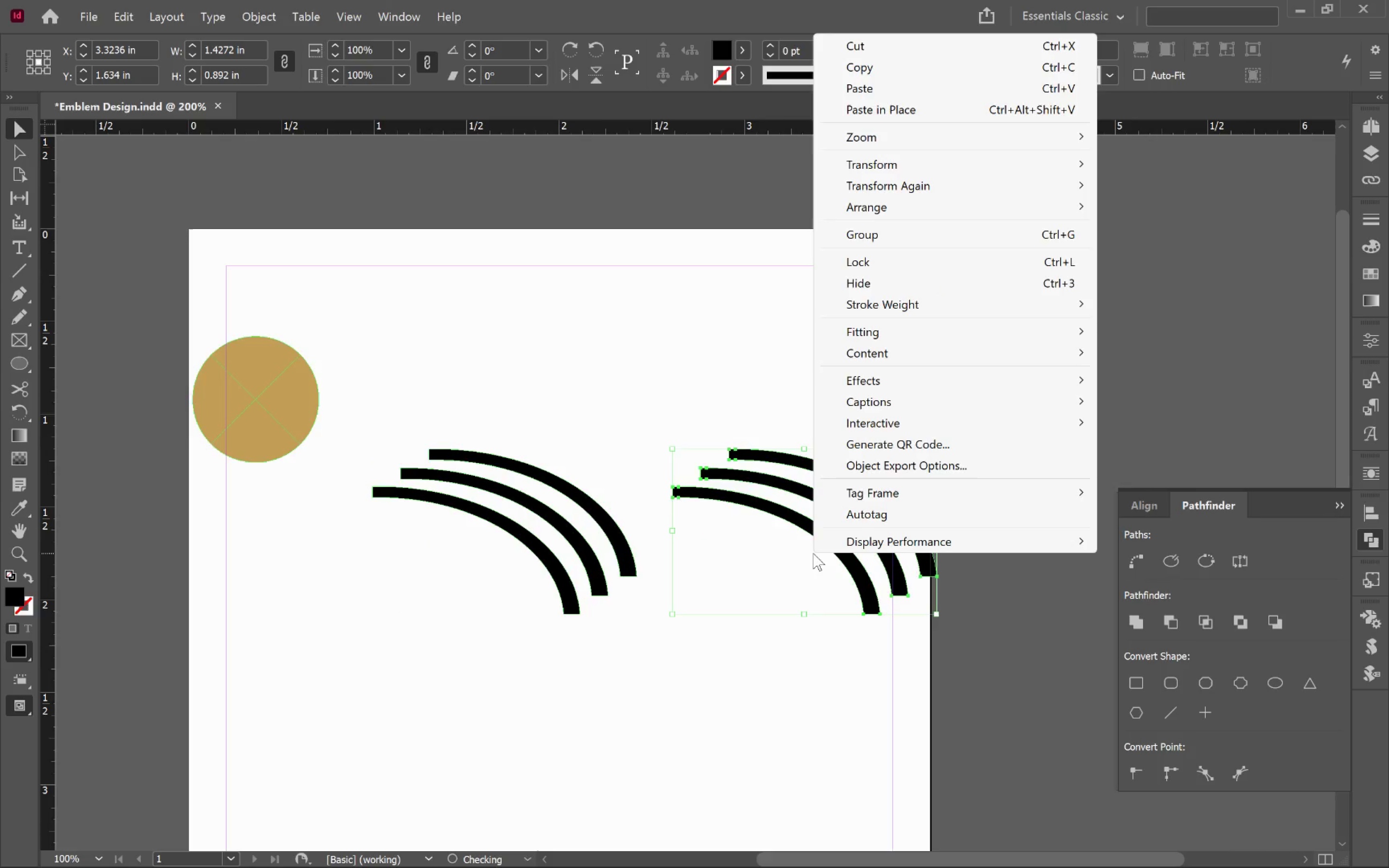 
hold_key(key=ShiftLeft, duration=0.62)
 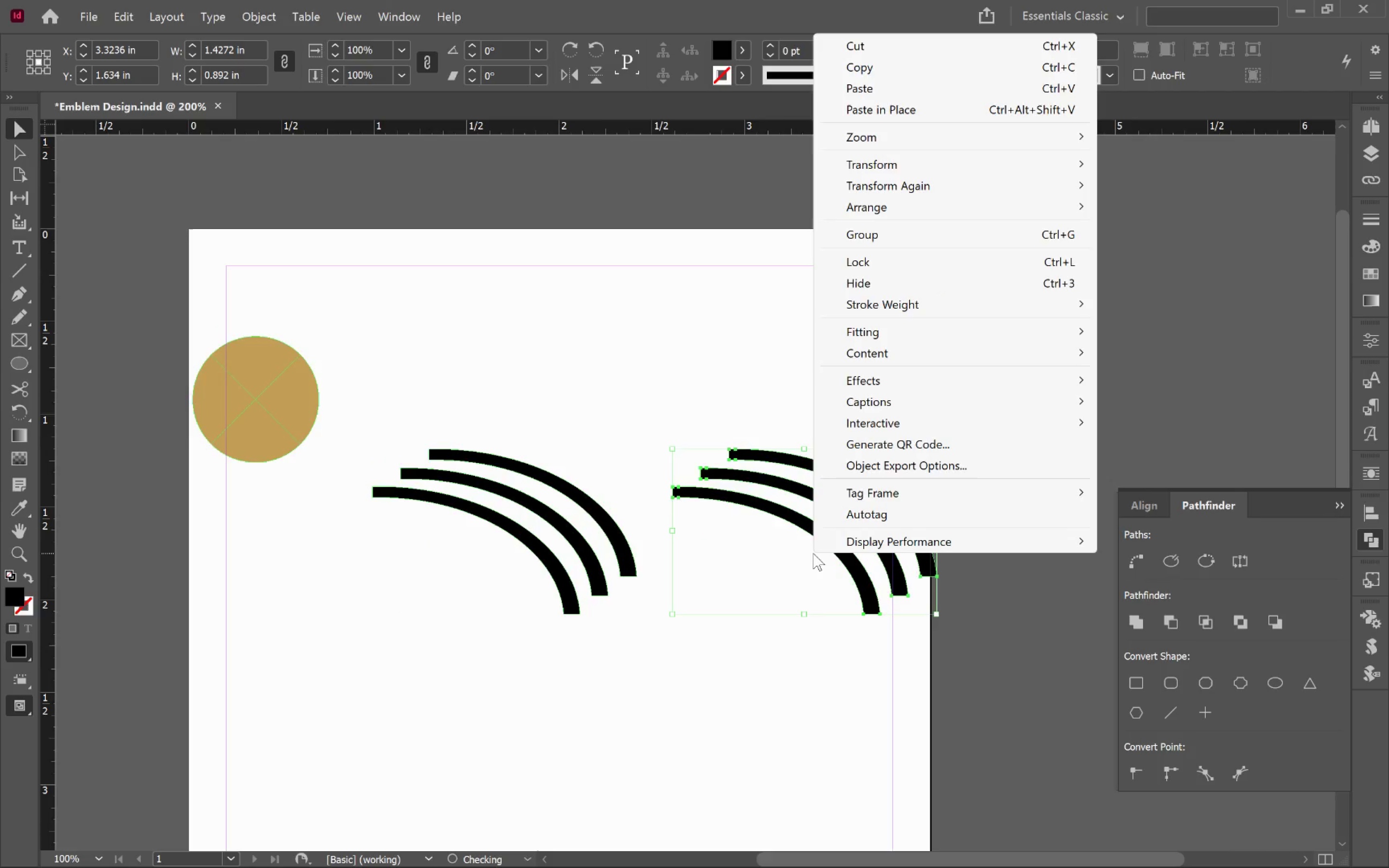 
right_click([813, 553])
 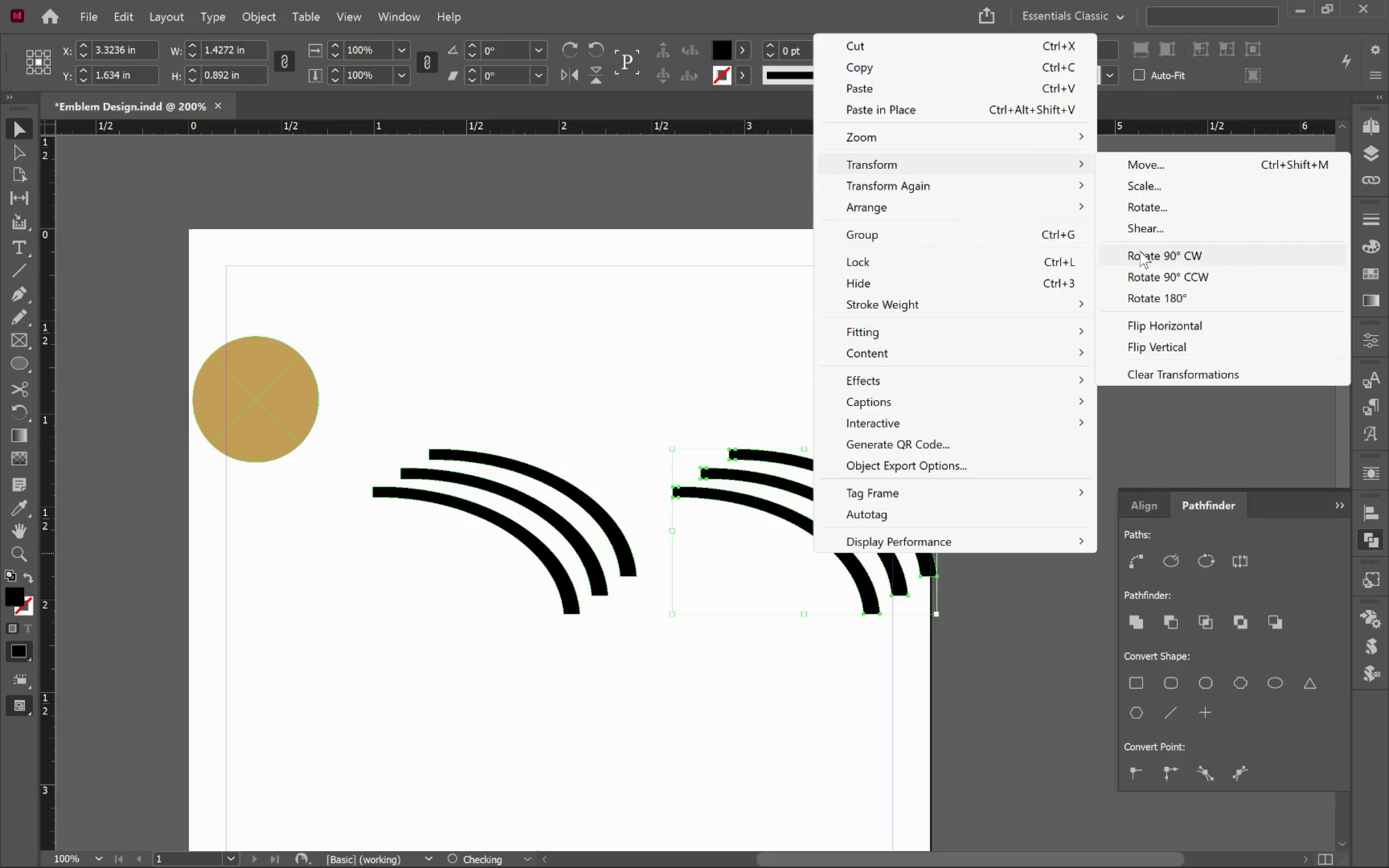 
left_click([1172, 323])
 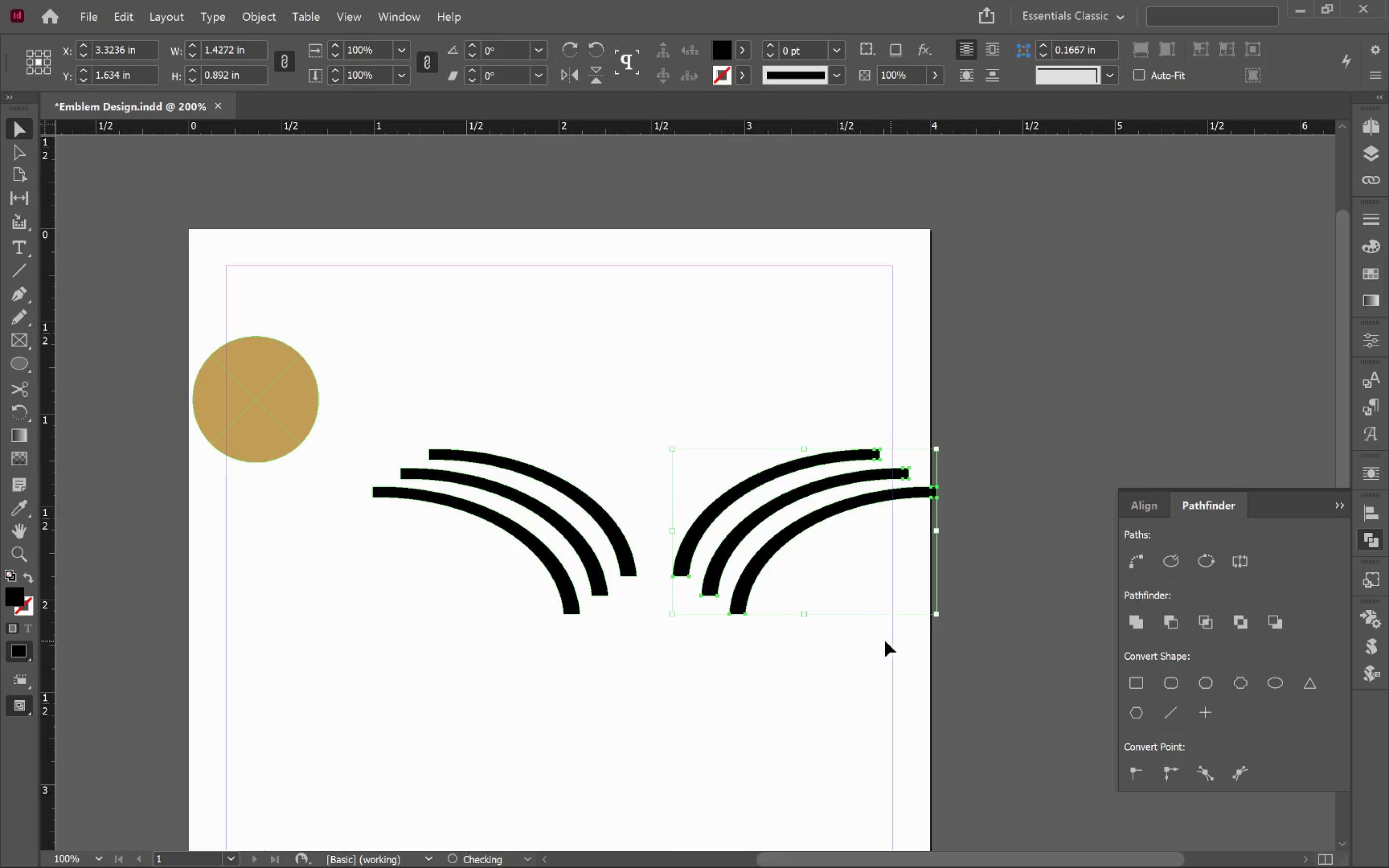 
left_click([774, 696])
 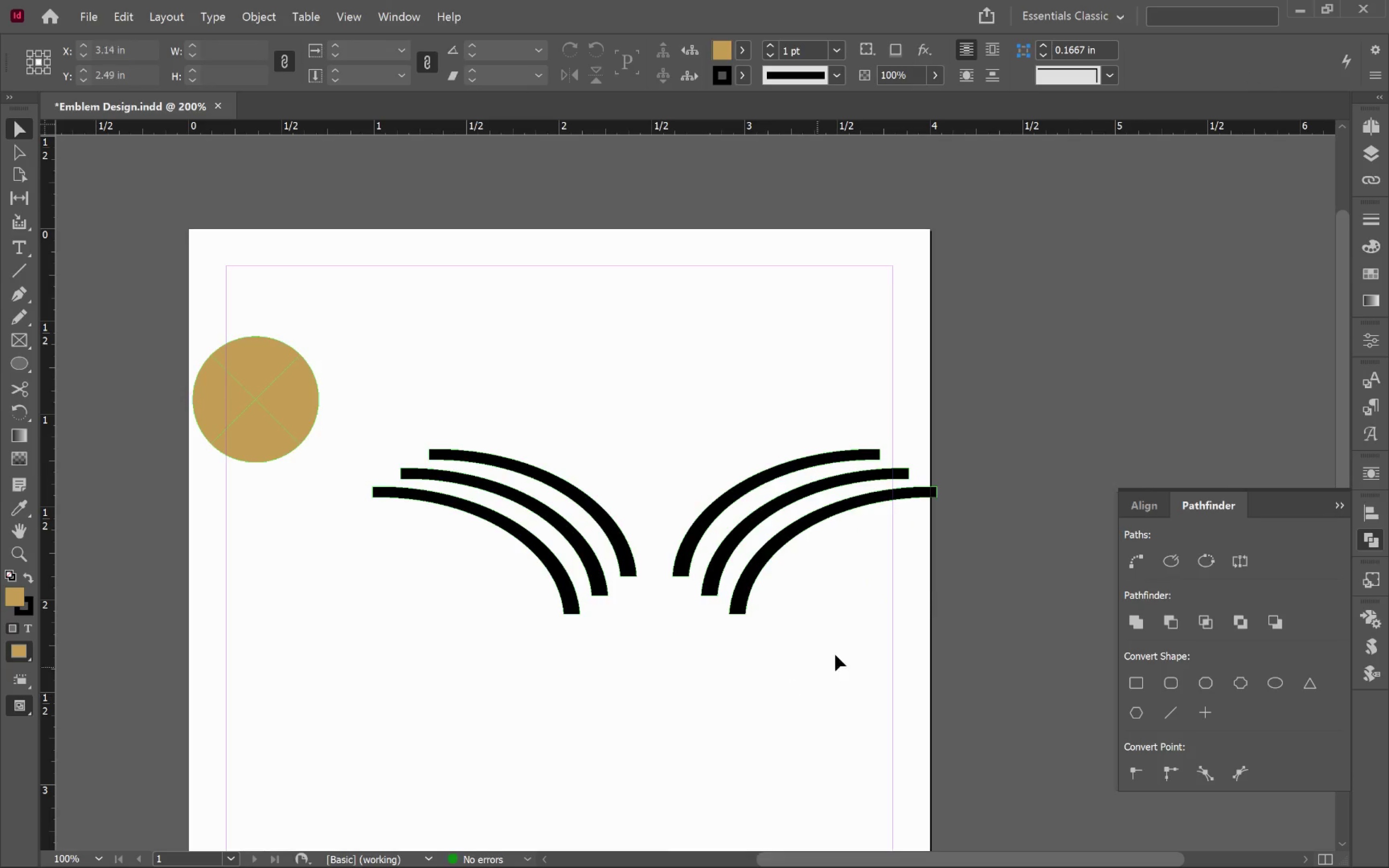 
left_click_drag(start_coordinate=[848, 593], to_coordinate=[741, 470])
 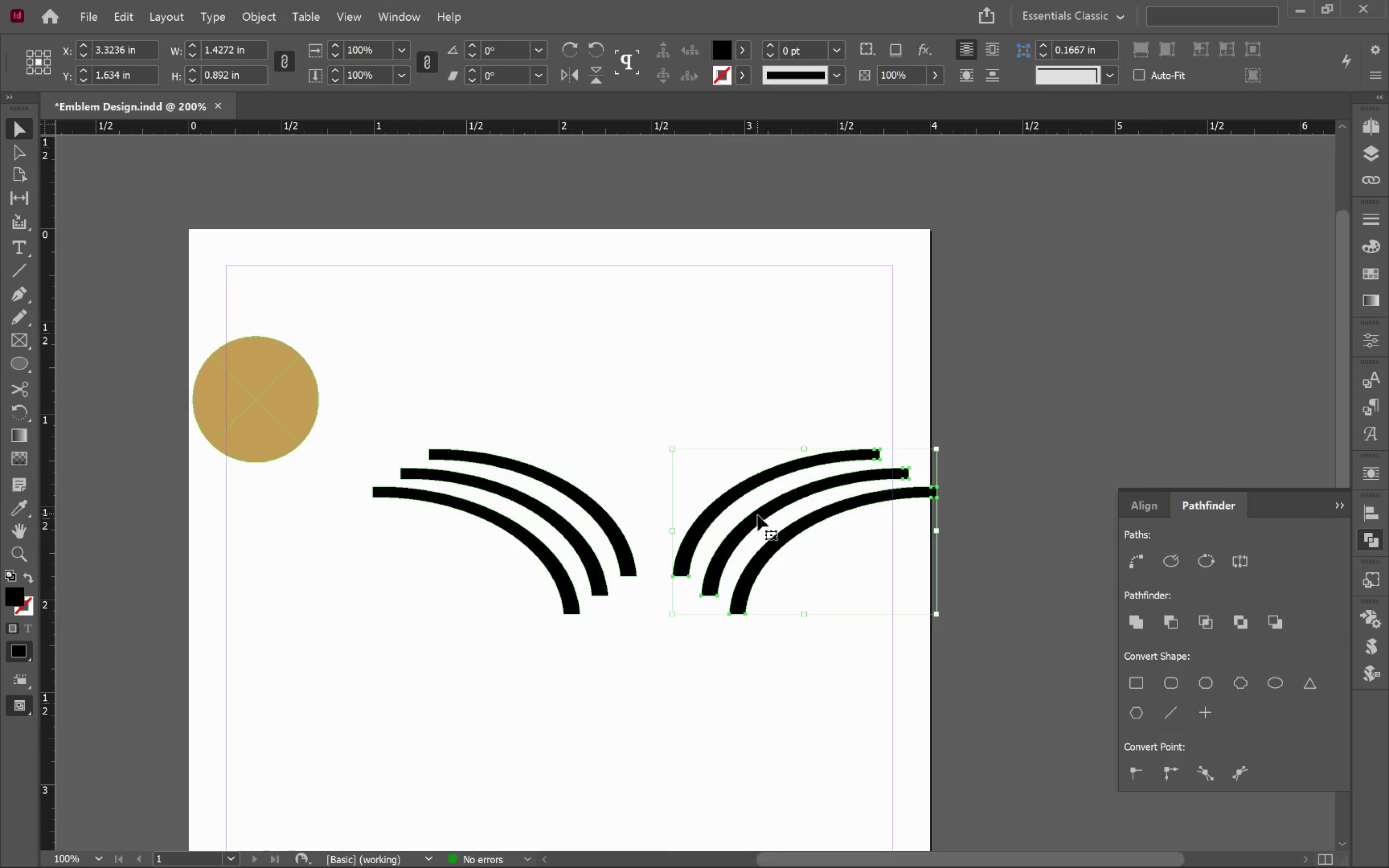 
left_click_drag(start_coordinate=[758, 515], to_coordinate=[625, 532])
 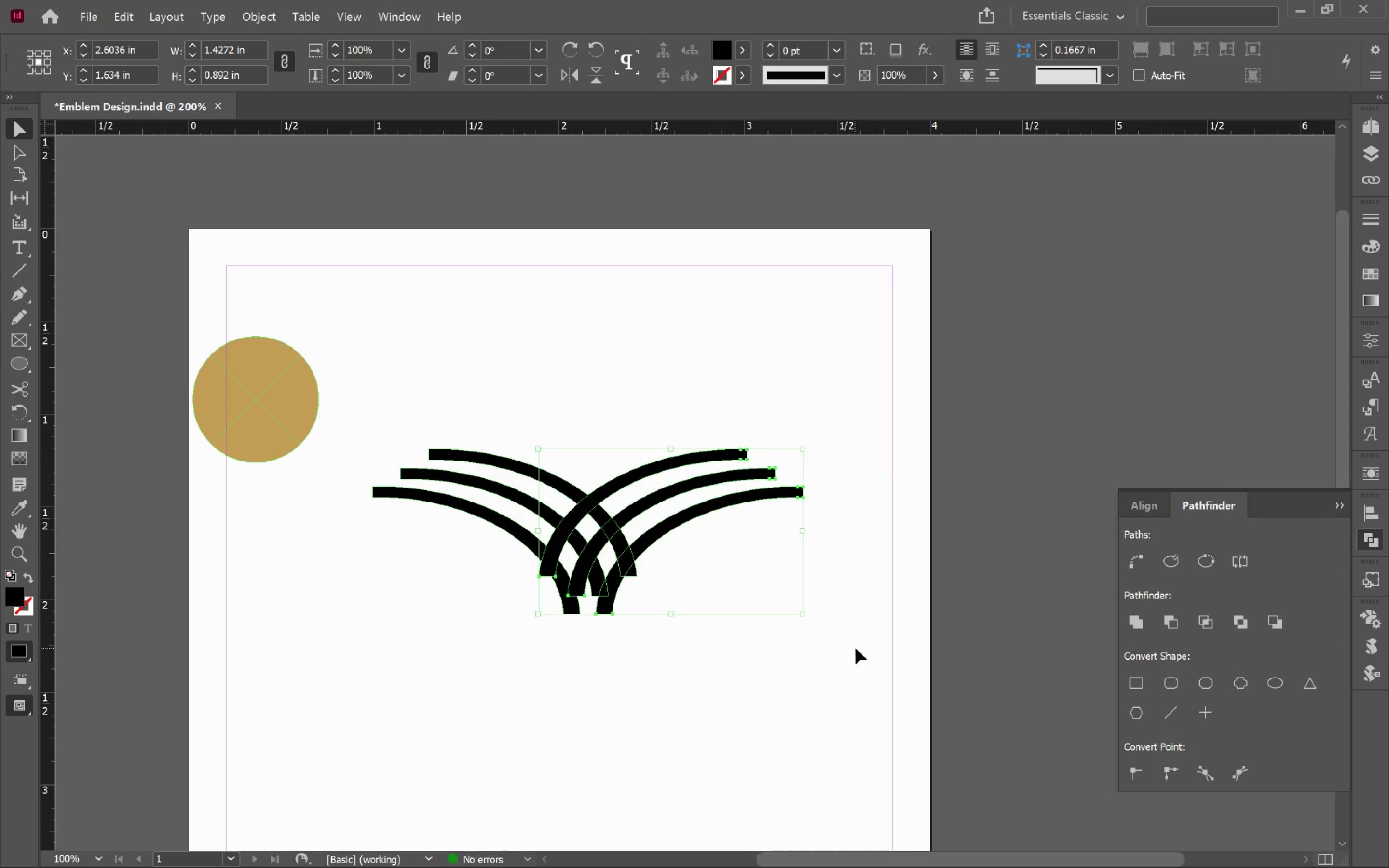 
hold_key(key=ShiftLeft, duration=1.84)
 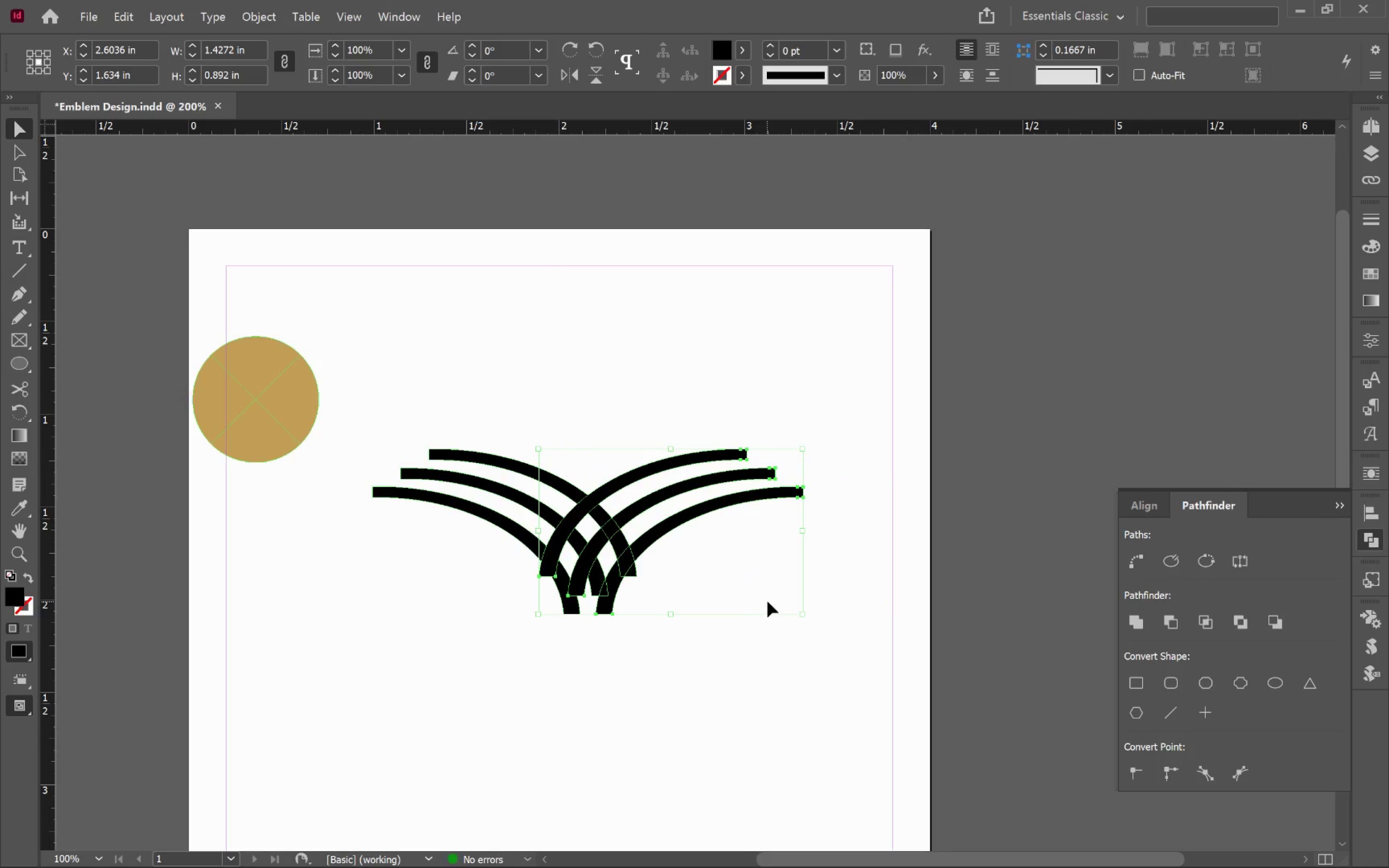 
hold_key(key=AltLeft, duration=0.41)
 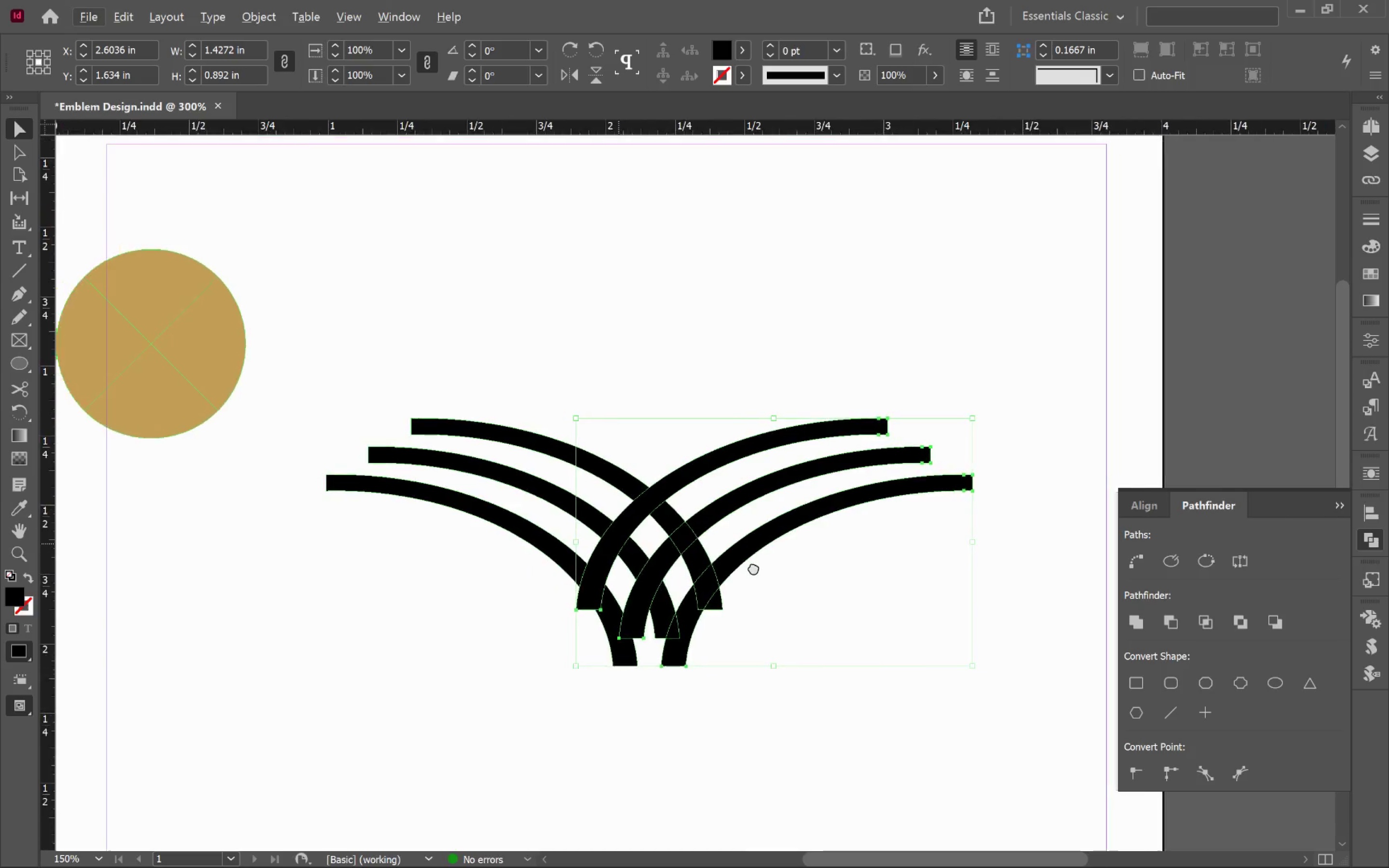 
hold_key(key=Space, duration=0.55)
 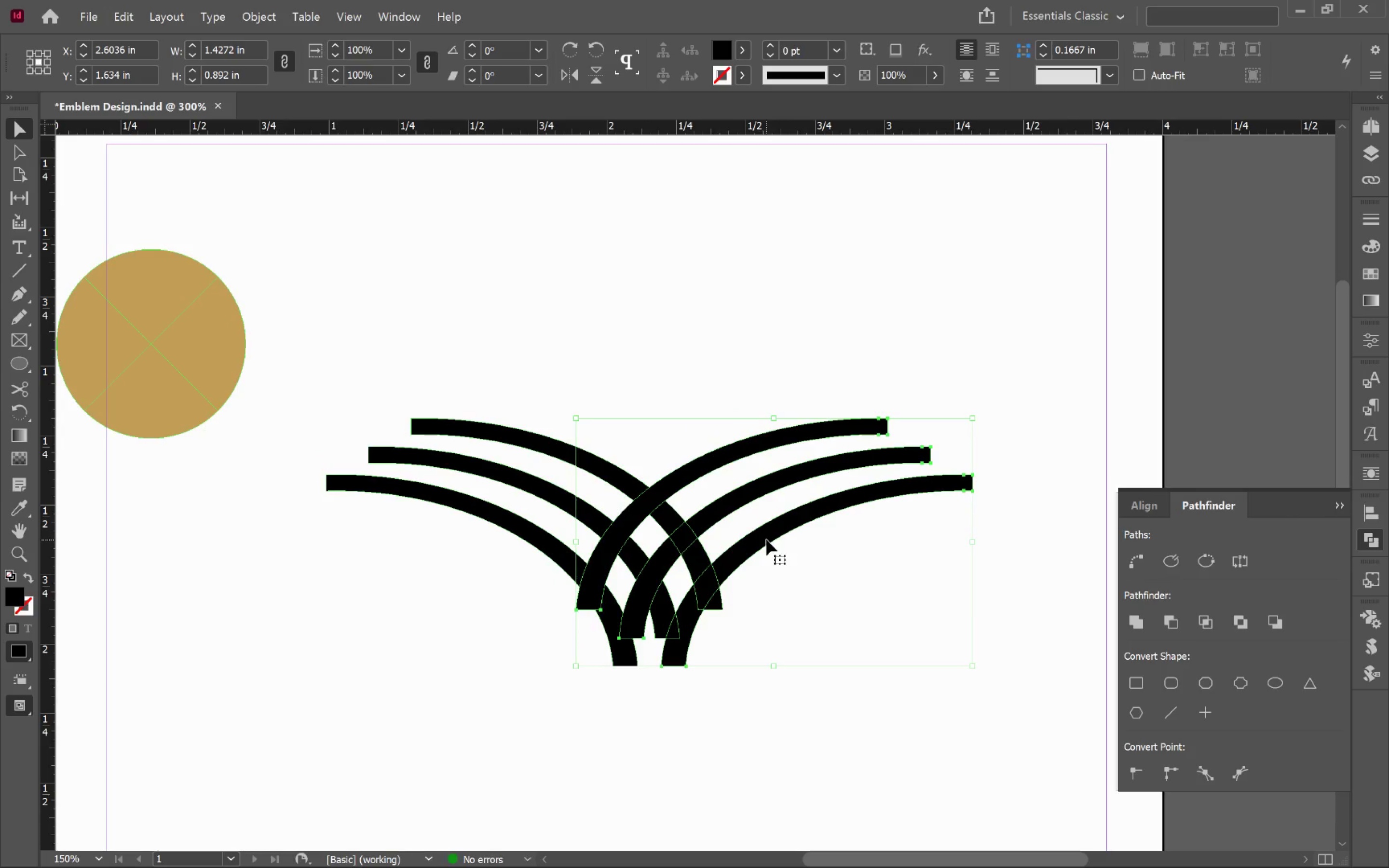 
left_click_drag(start_coordinate=[628, 545], to_coordinate=[753, 567])
 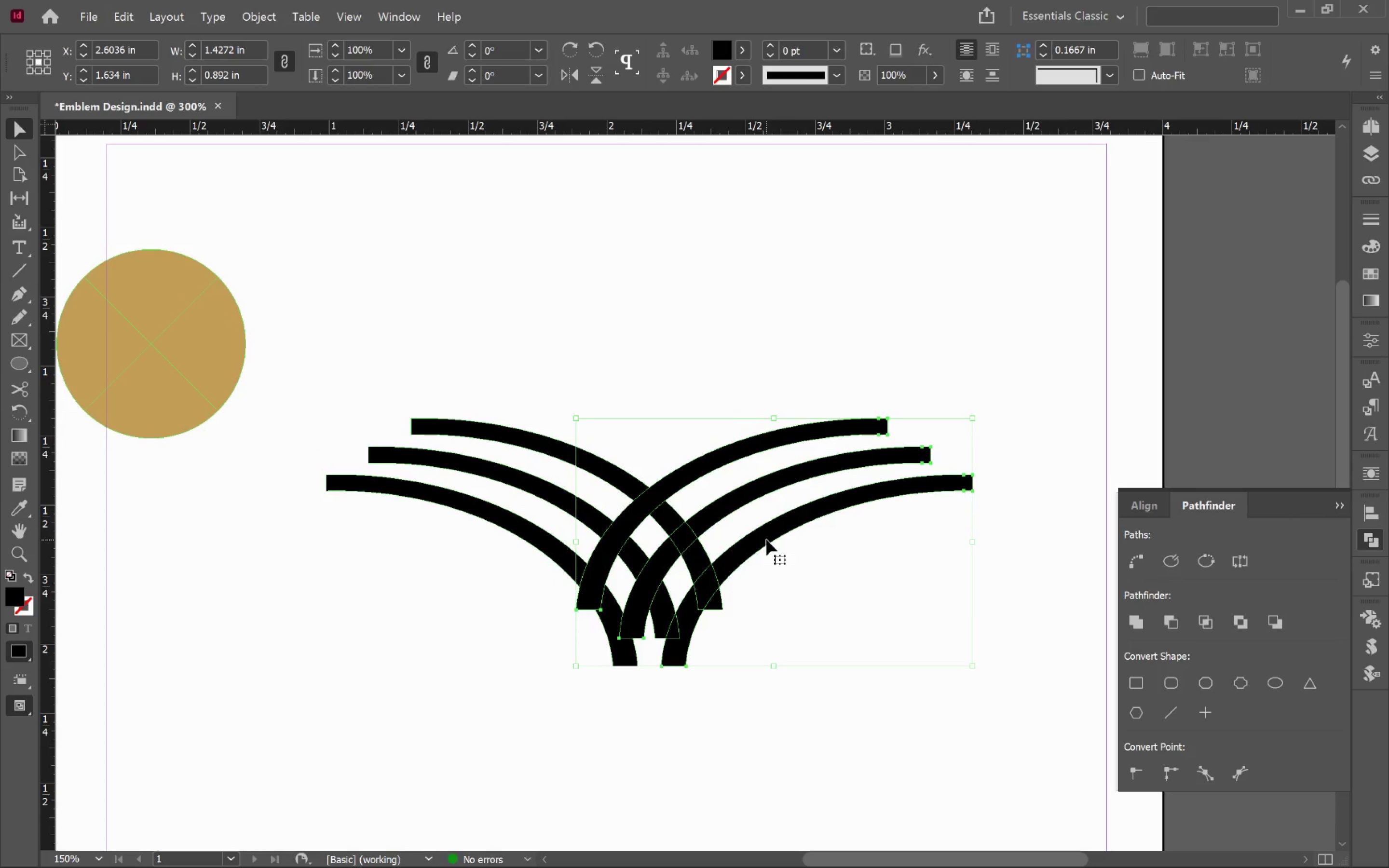 
scroll: coordinate [715, 555], scroll_direction: up, amount: 1.0
 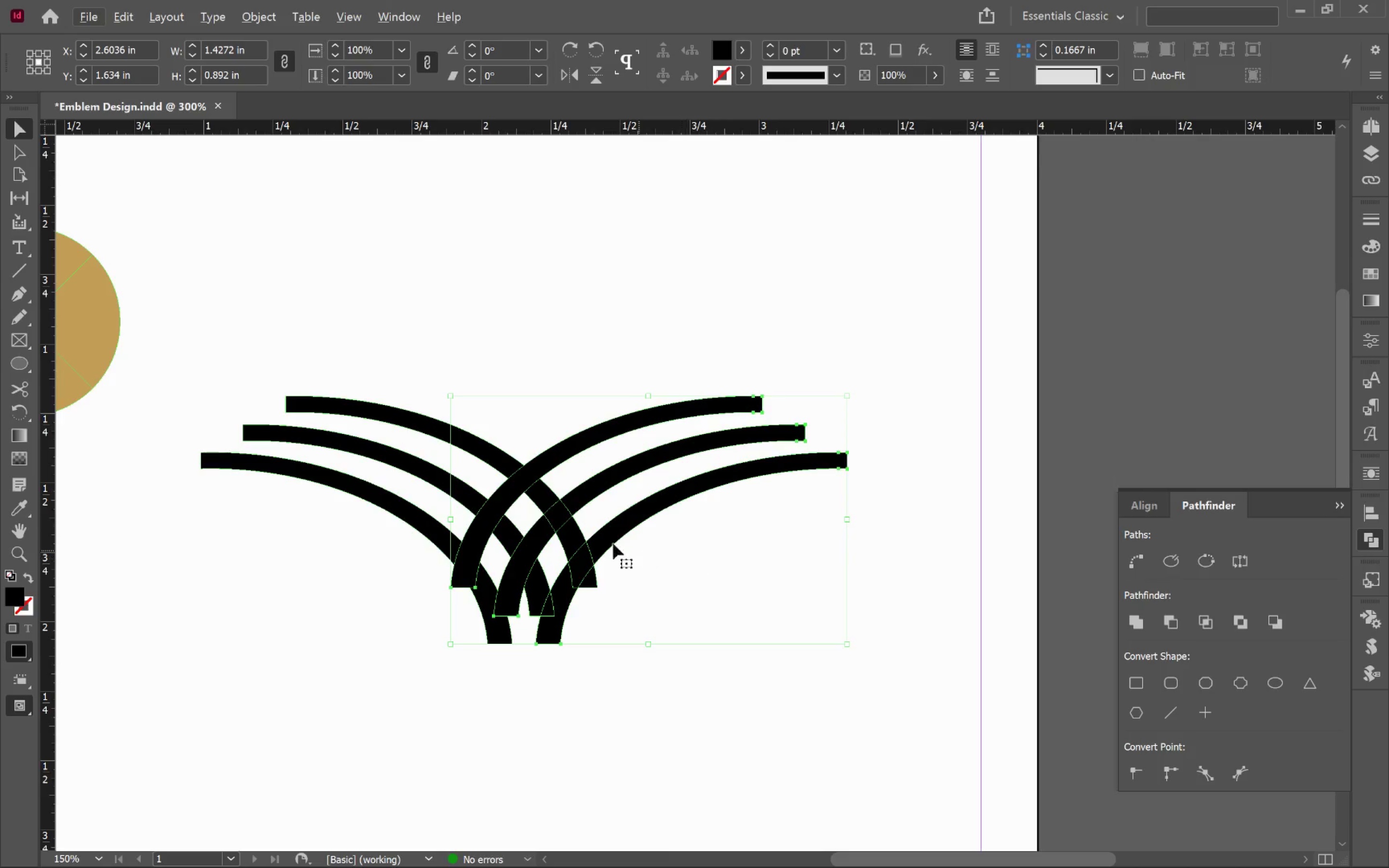 
left_click_drag(start_coordinate=[767, 538], to_coordinate=[739, 542])
 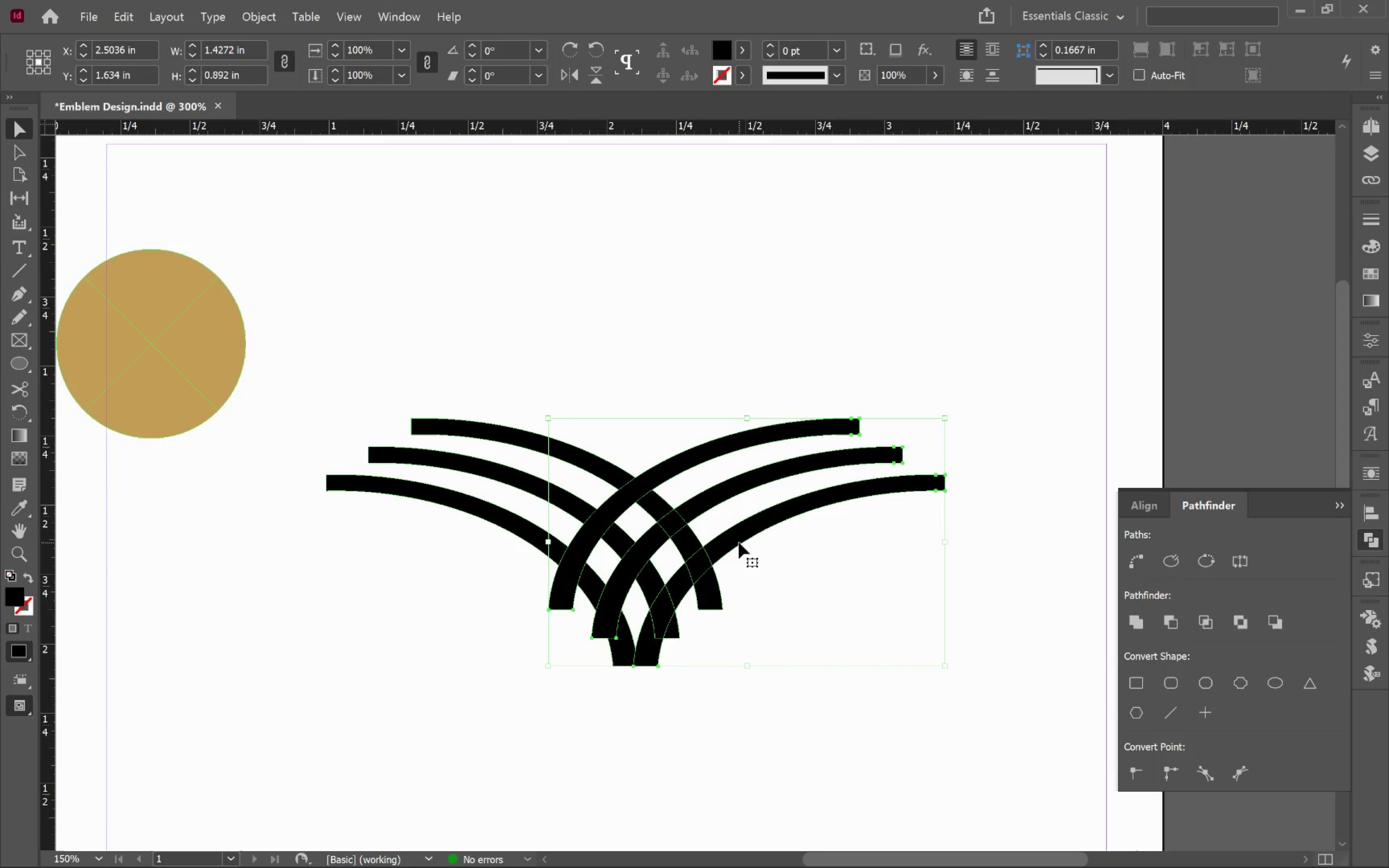 
hold_key(key=ShiftLeft, duration=1.8)
 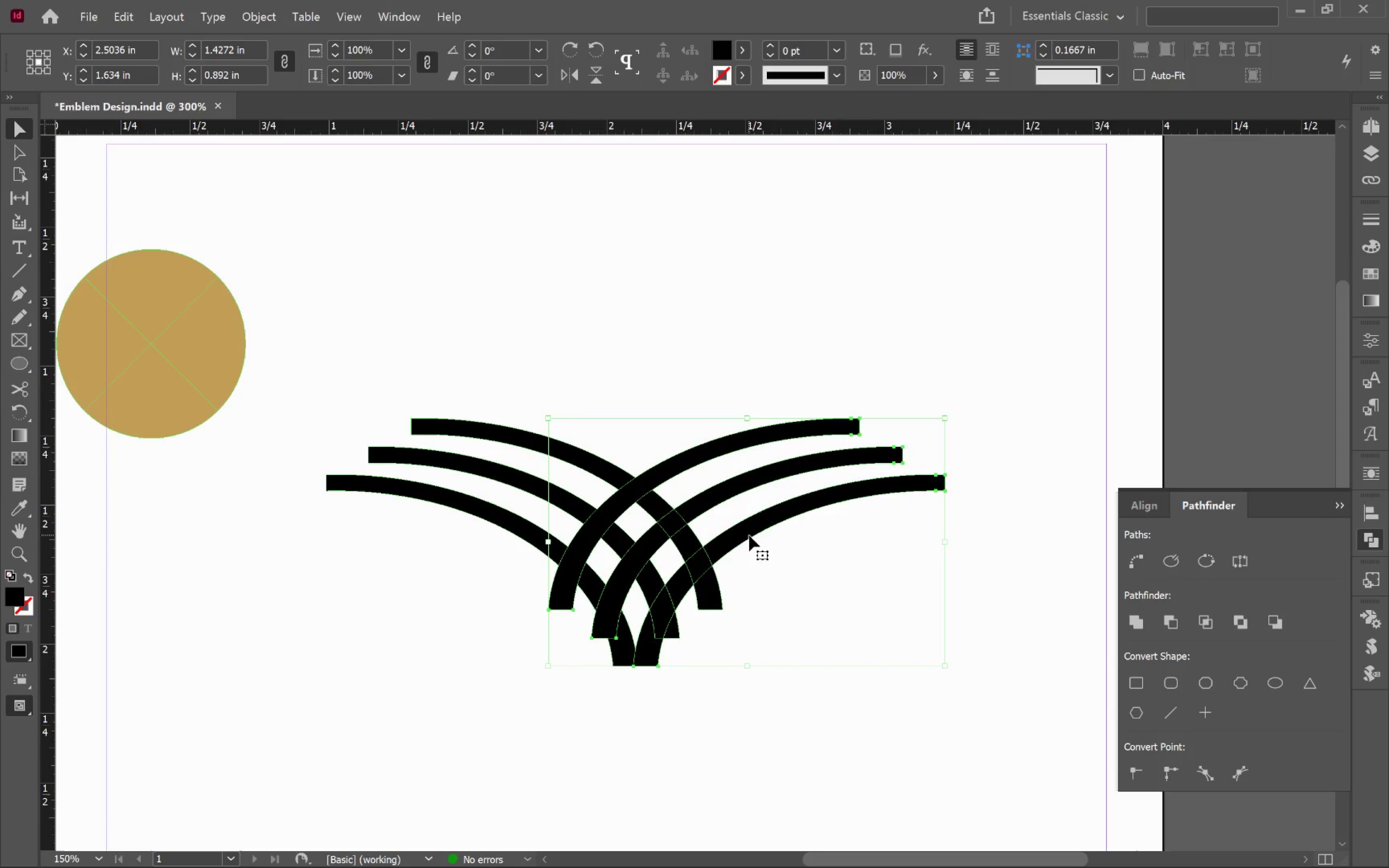 
left_click_drag(start_coordinate=[749, 535], to_coordinate=[722, 541])
 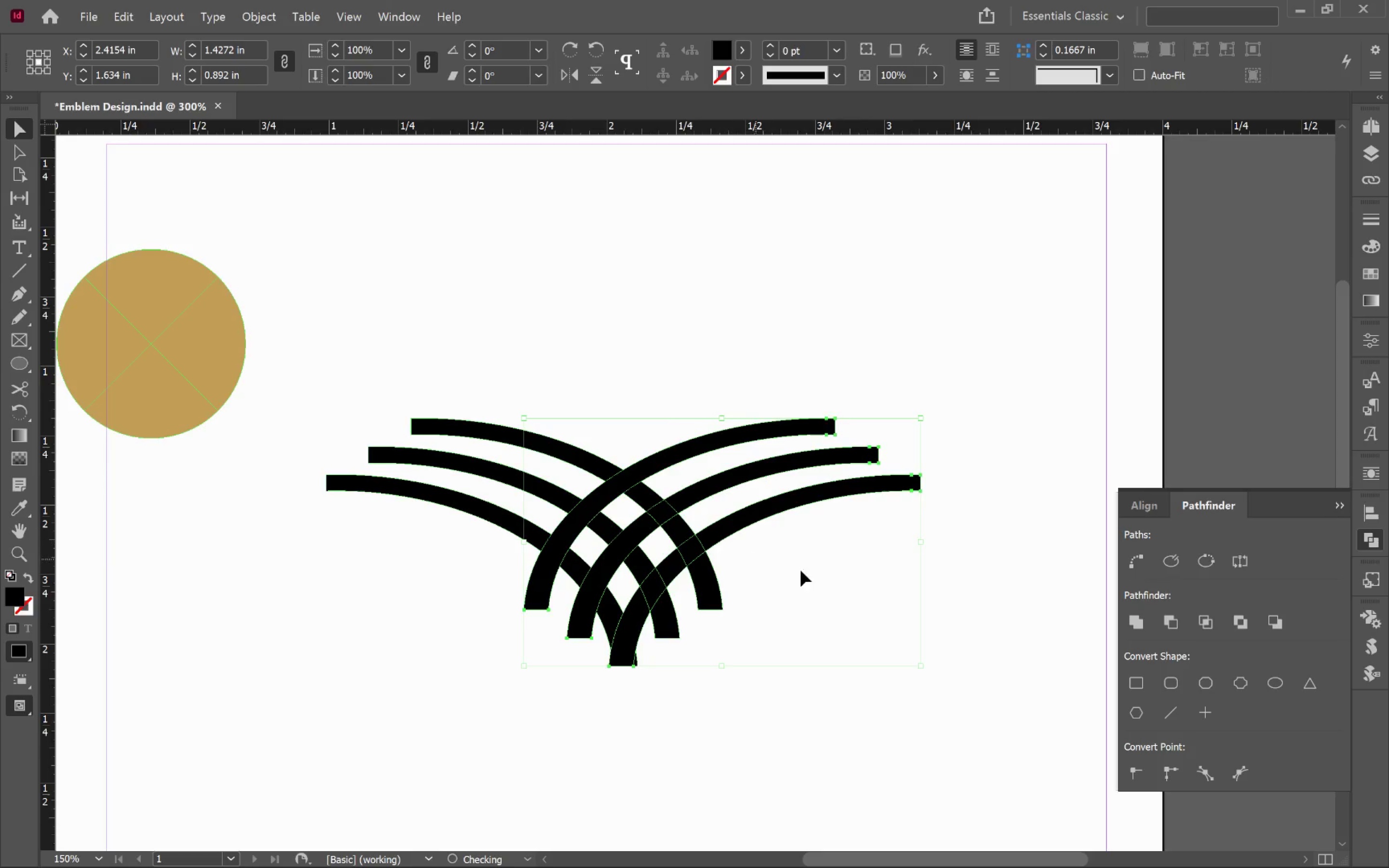 
hold_key(key=ShiftLeft, duration=2.33)
 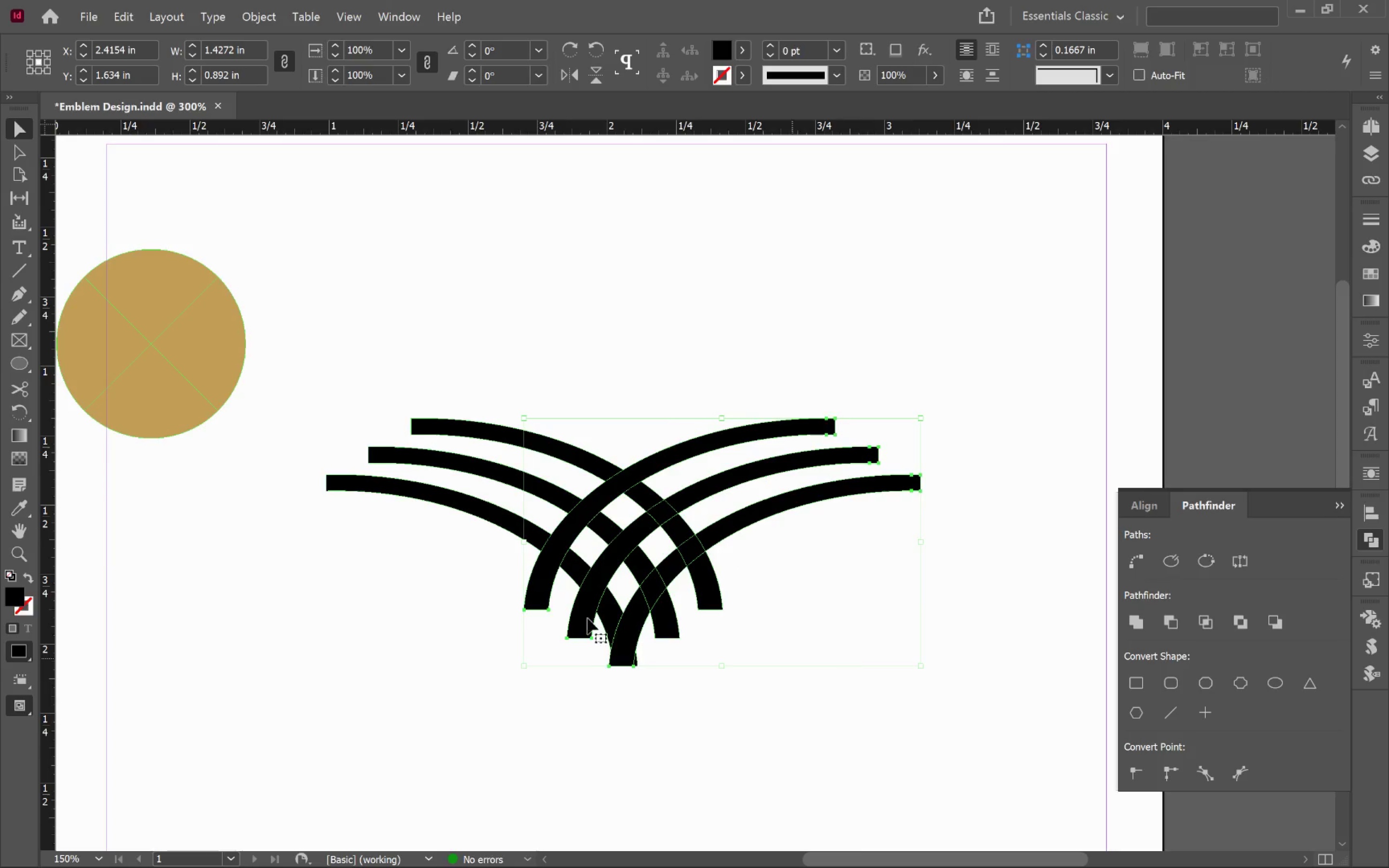 
left_click_drag(start_coordinate=[427, 320], to_coordinate=[925, 683])
 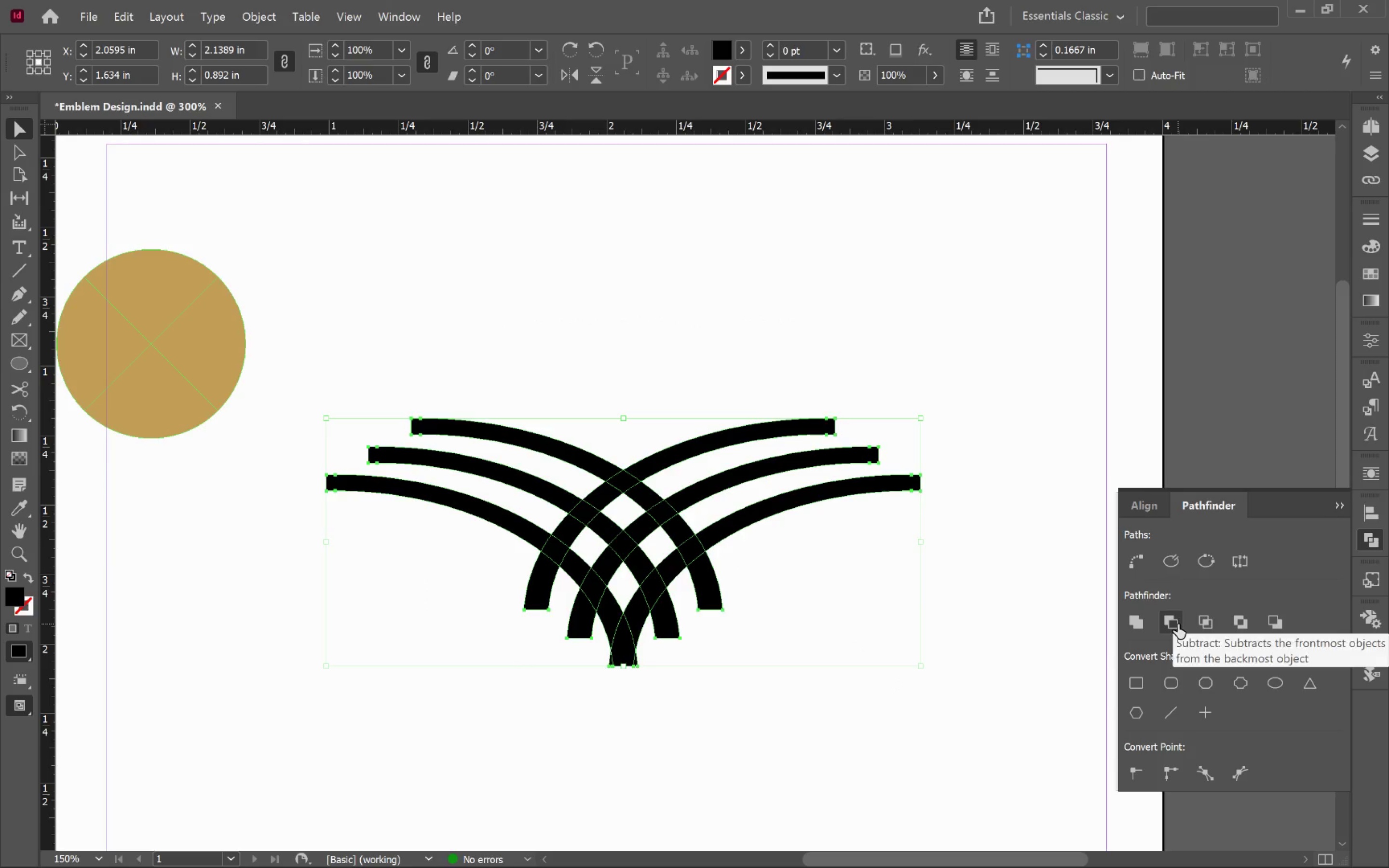 
left_click([1207, 626])
 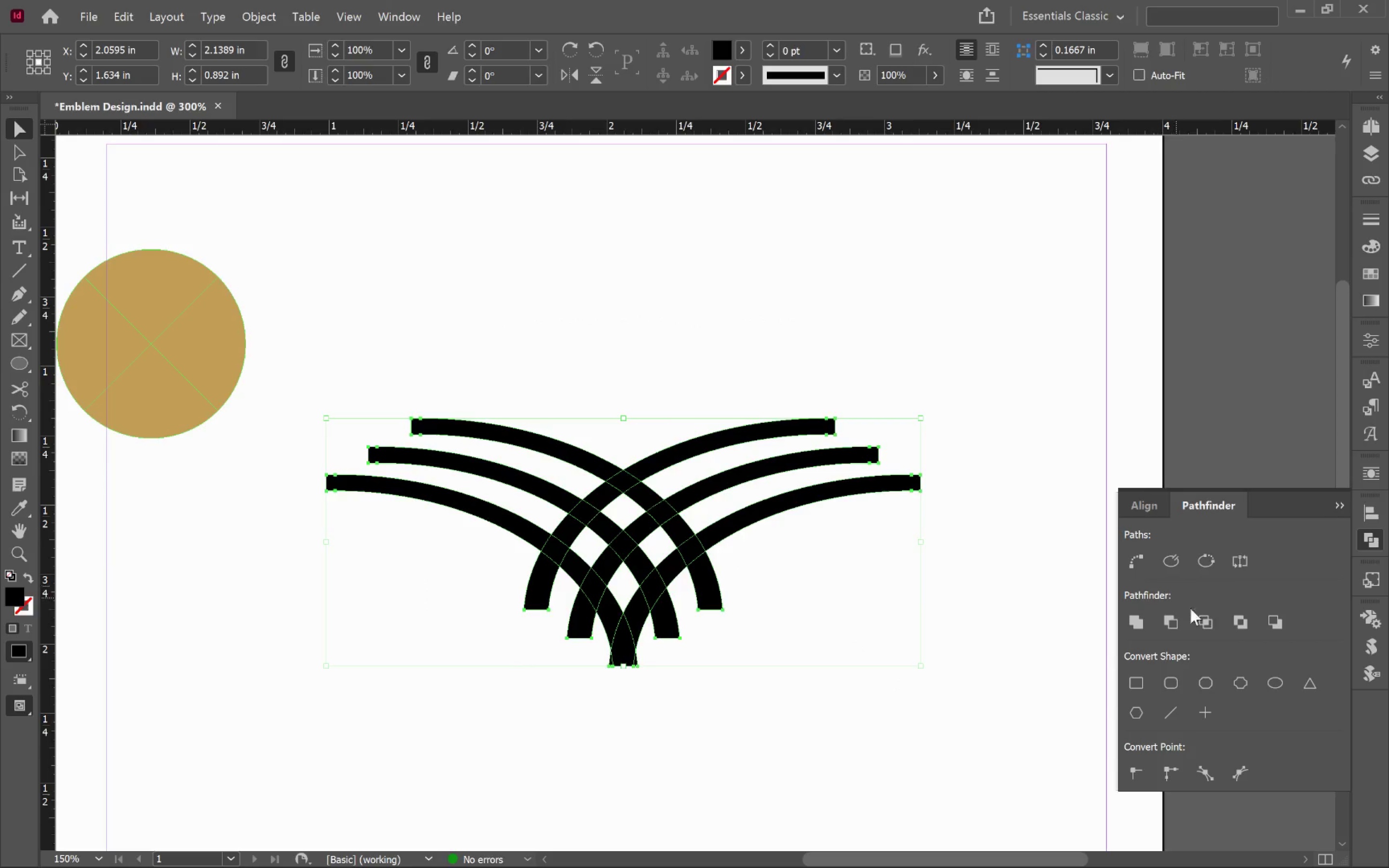 
left_click([1247, 628])
 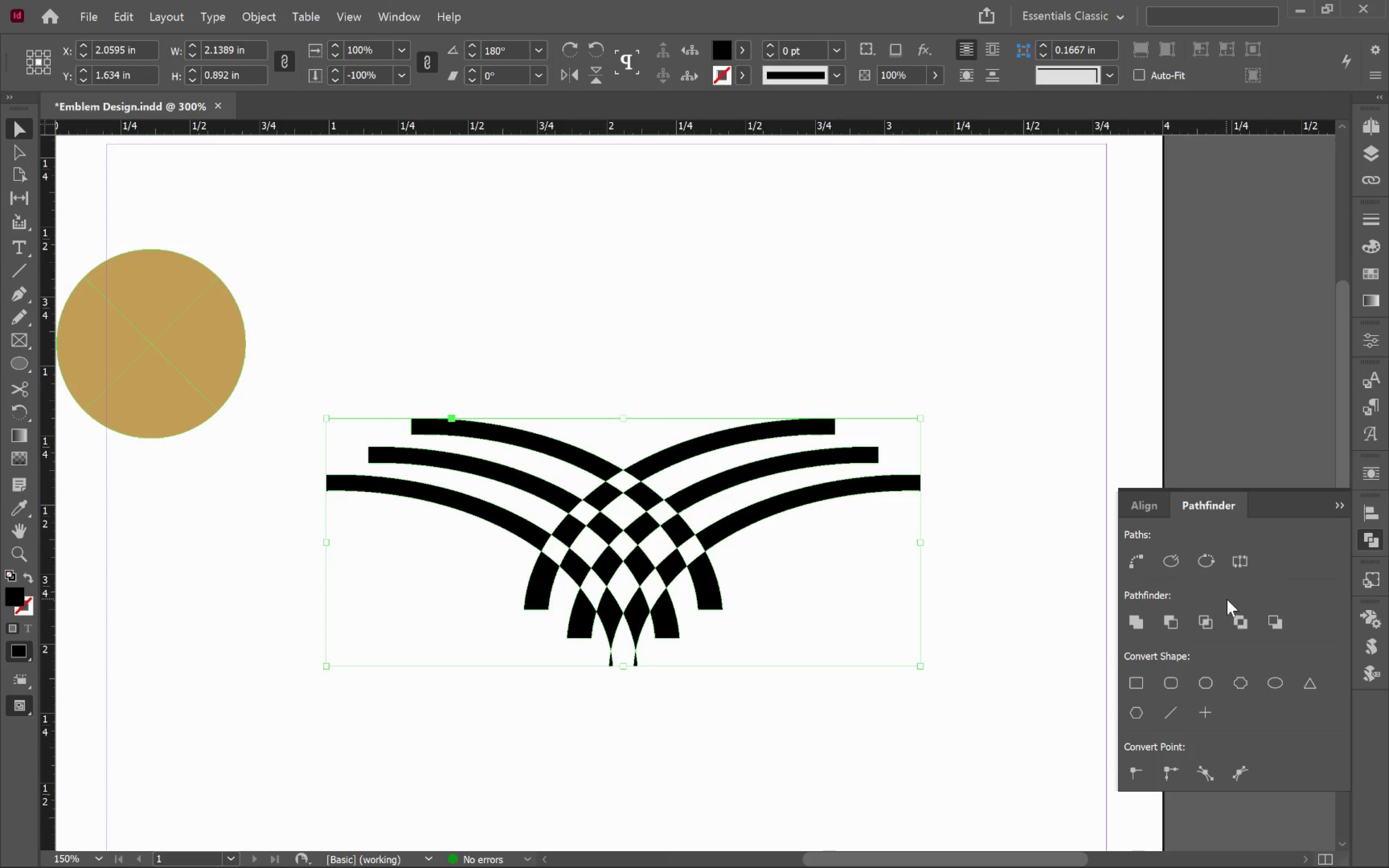 
key(Control+Z)
 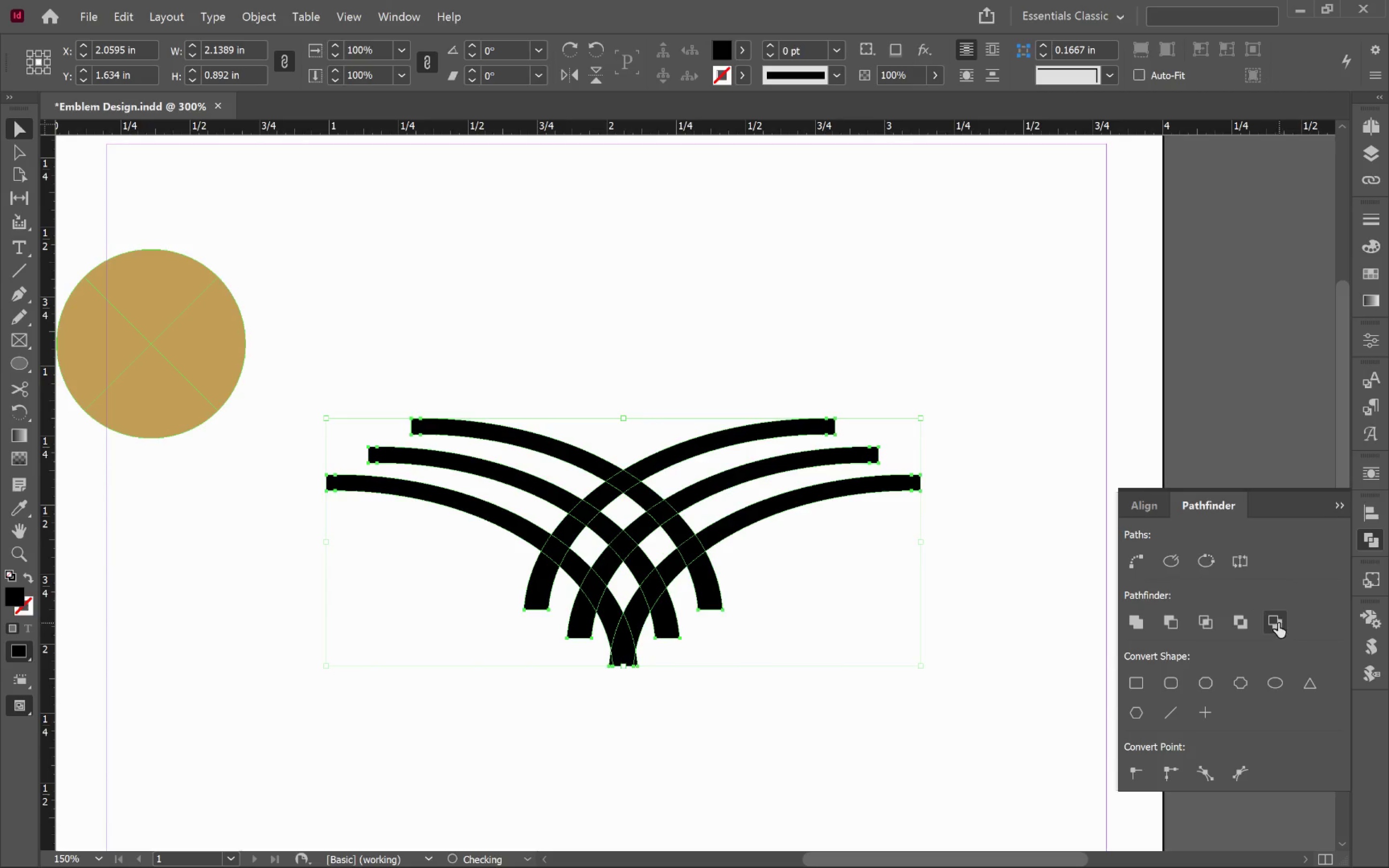 
left_click([1277, 623])
 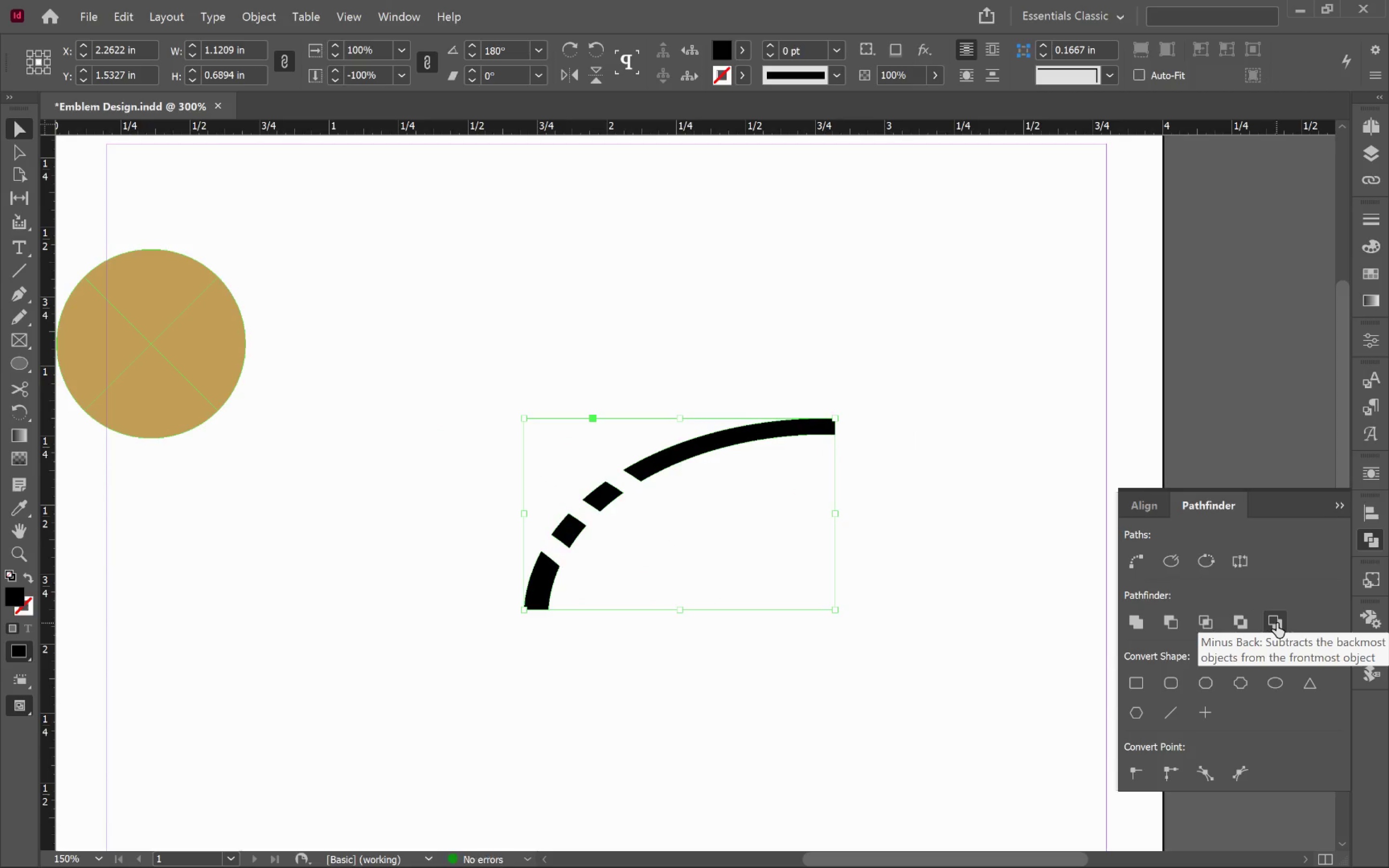 
key(Control+ControlLeft)
 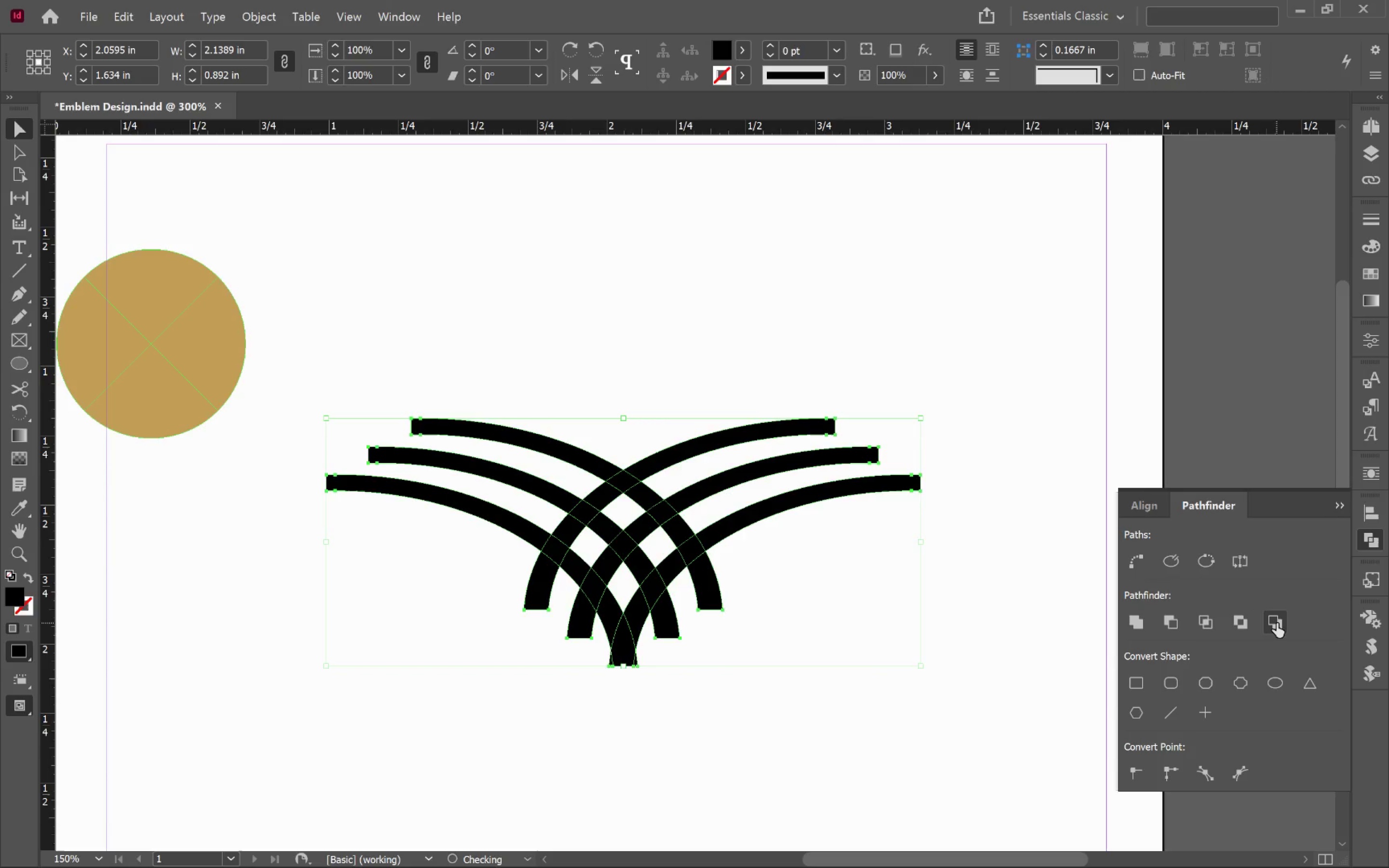 
key(Control+Z)
 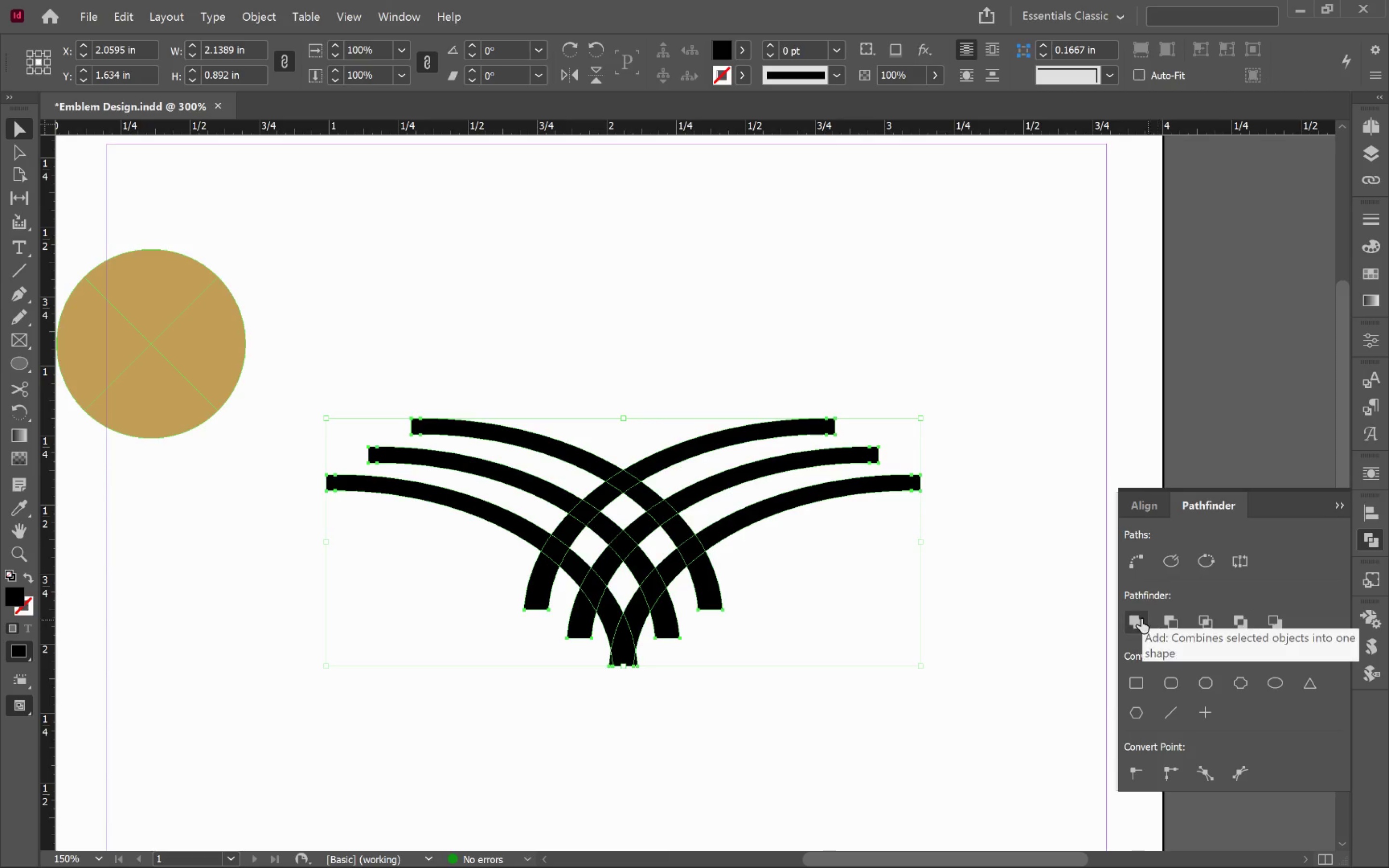 
left_click([1137, 619])
 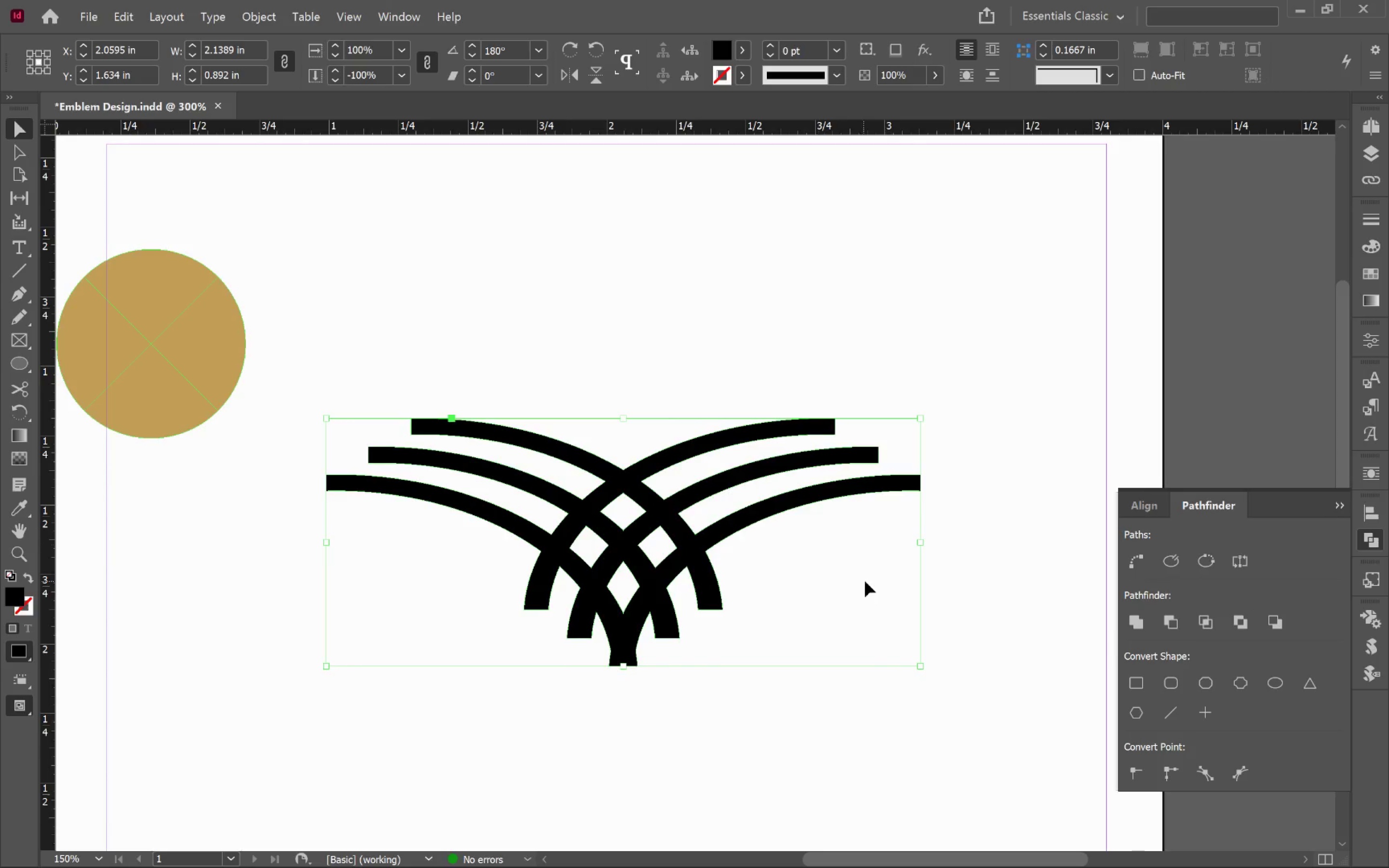 
left_click([871, 574])
 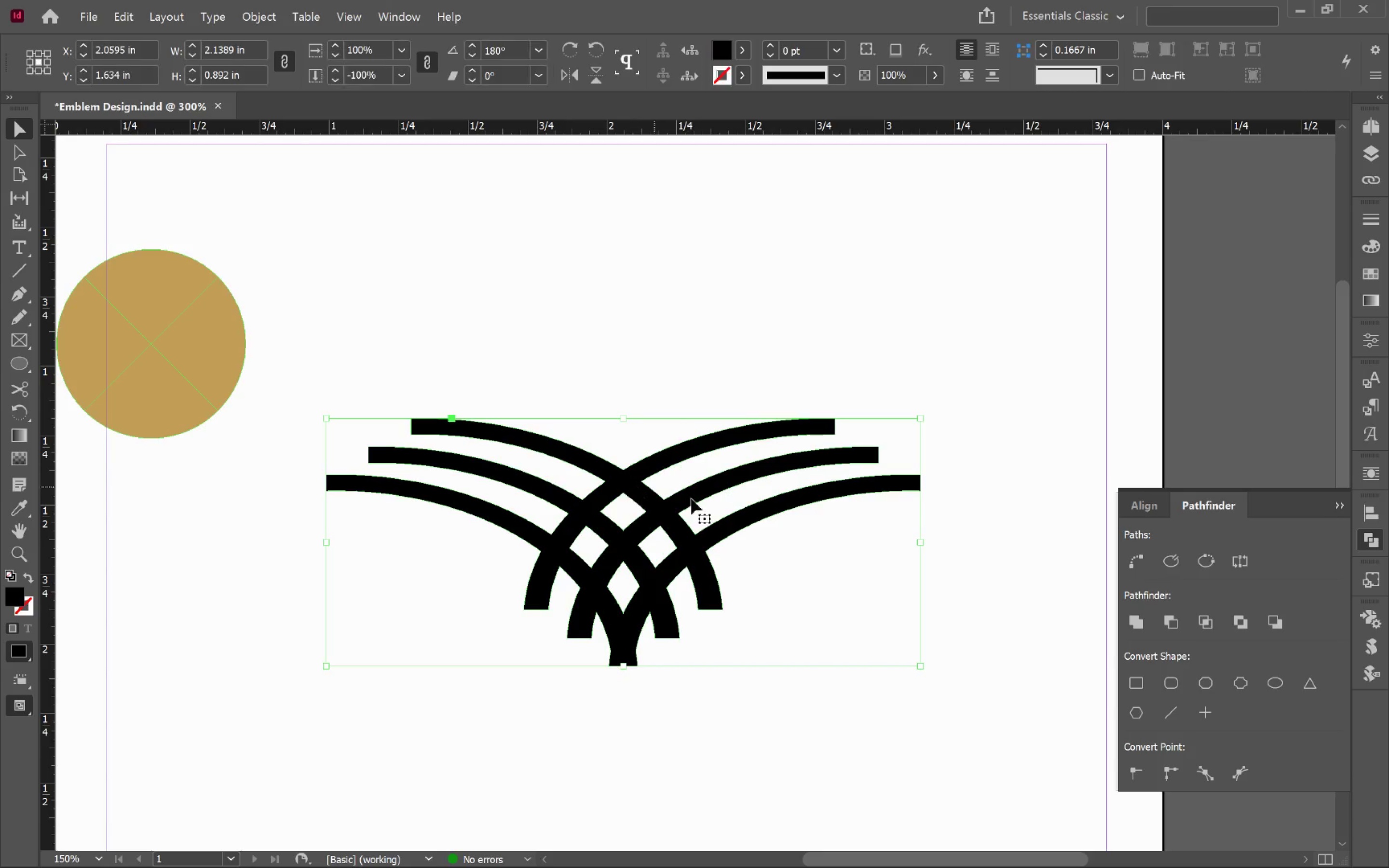 
wait(5.41)
 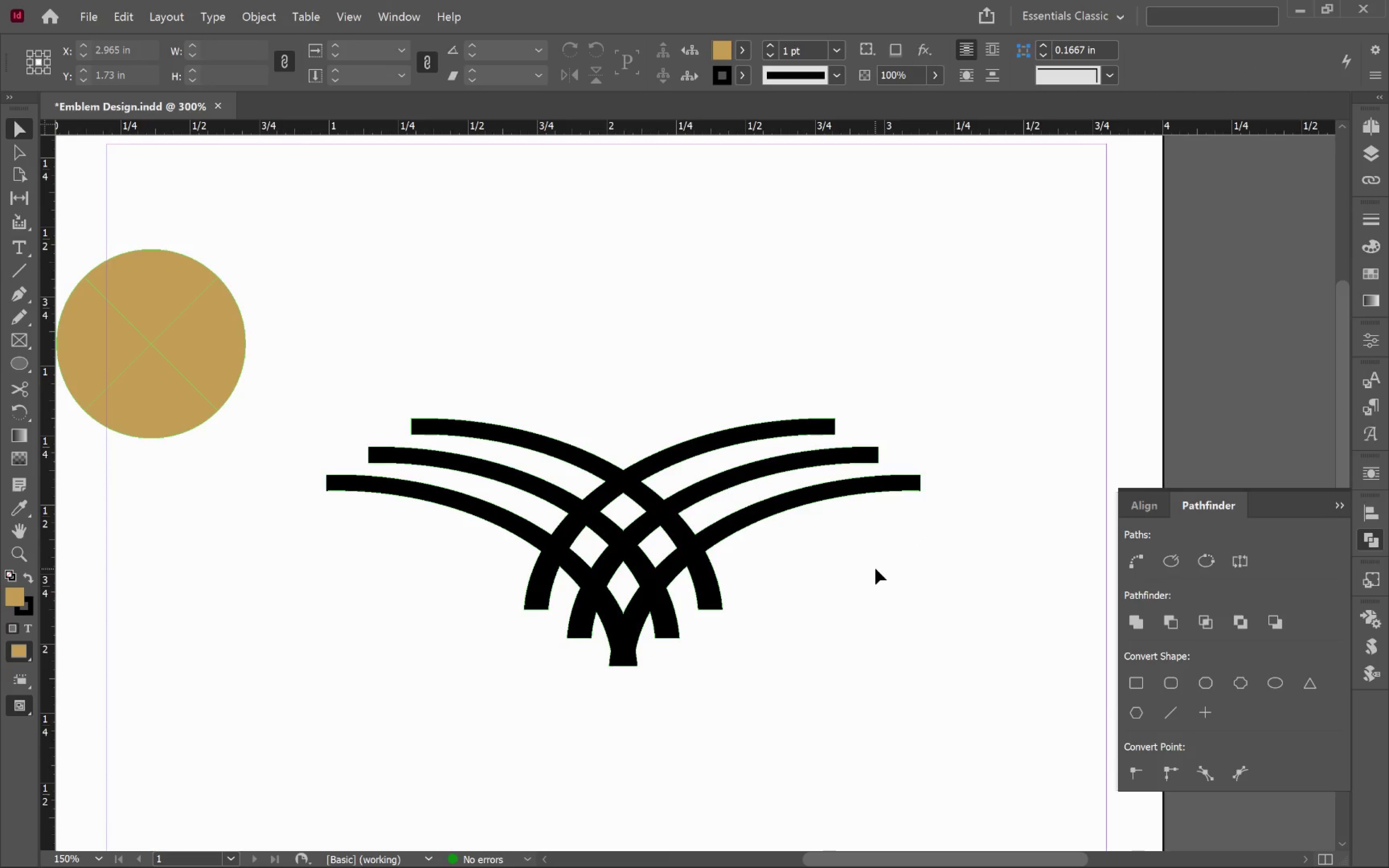 
hold_key(key=AltLeft, duration=0.64)
scroll: coordinate [914, 534], scroll_direction: down, amount: 1.0
 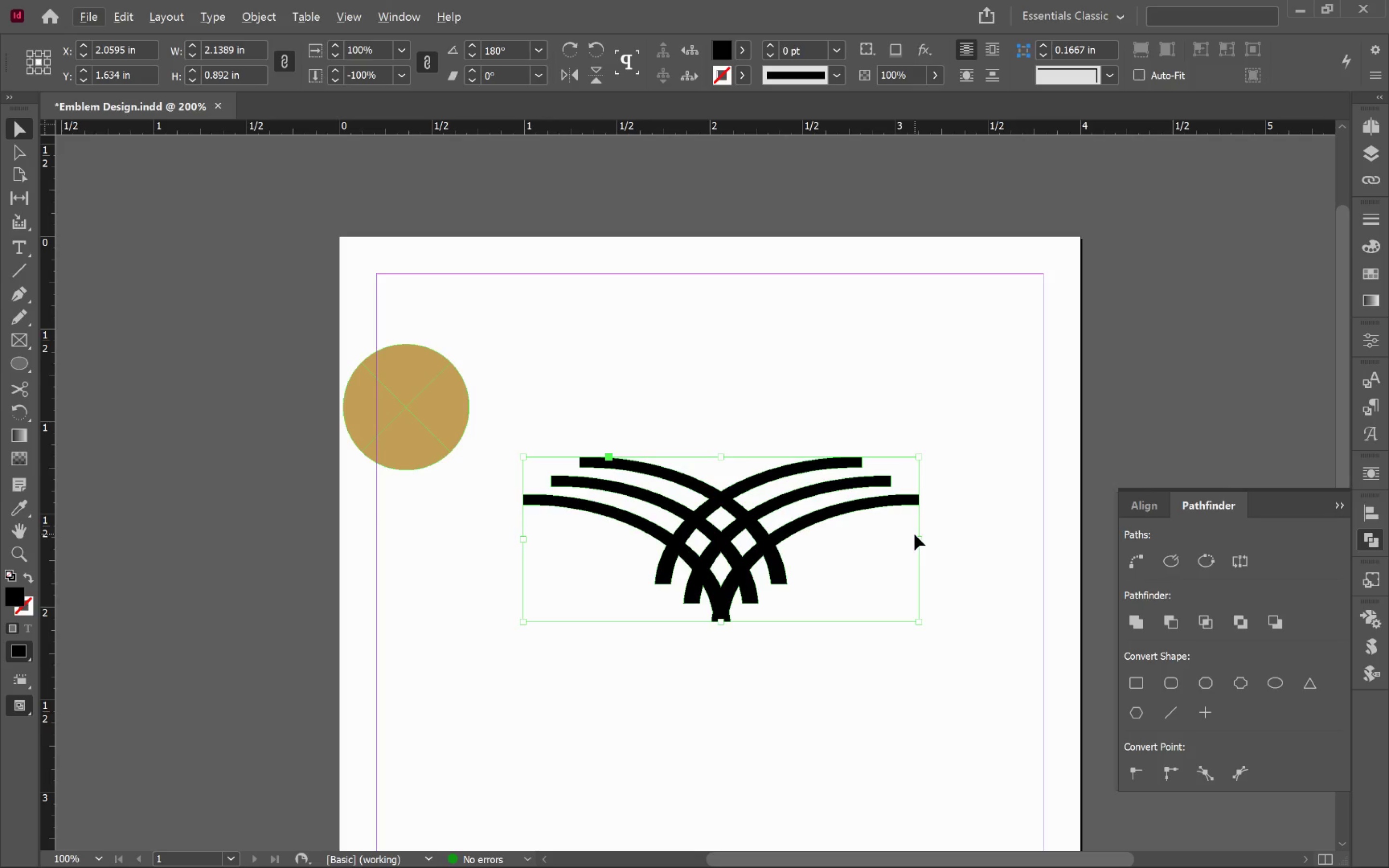 
key(Control+Z)
 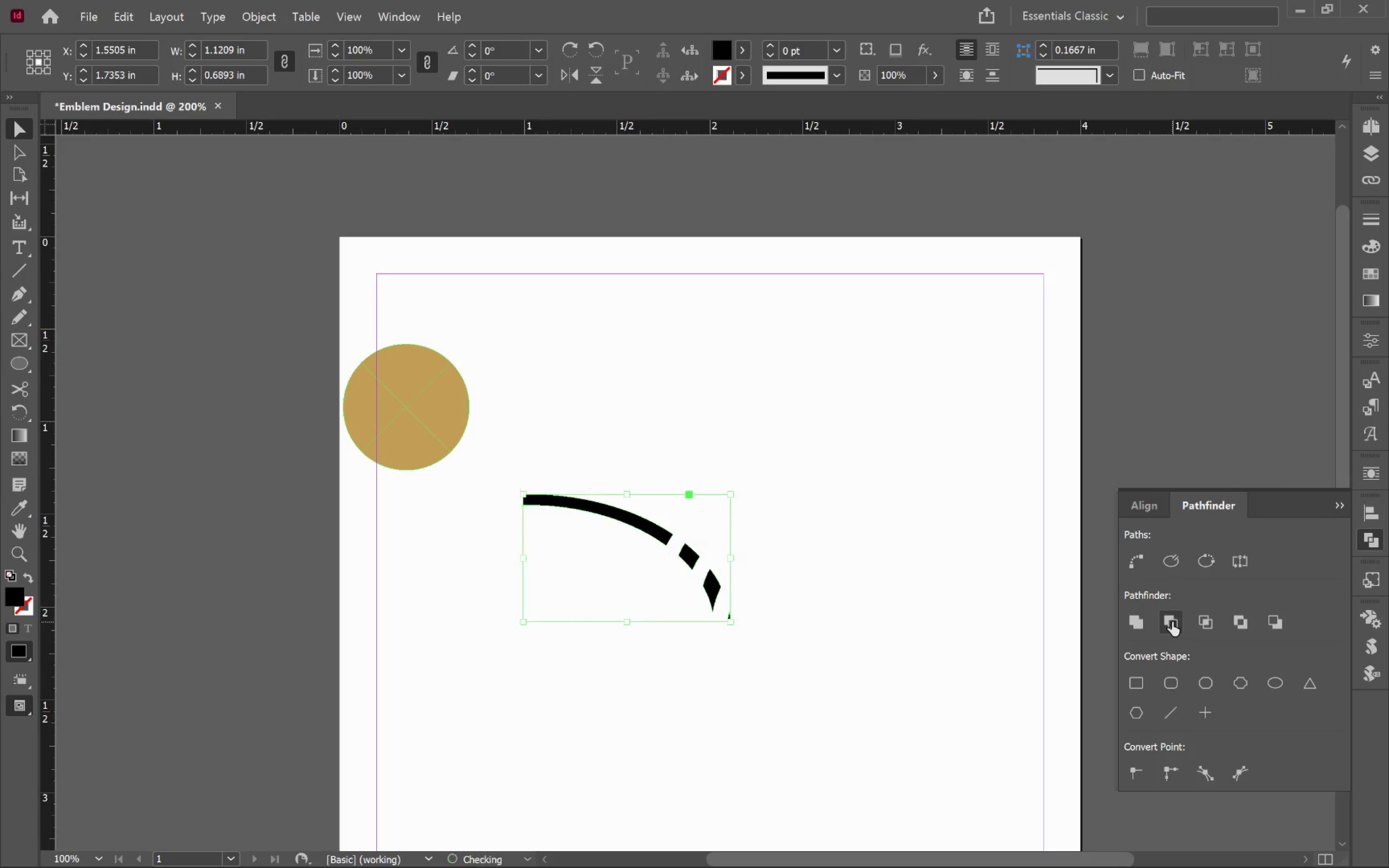 
key(Control+Z)
 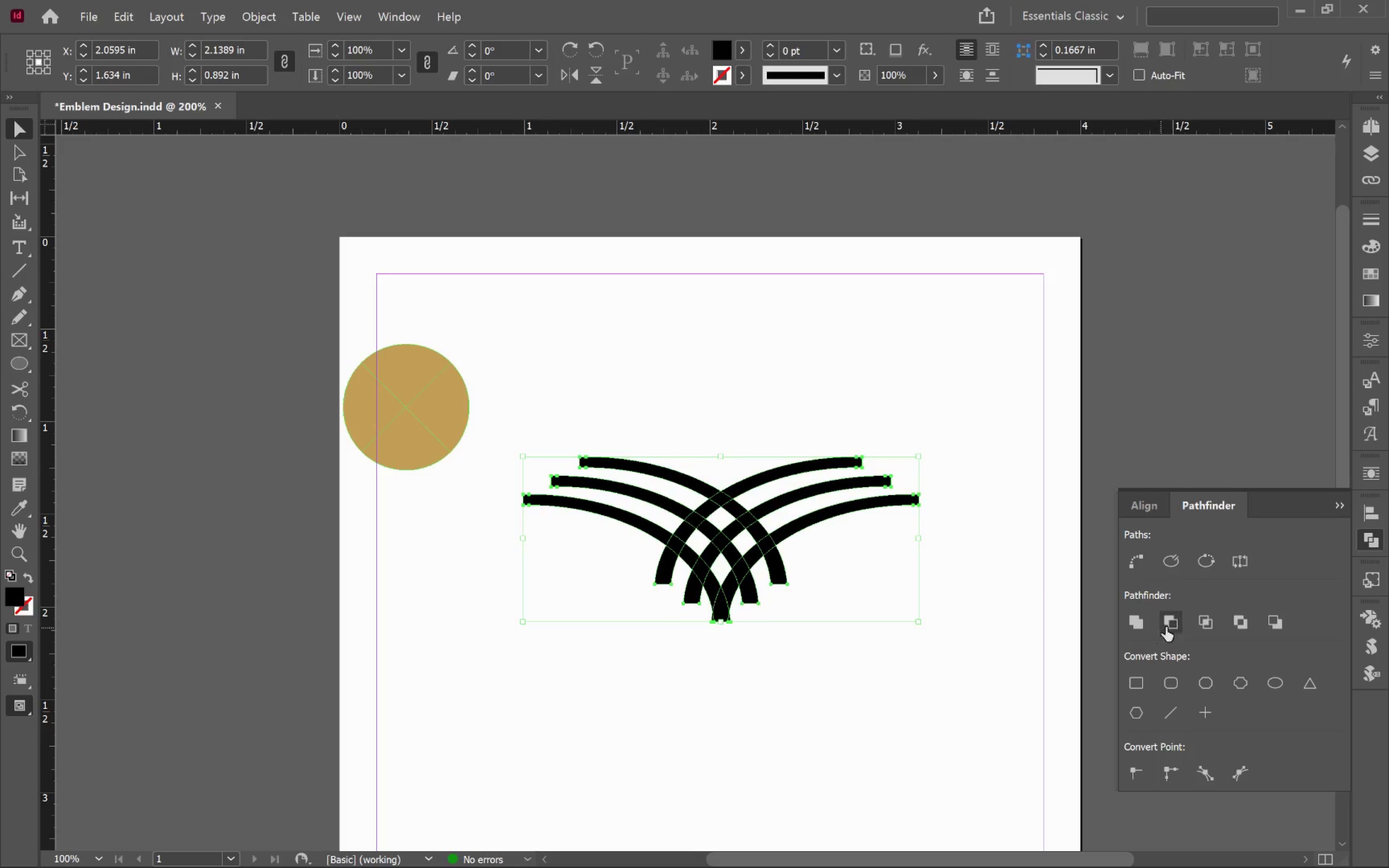 
left_click([1203, 625])
 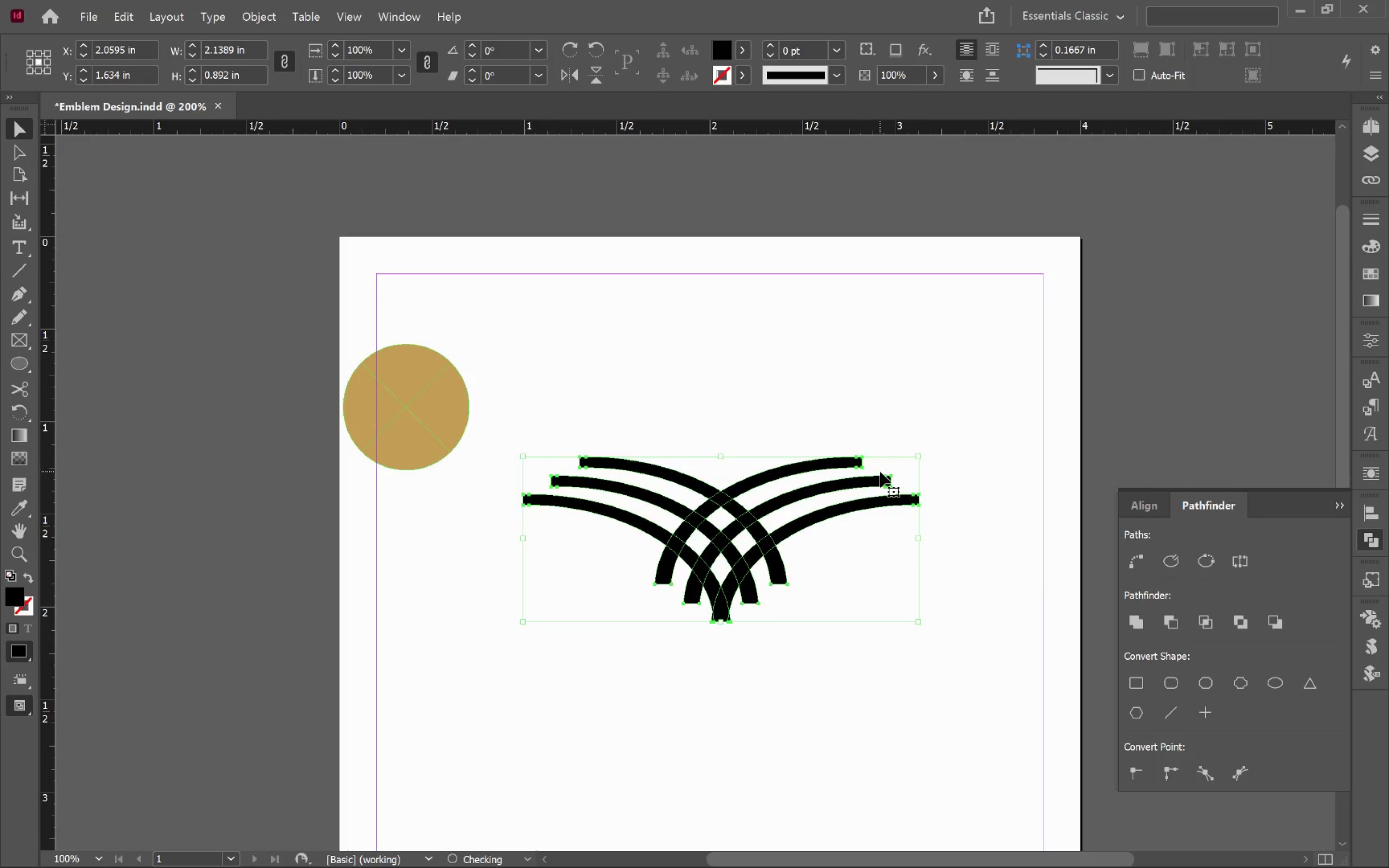 
left_click([1125, 621])
 